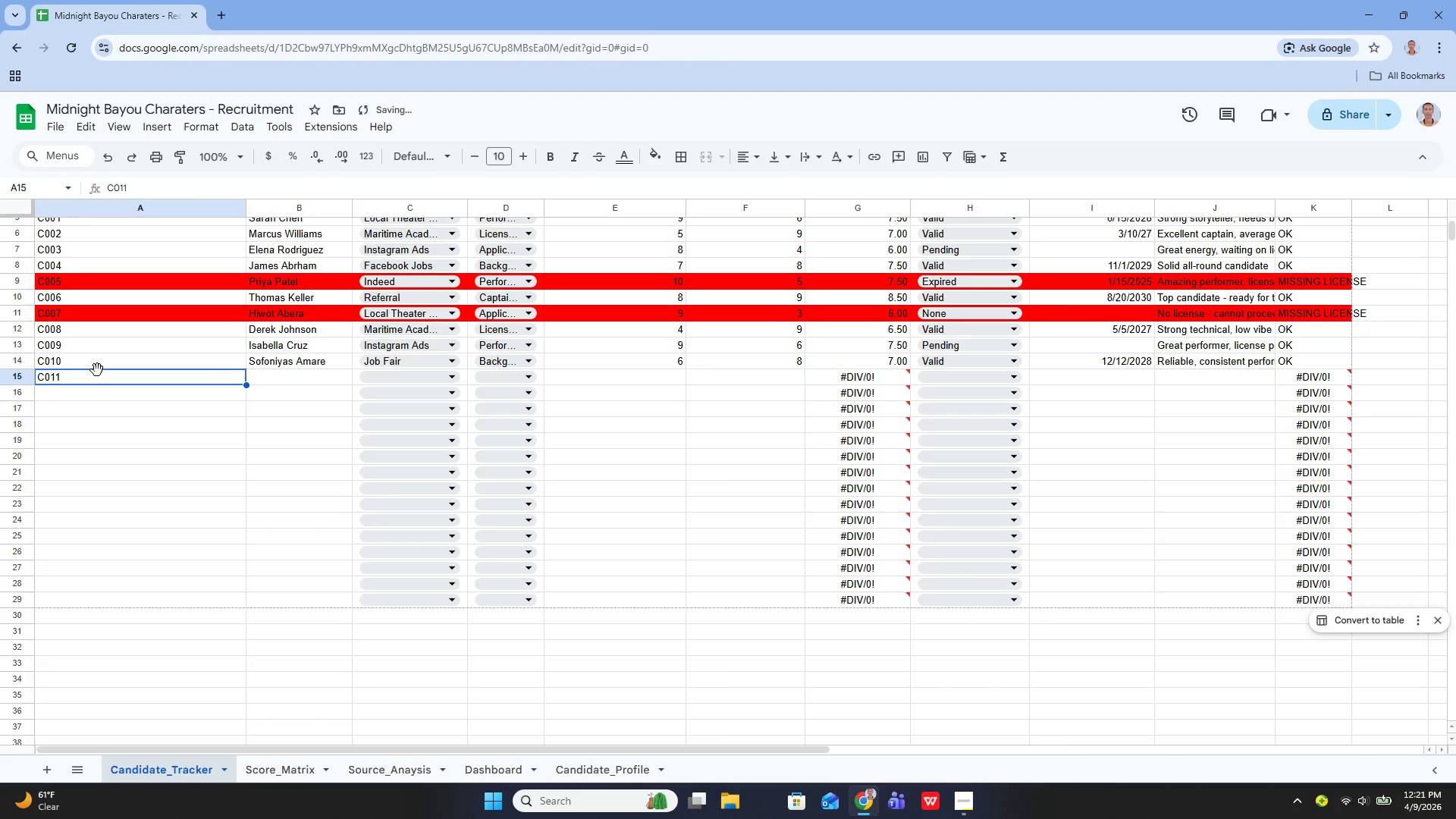 
key(ArrowRight)
 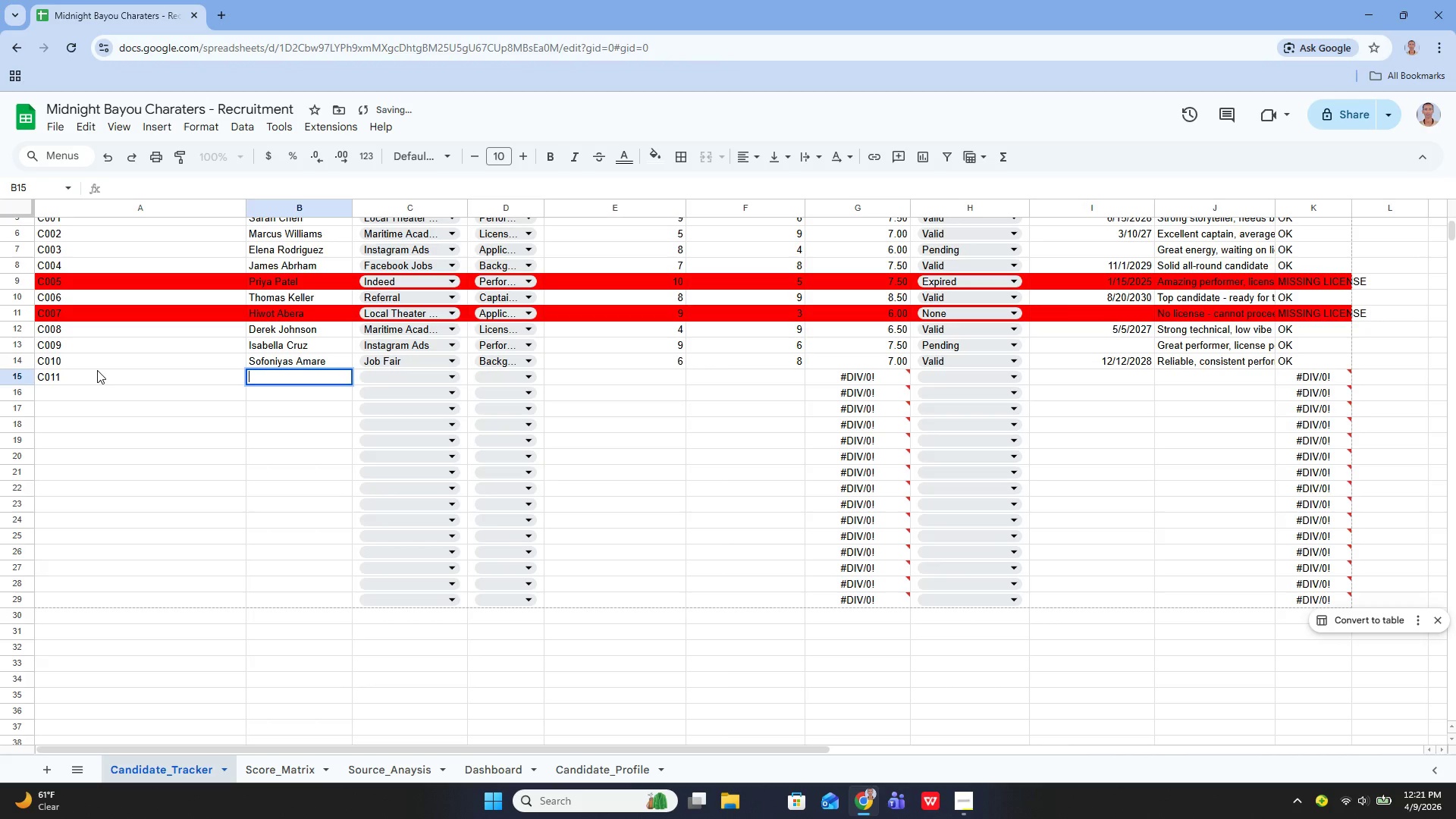 
key(Enter)
 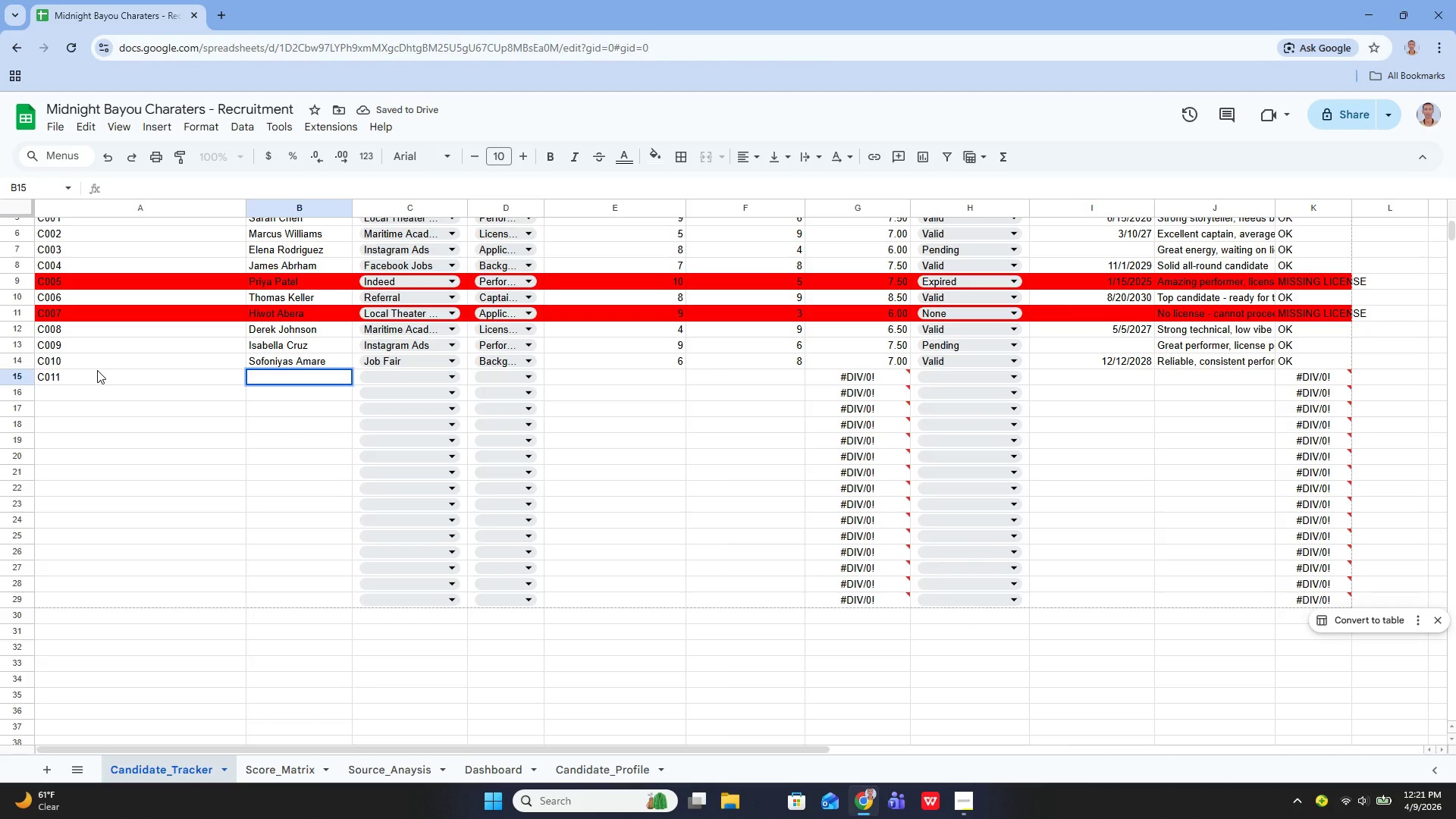 
type(Yosef Mekonin)
 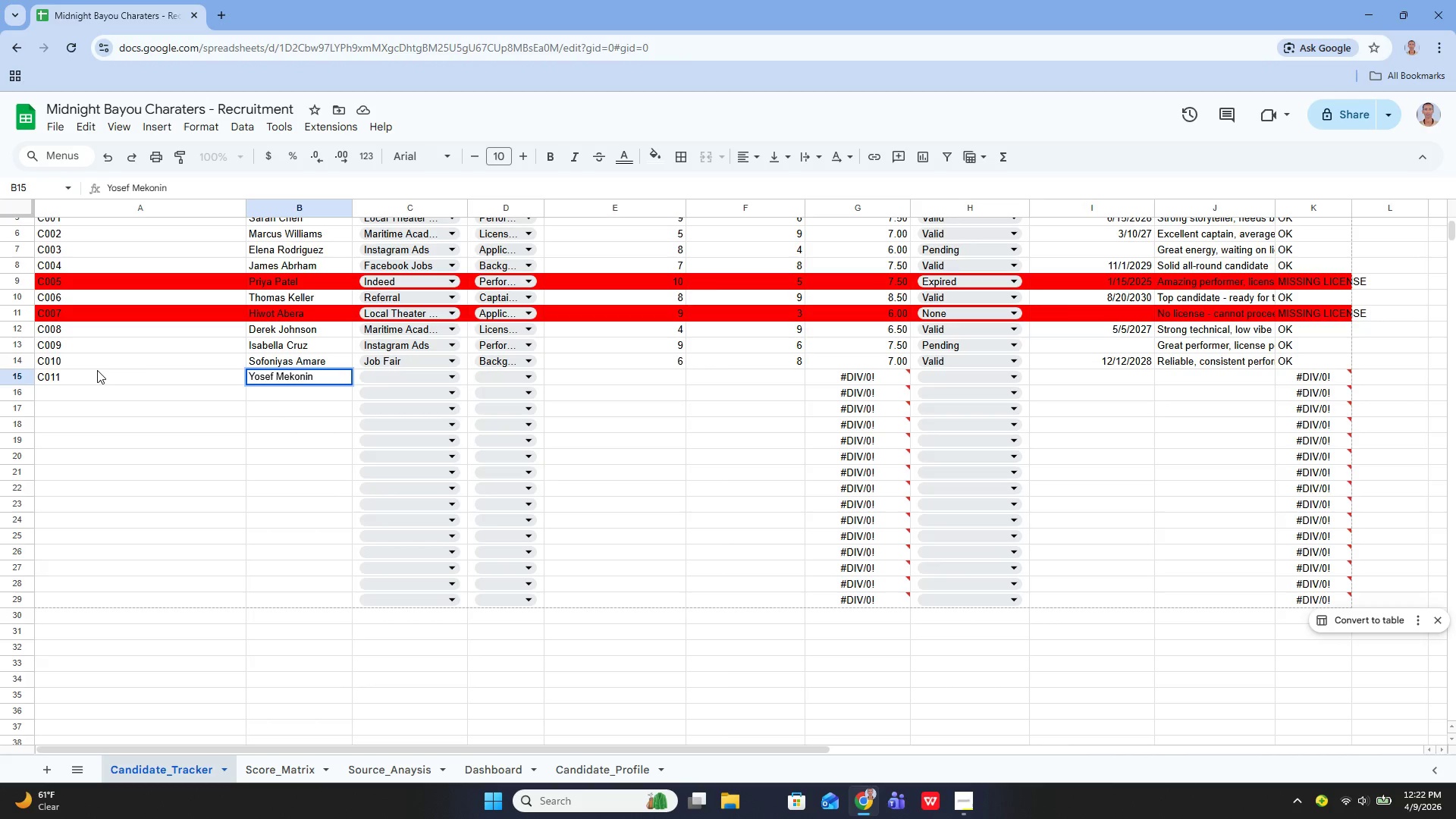 
left_click([378, 373])
 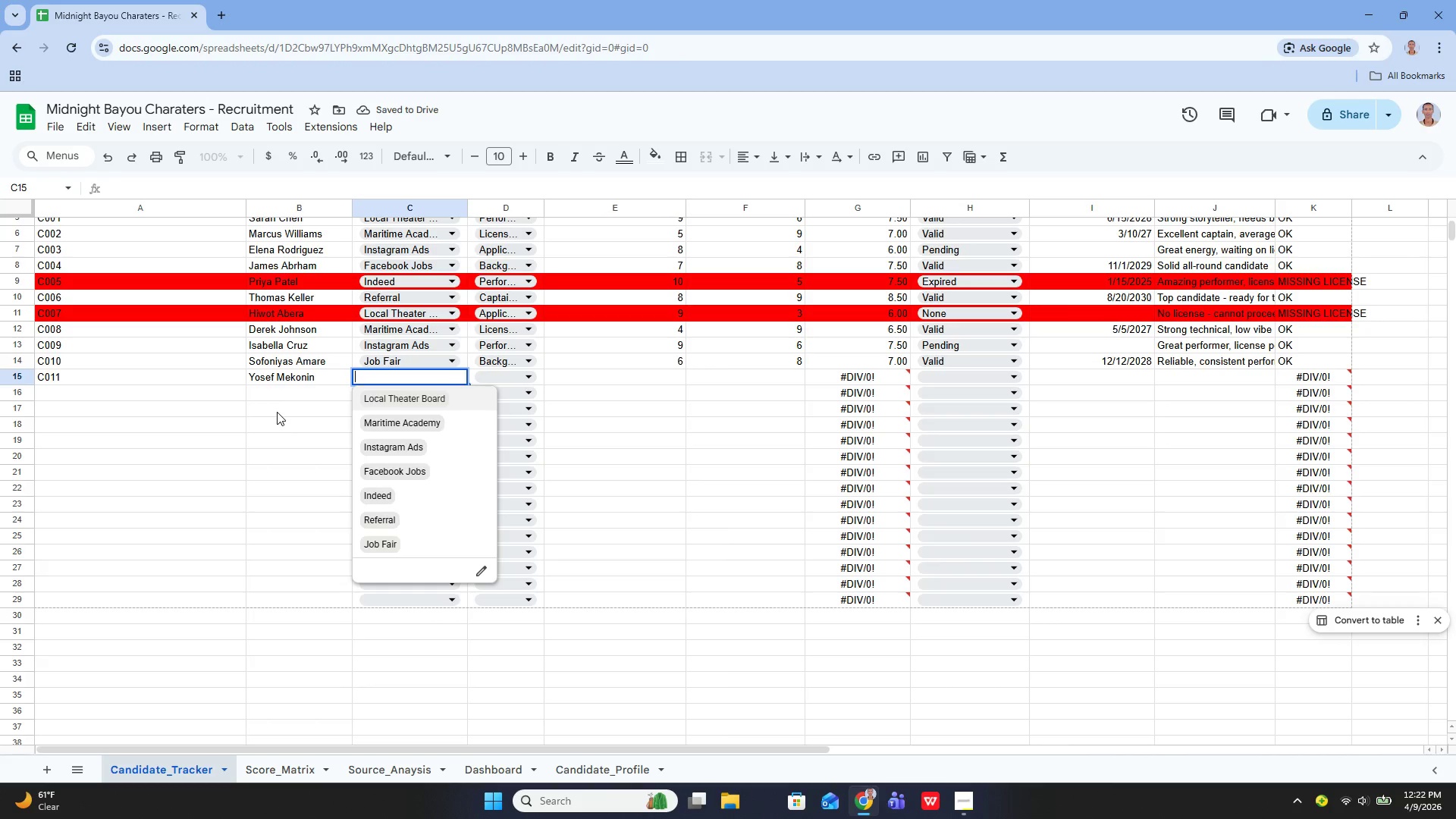 
wait(9.42)
 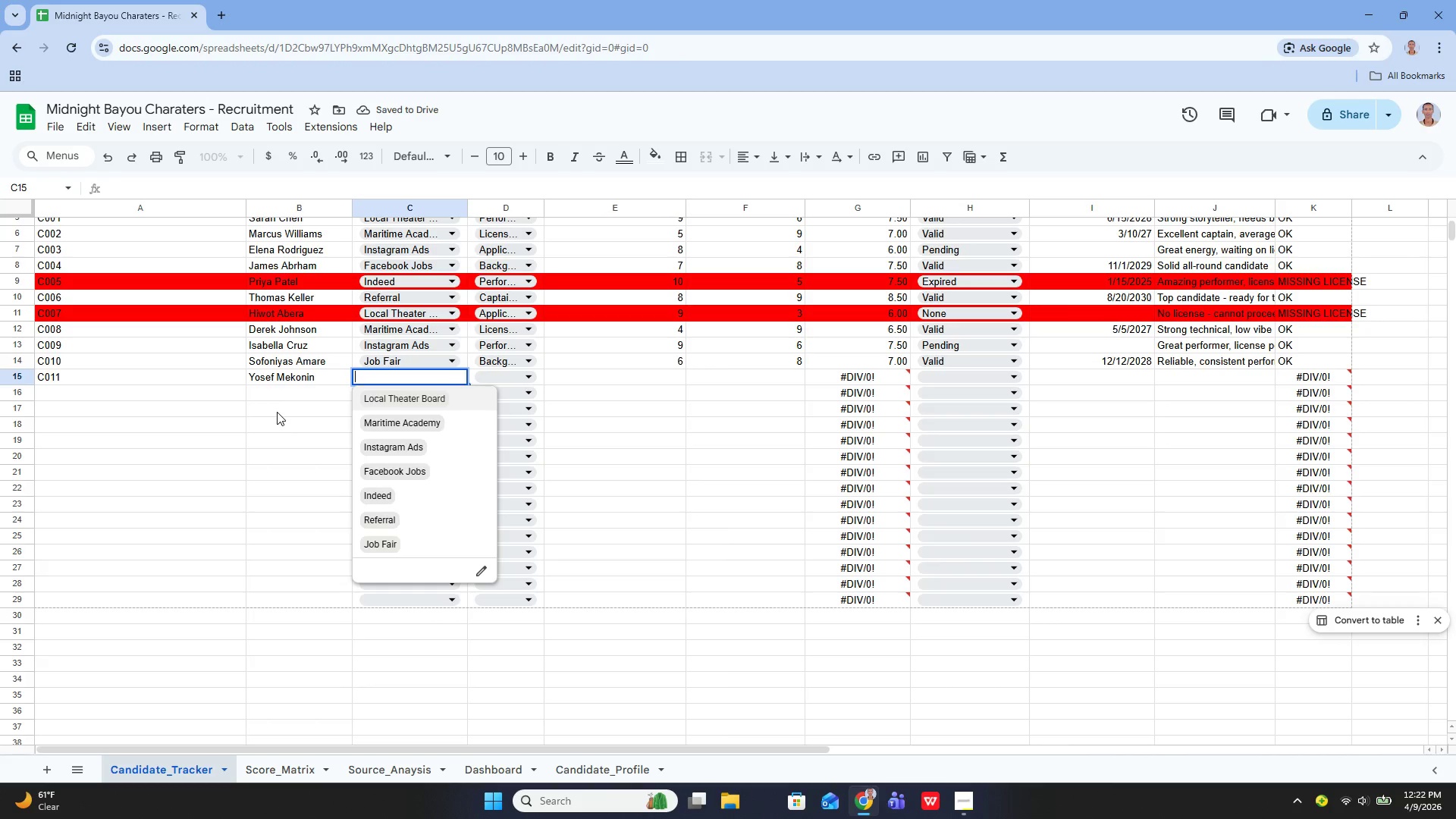 
left_click([405, 405])
 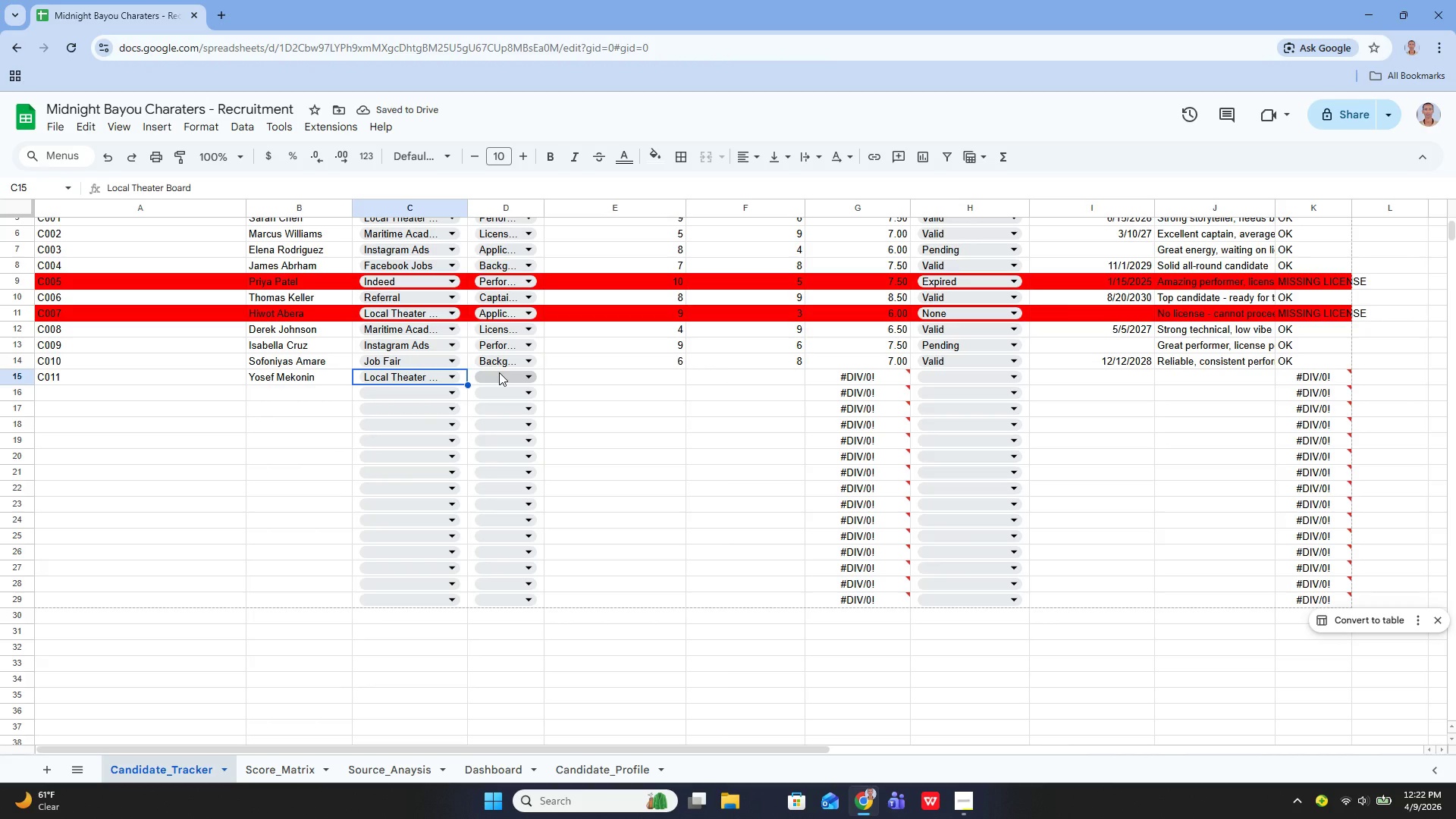 
left_click([499, 375])
 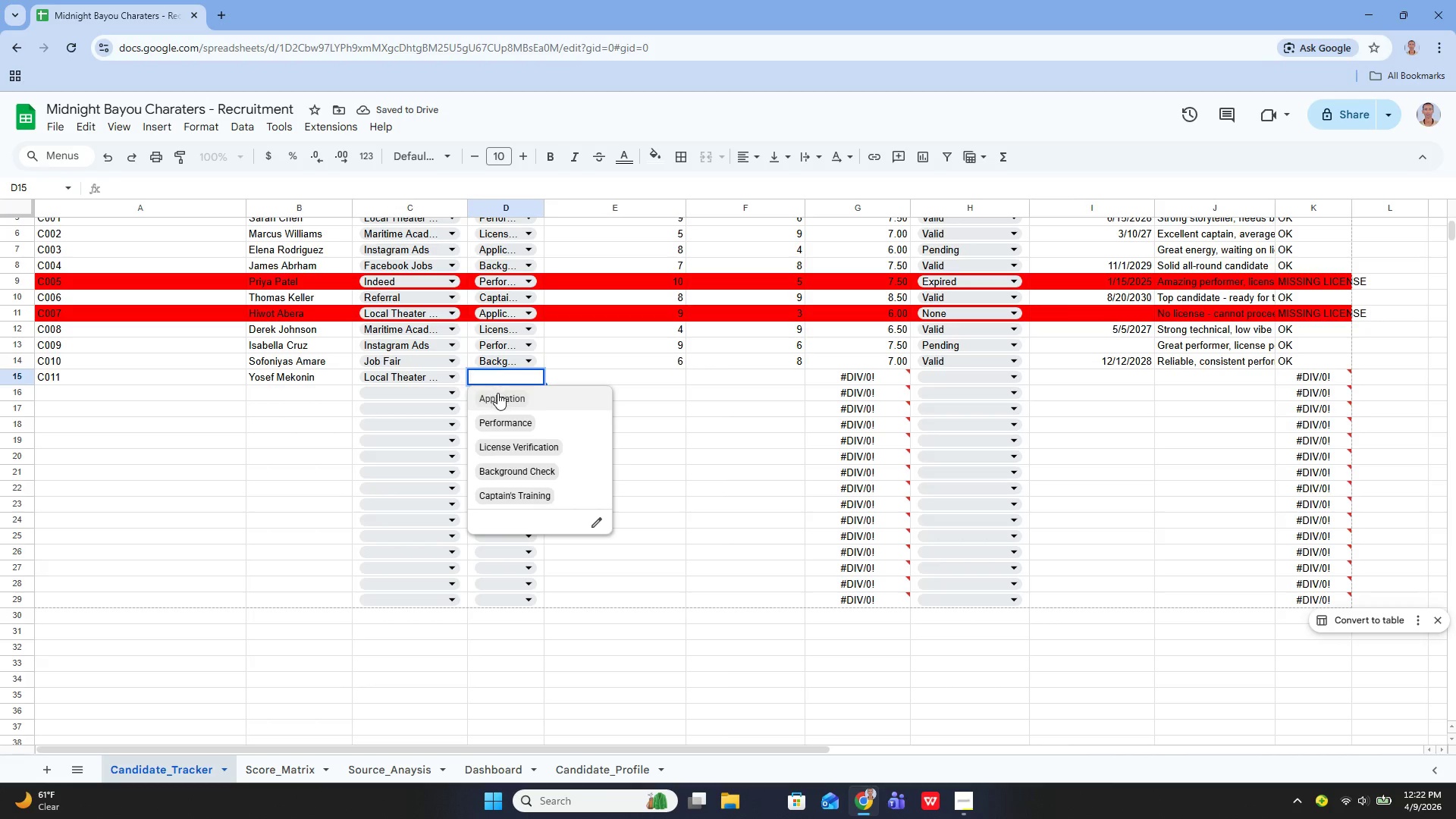 
left_click([497, 394])
 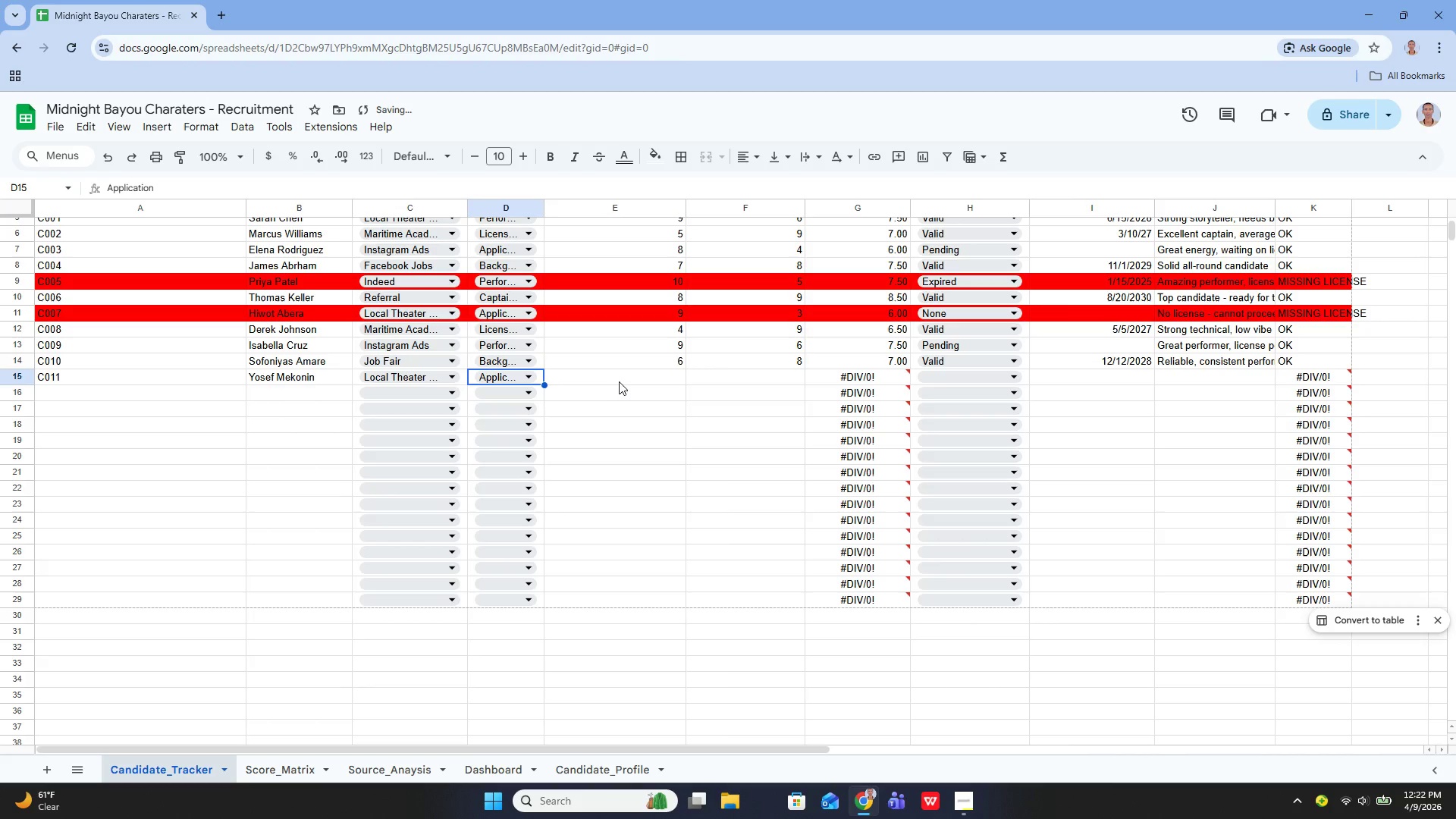 
left_click([617, 380])
 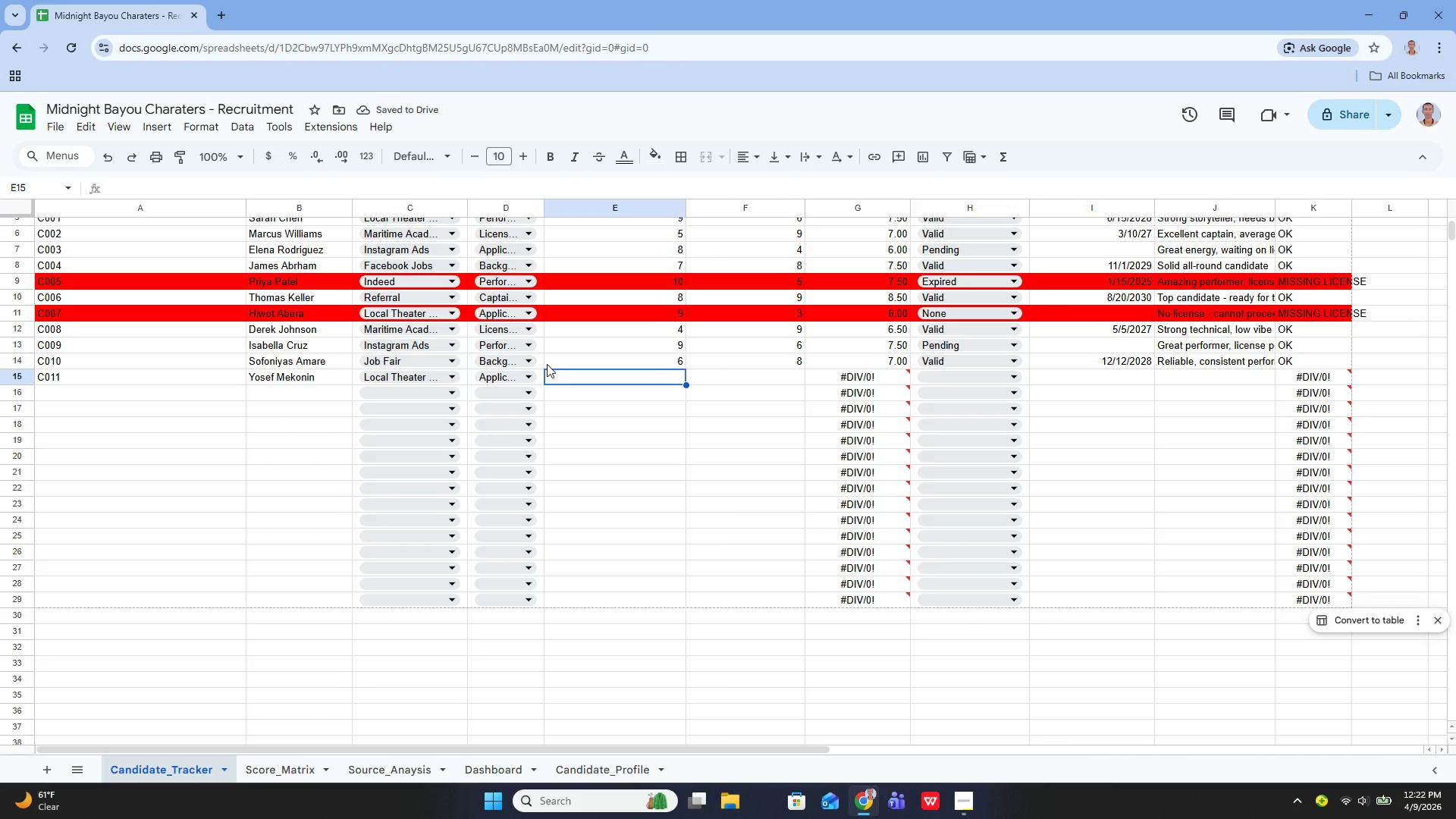 
type(10)
 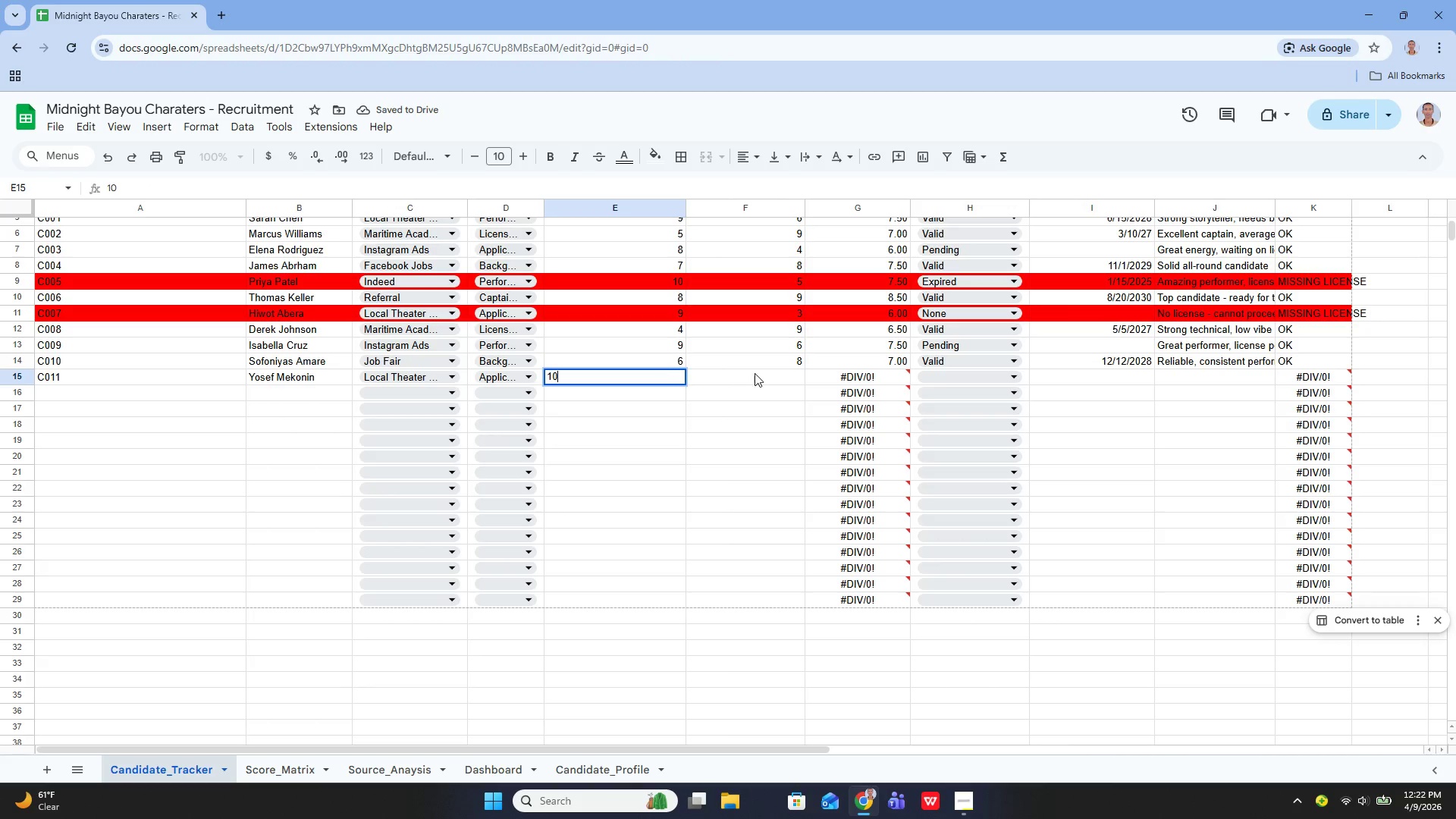 
left_click([750, 373])
 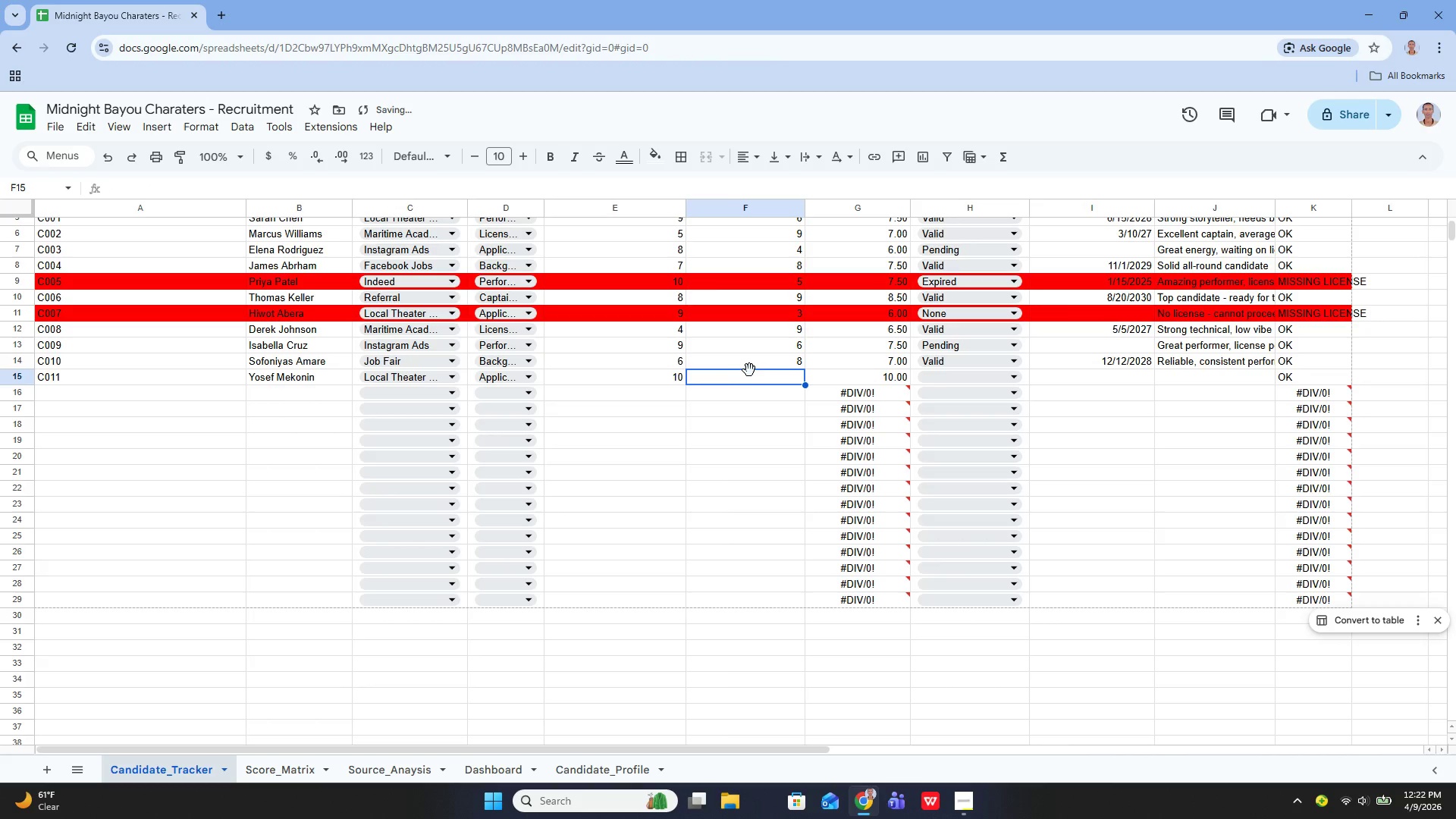 
key(4)
 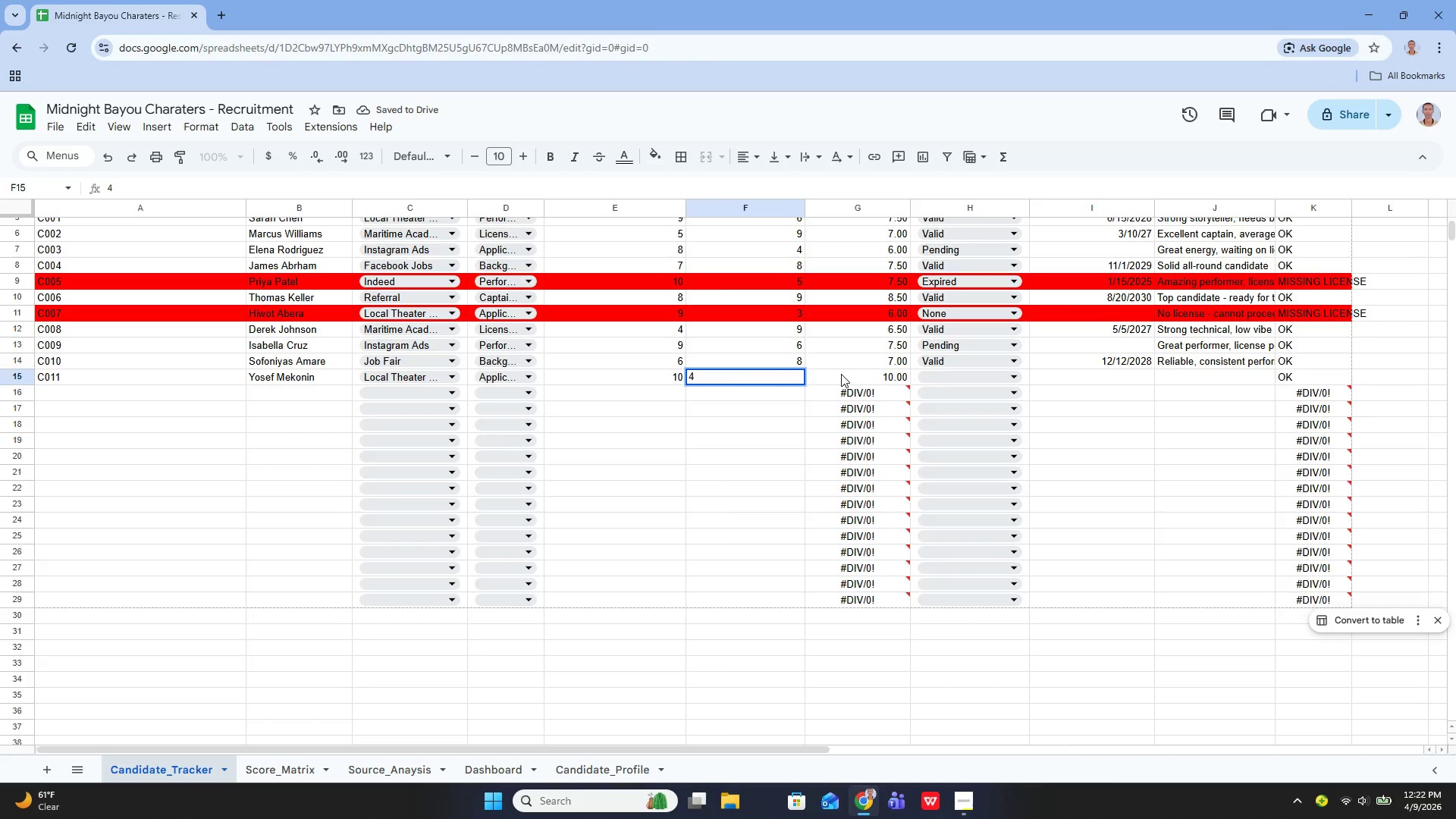 
left_click([843, 374])
 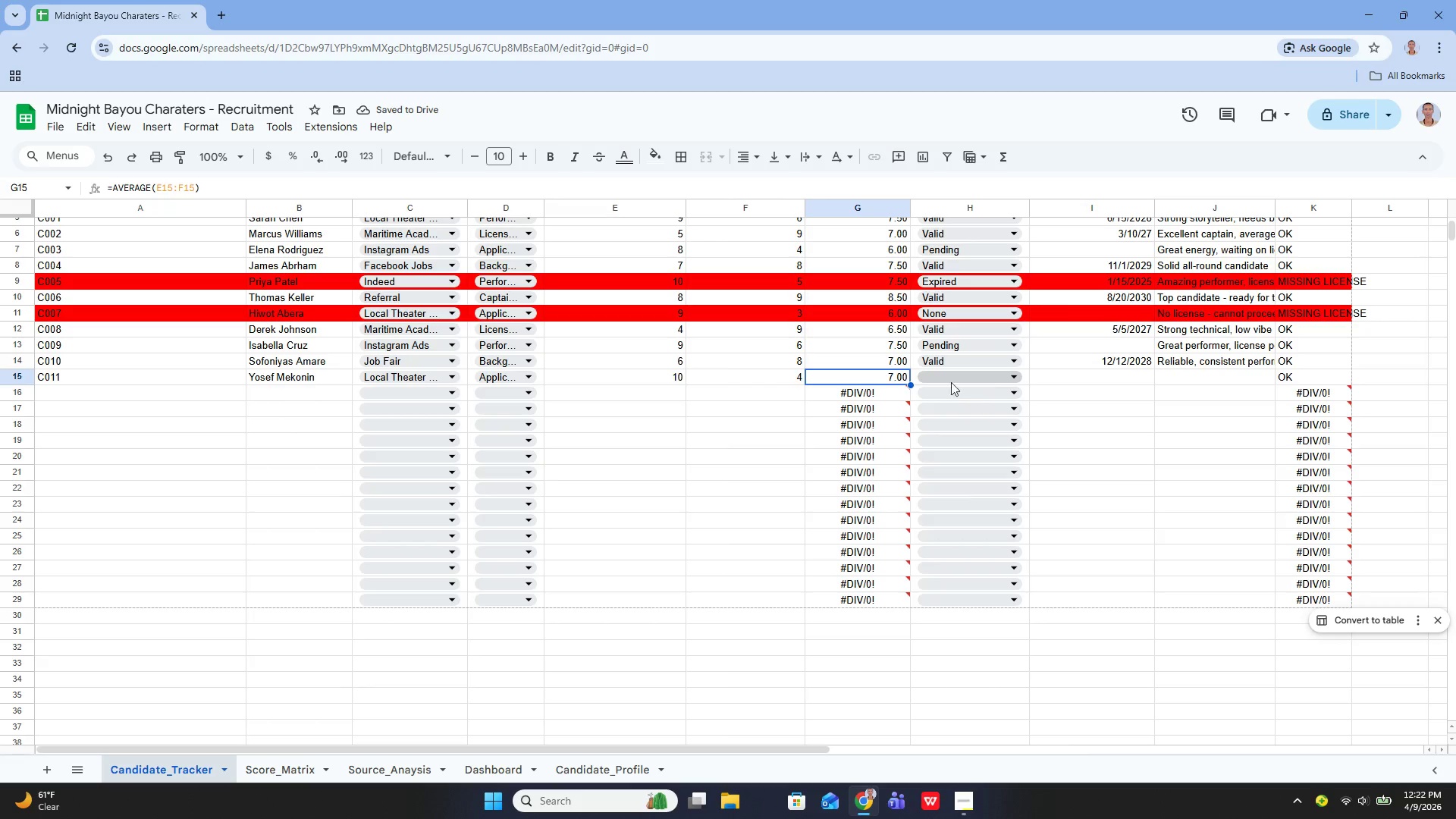 
left_click([767, 375])
 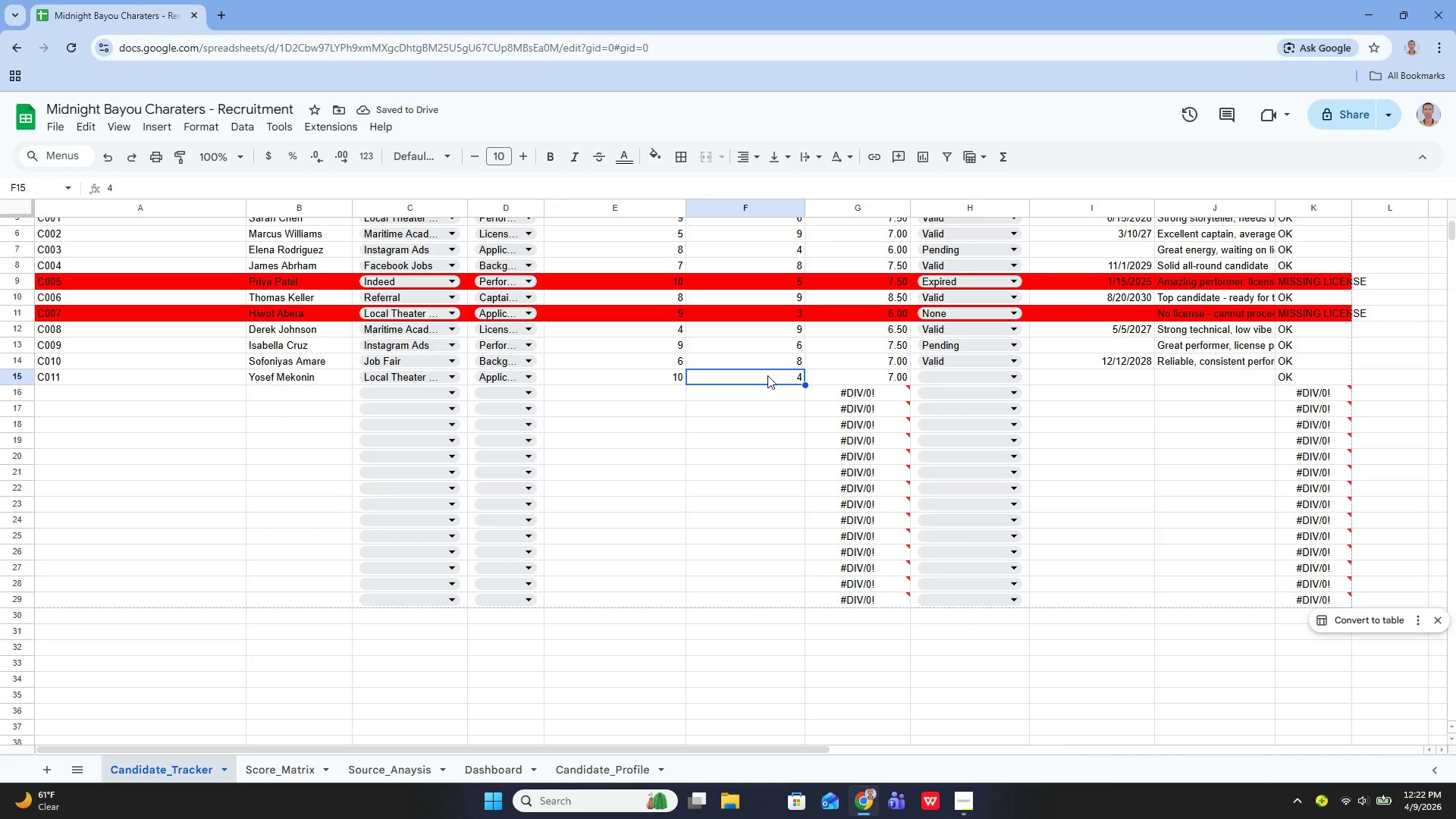 
key(Backspace)
type(9)
key(Backspace)
type(10)
 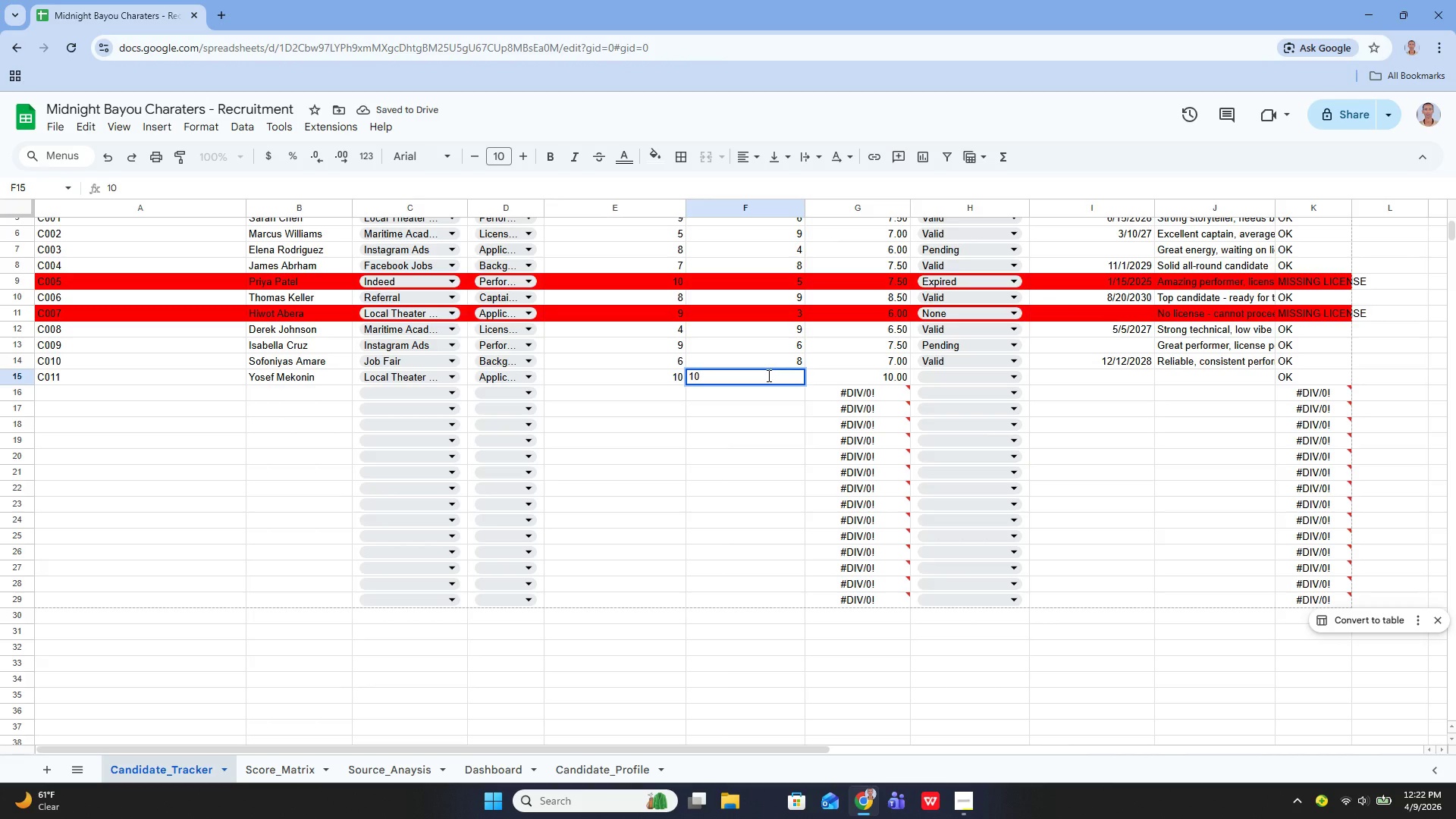 
key(Enter)
 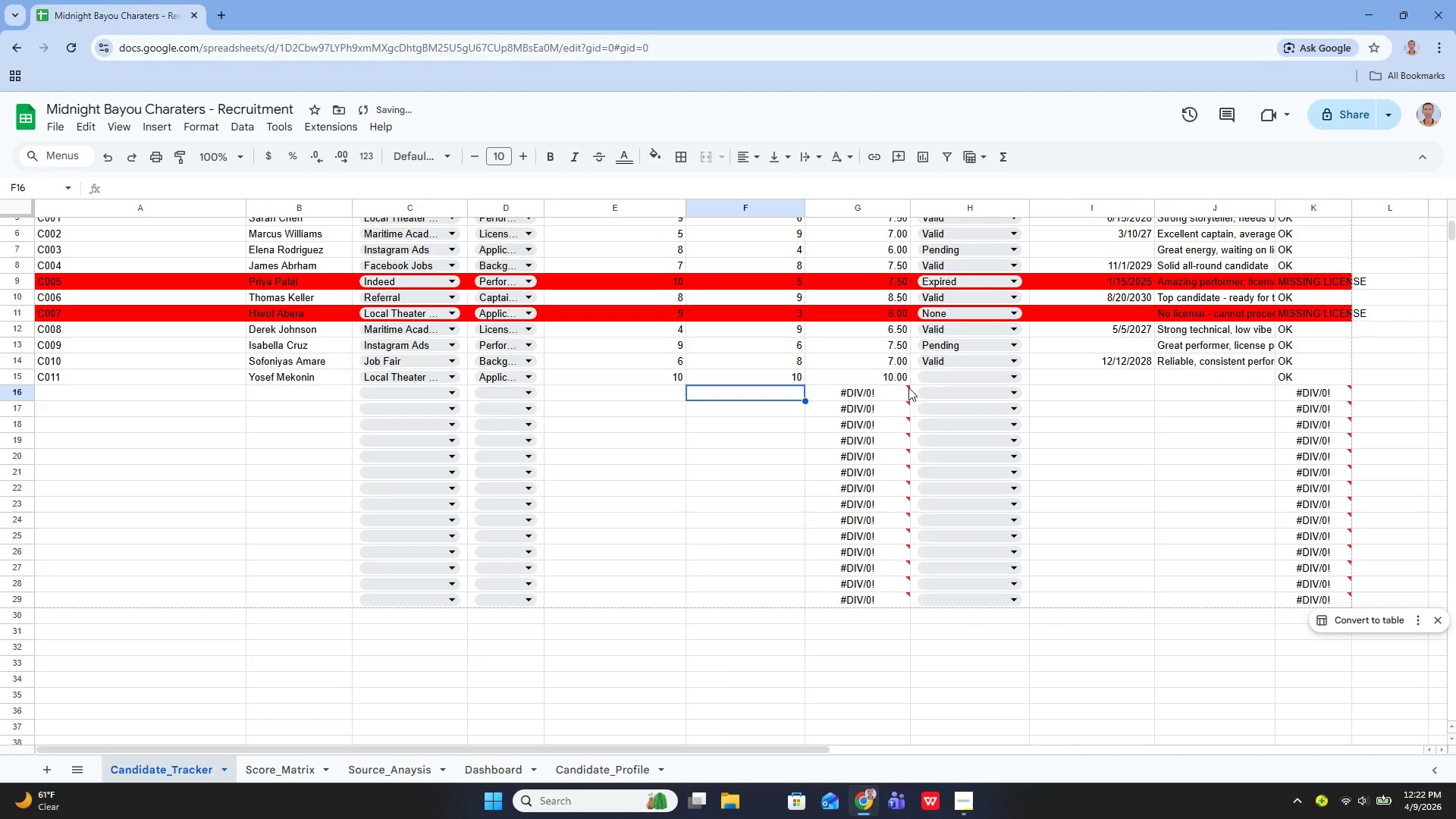 
scroll: coordinate [886, 393], scroll_direction: up, amount: 2.0
 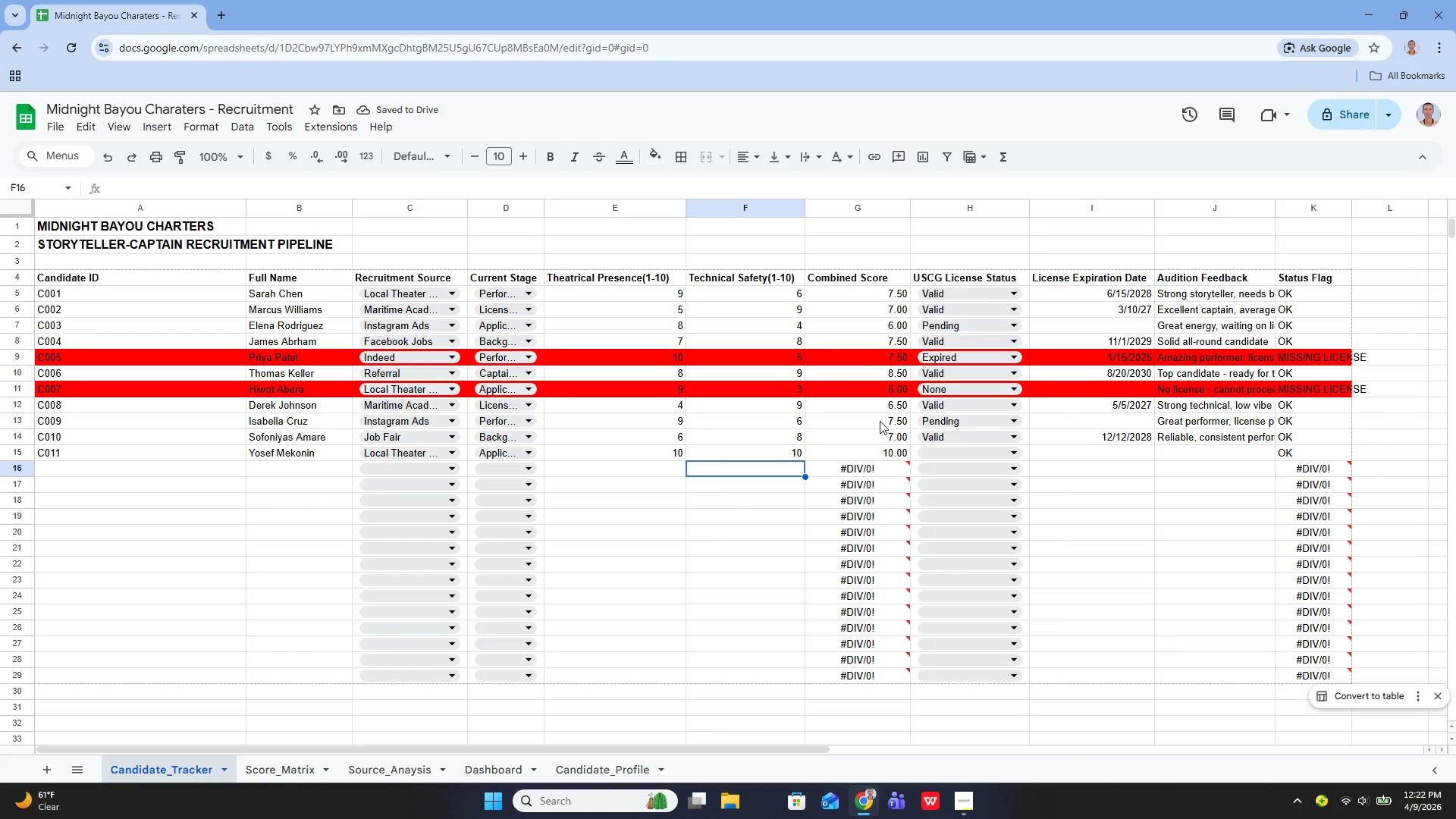 
mouse_move([911, 452])
 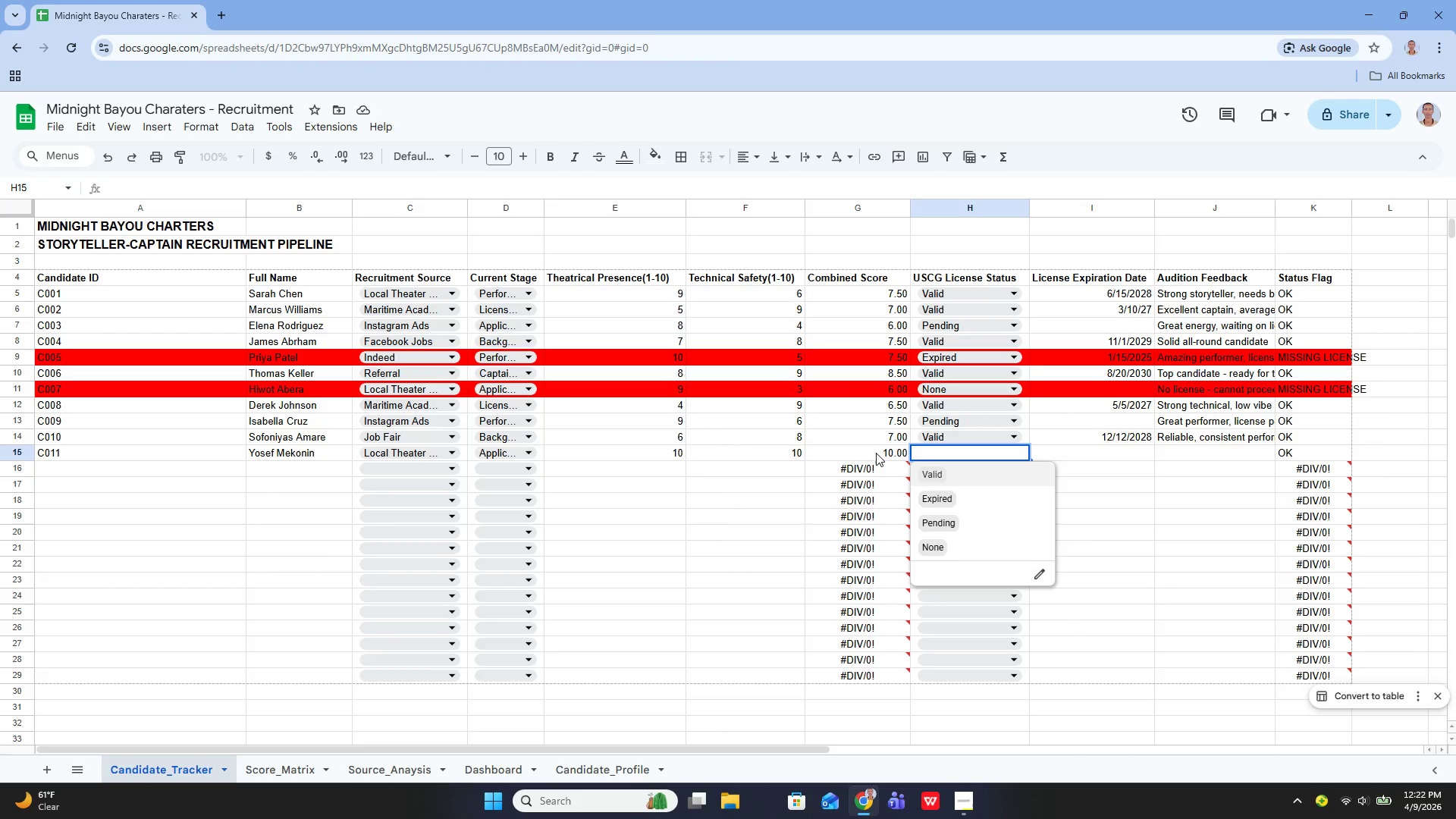 
mouse_move([862, 453])
 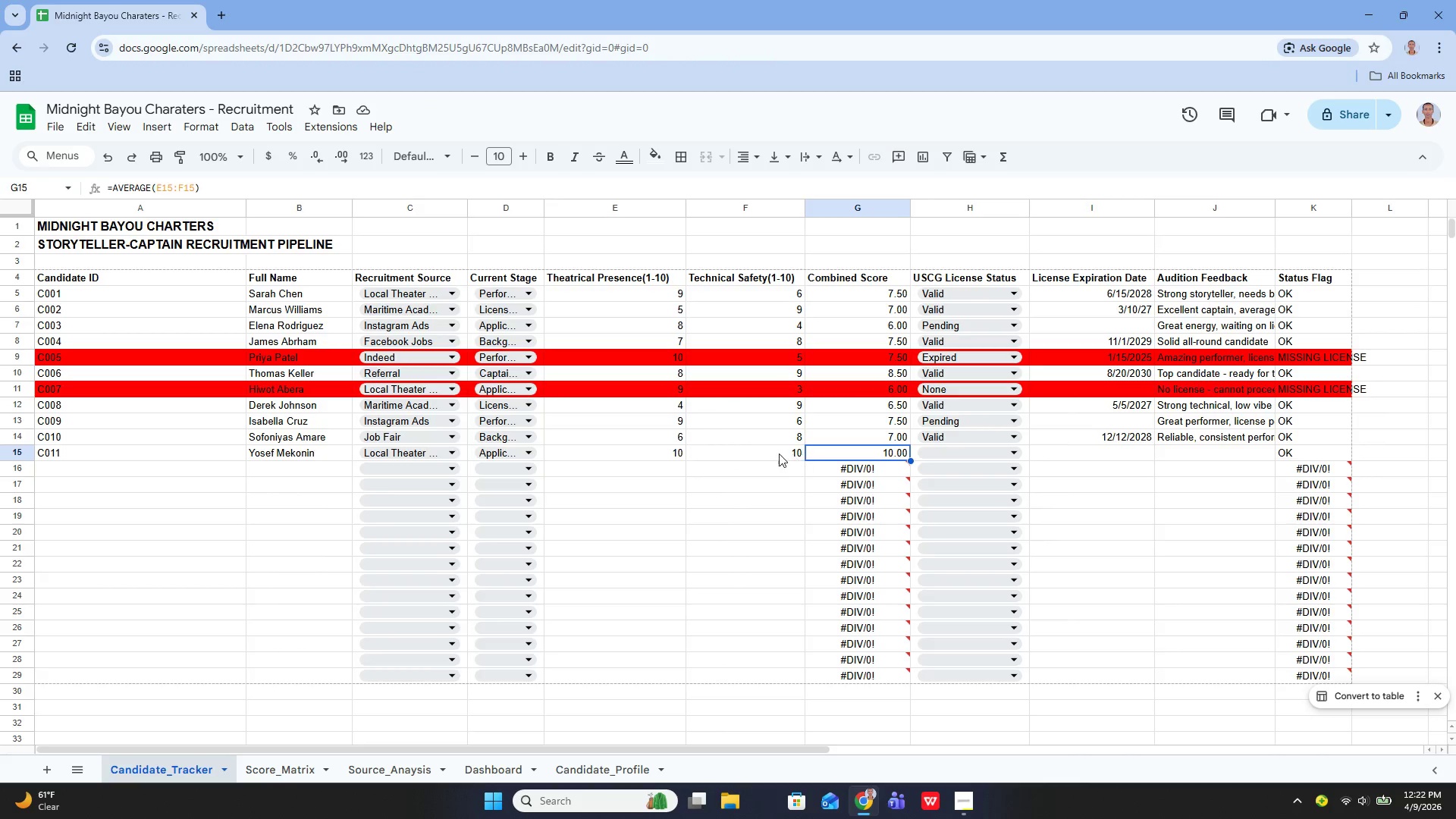 
left_click([779, 453])
 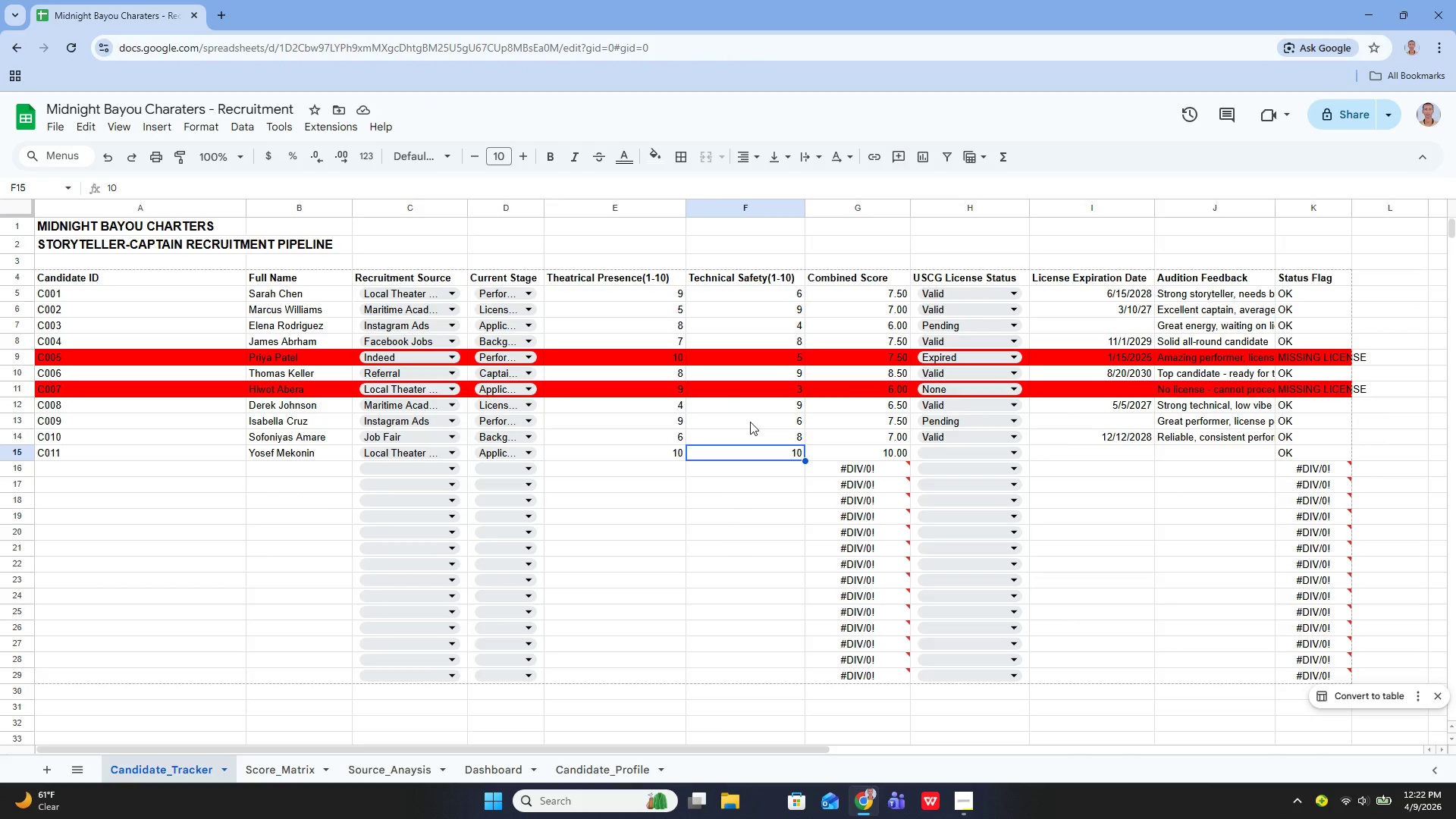 
key(Backspace)
 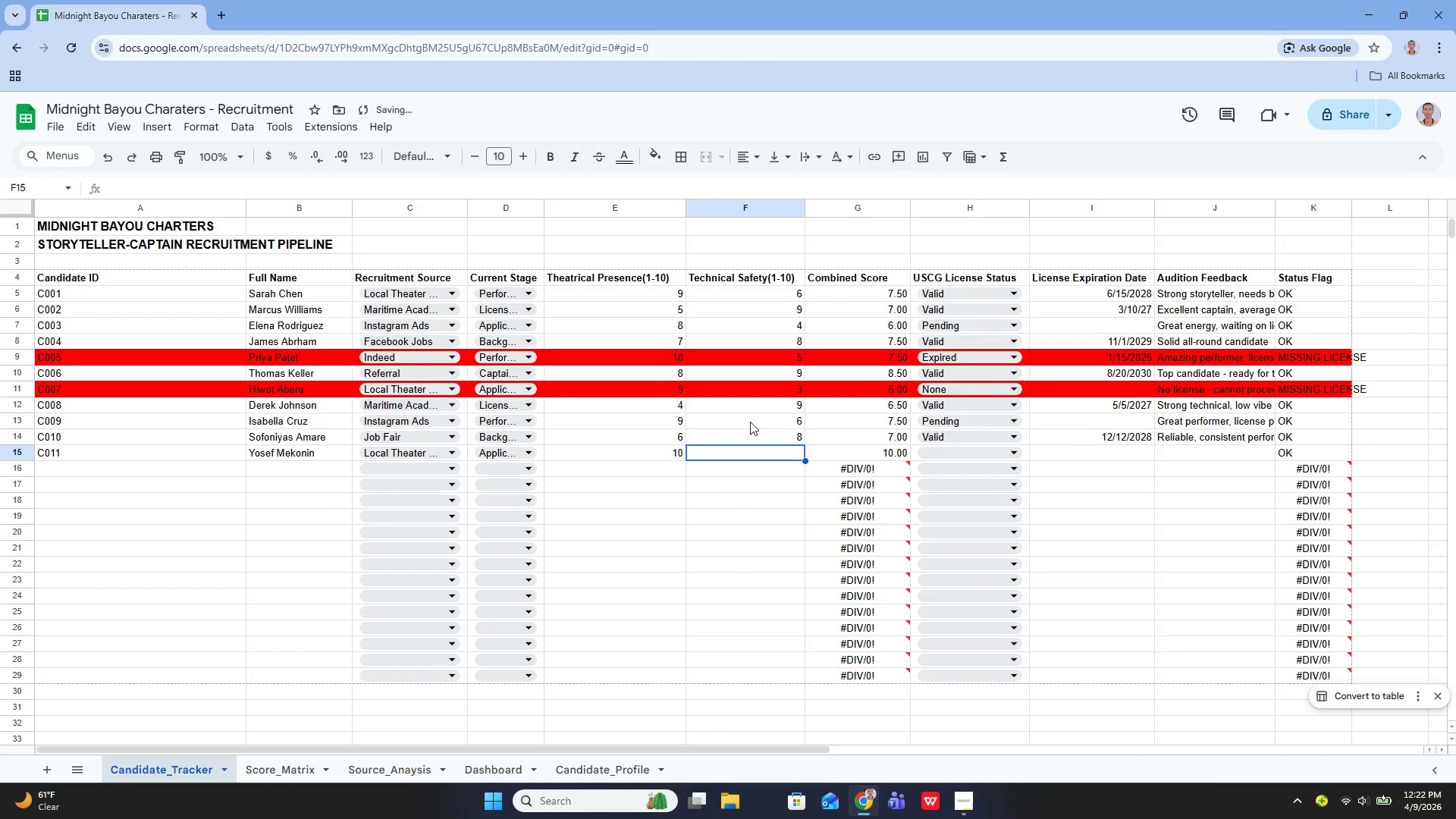 
key(4)
 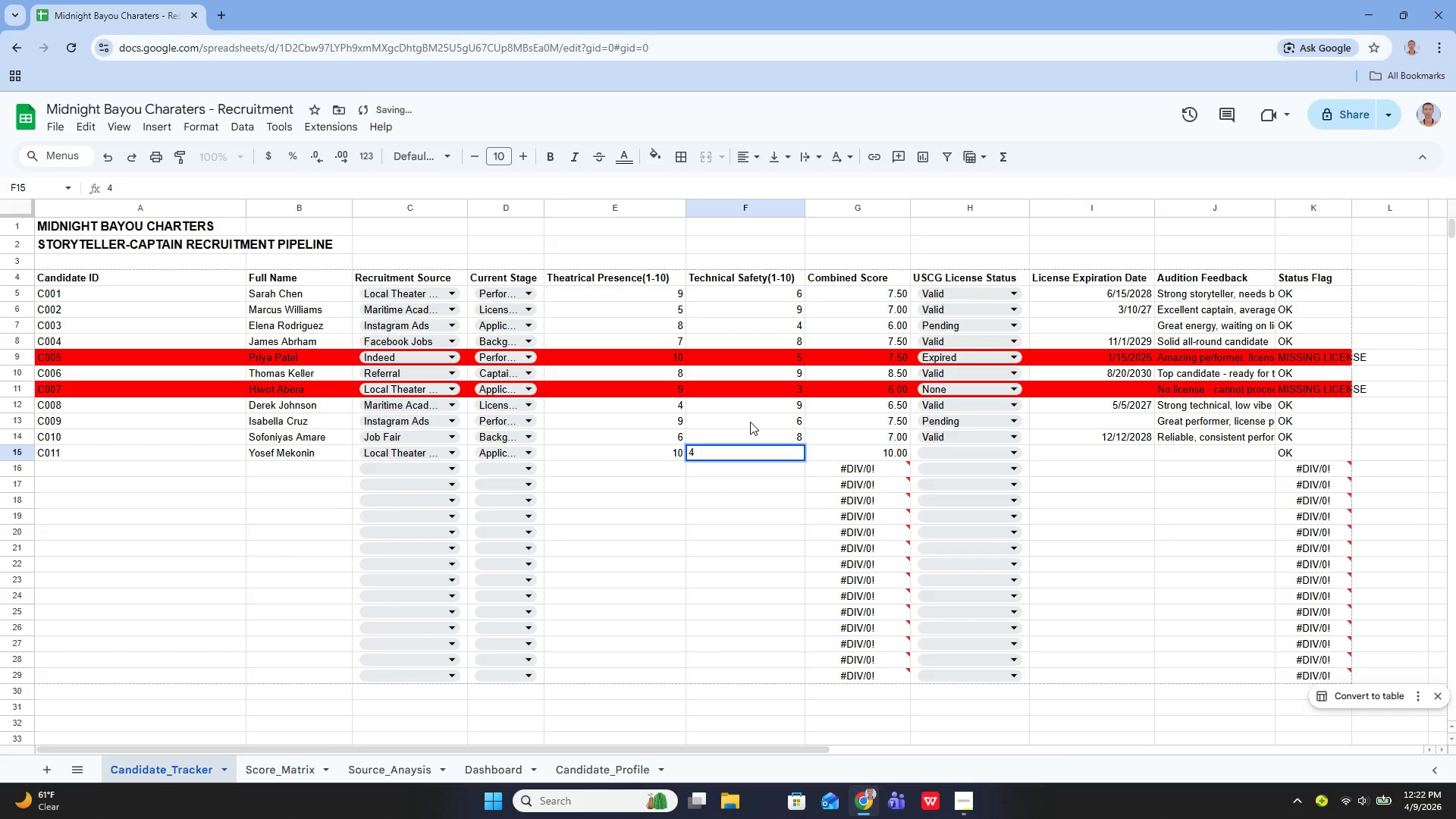 
key(Enter)
 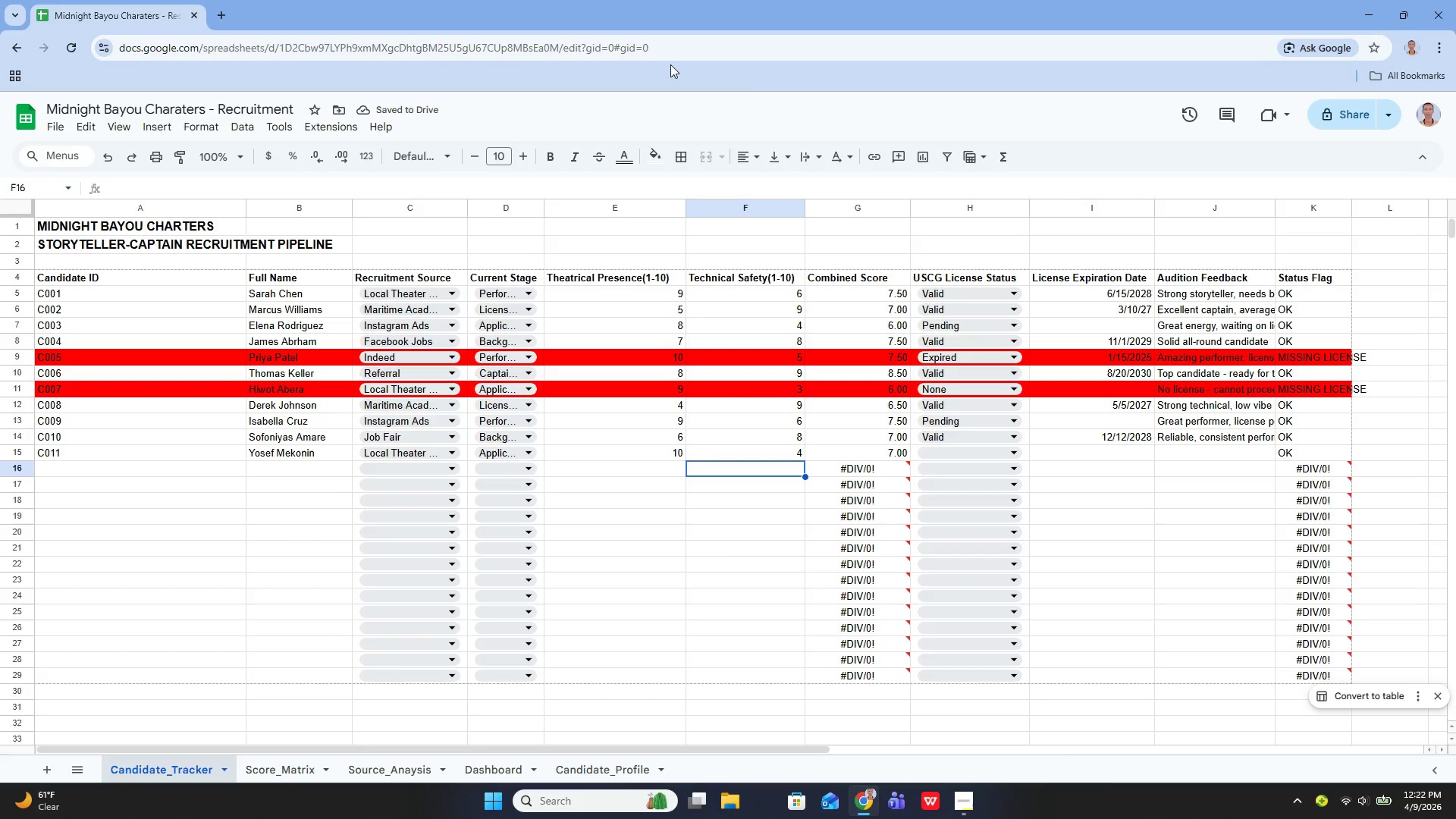 
wait(5.78)
 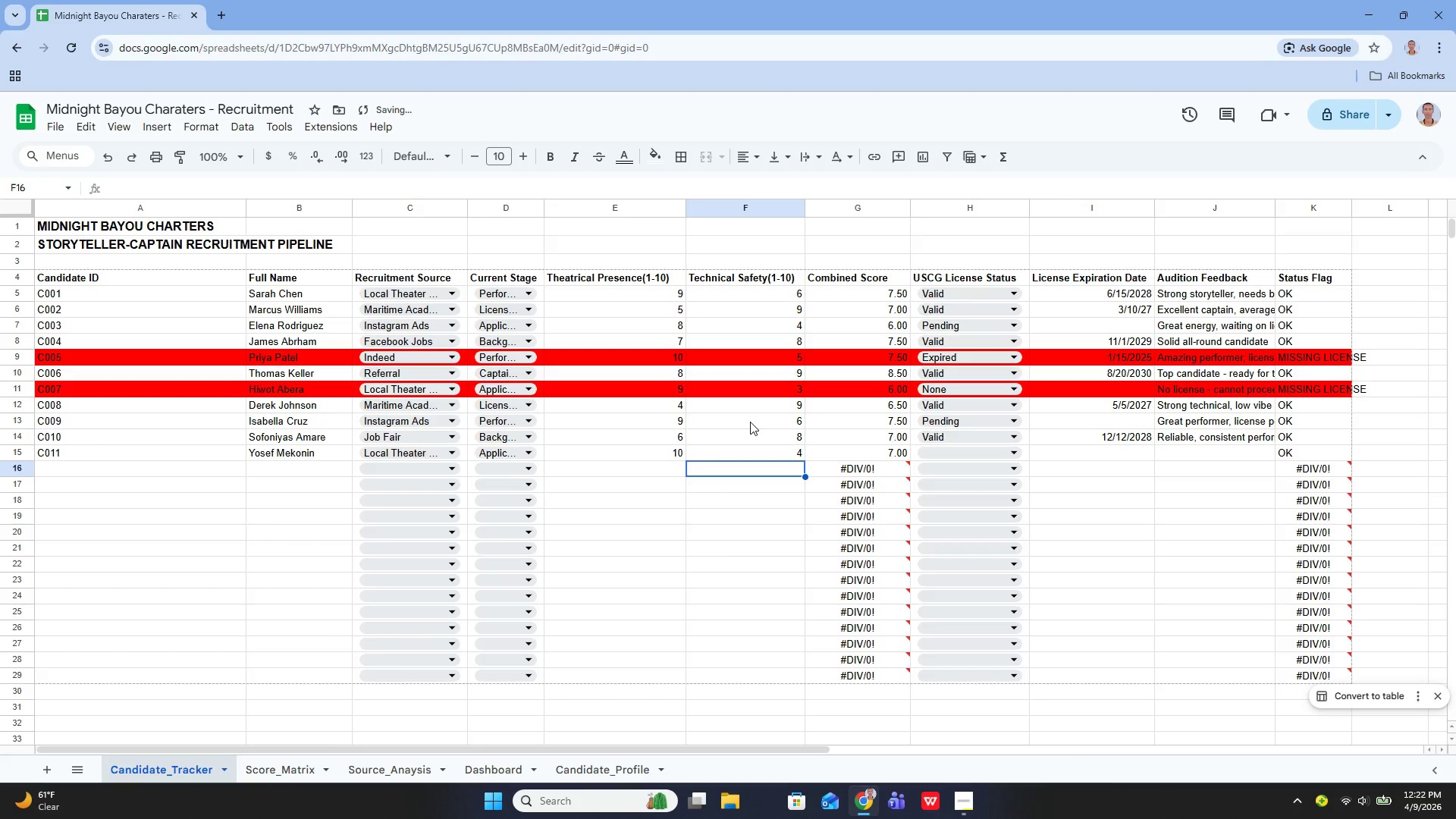 
left_click([956, 457])
 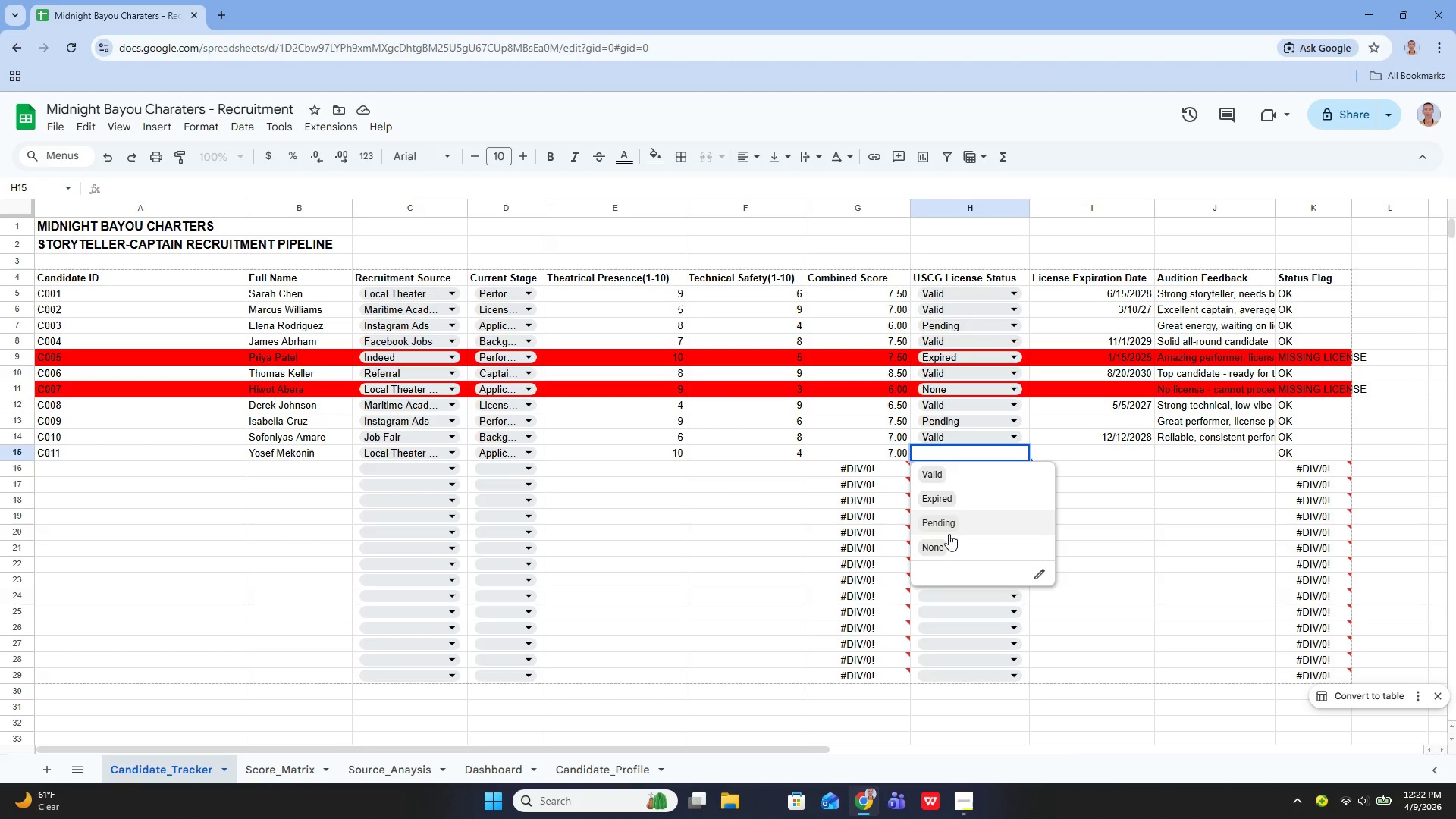 
left_click([949, 543])
 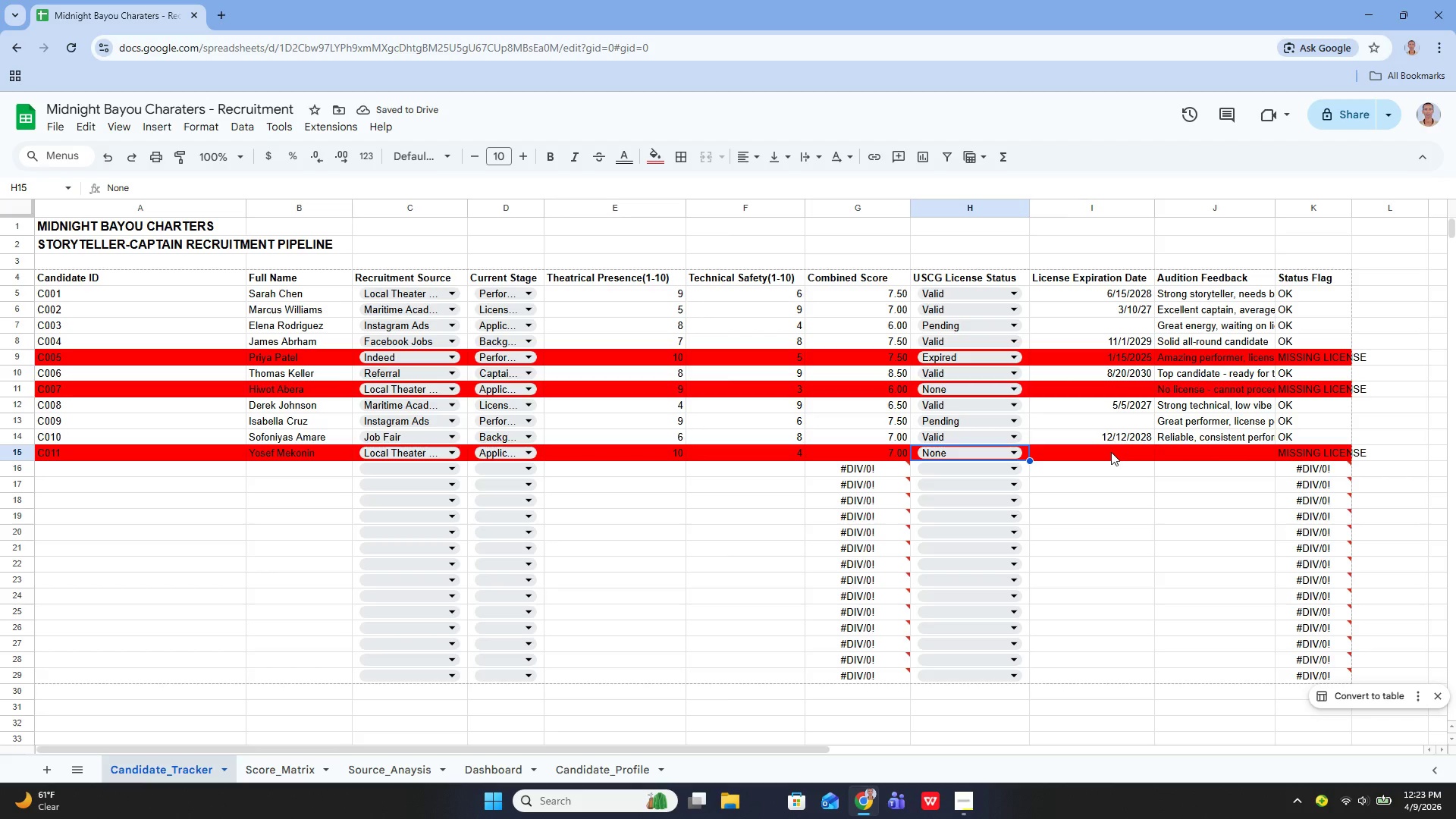 
wait(5.5)
 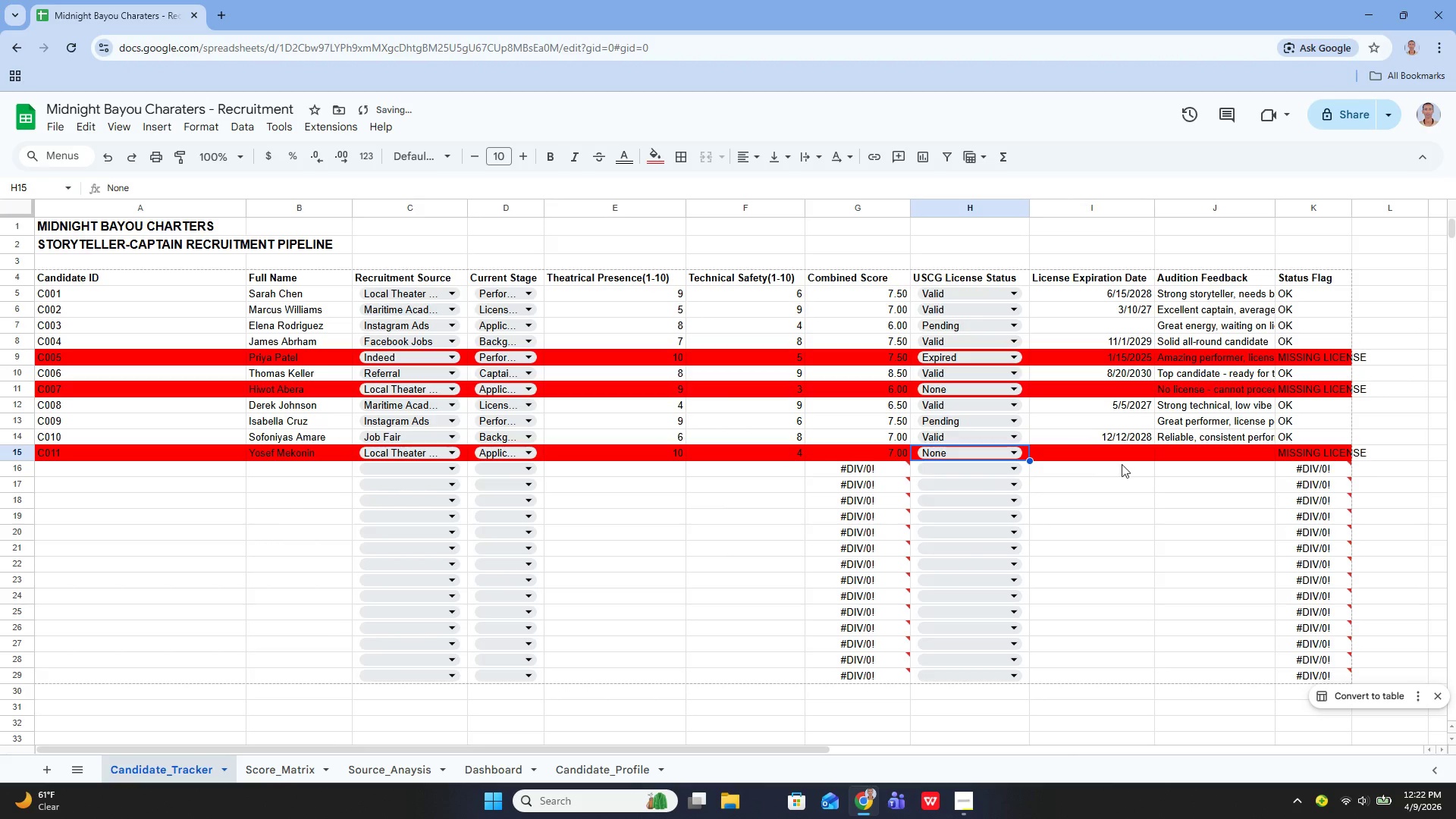 
mouse_move([1145, 444])
 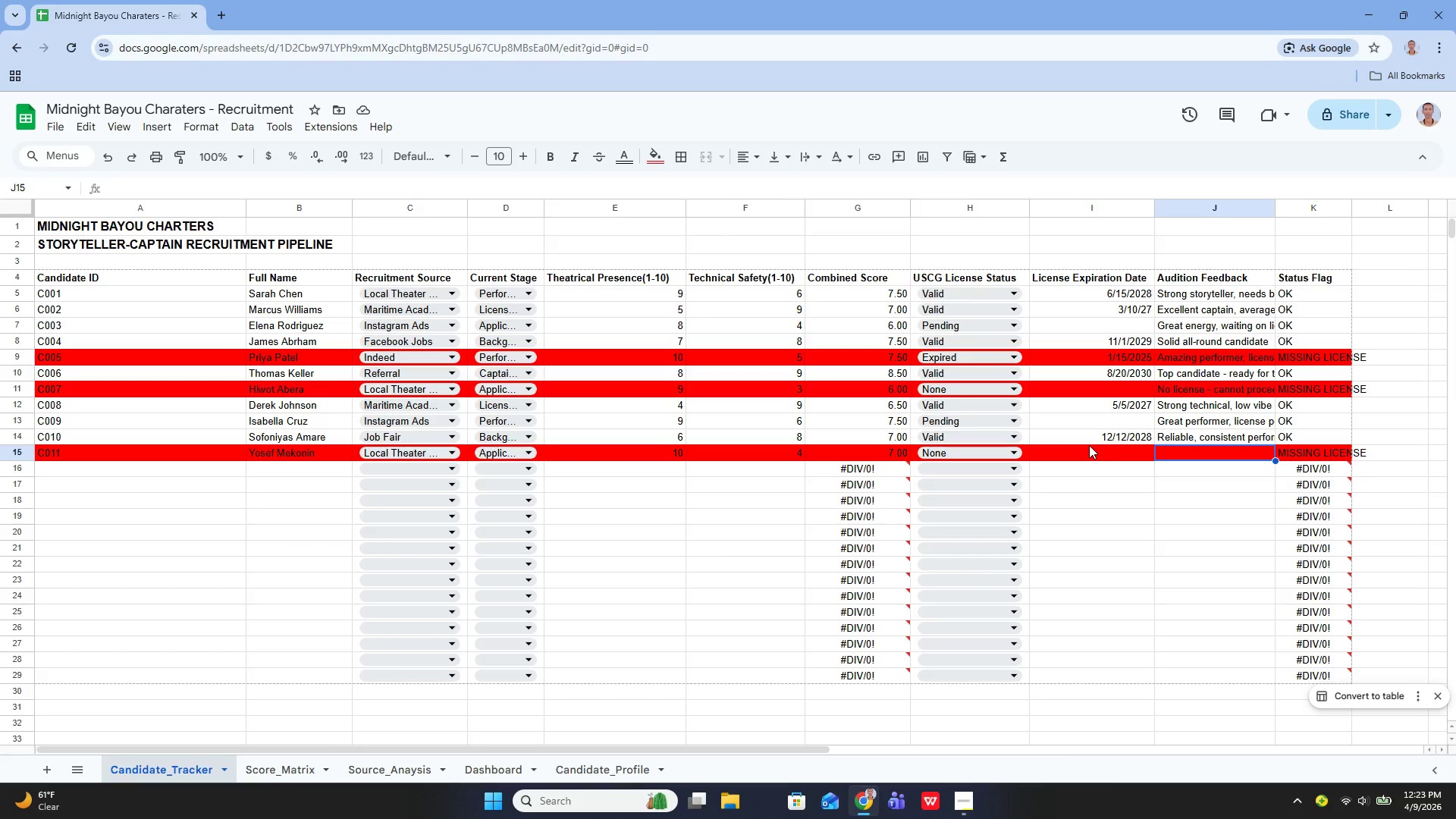 
type(Start performer but not license)
 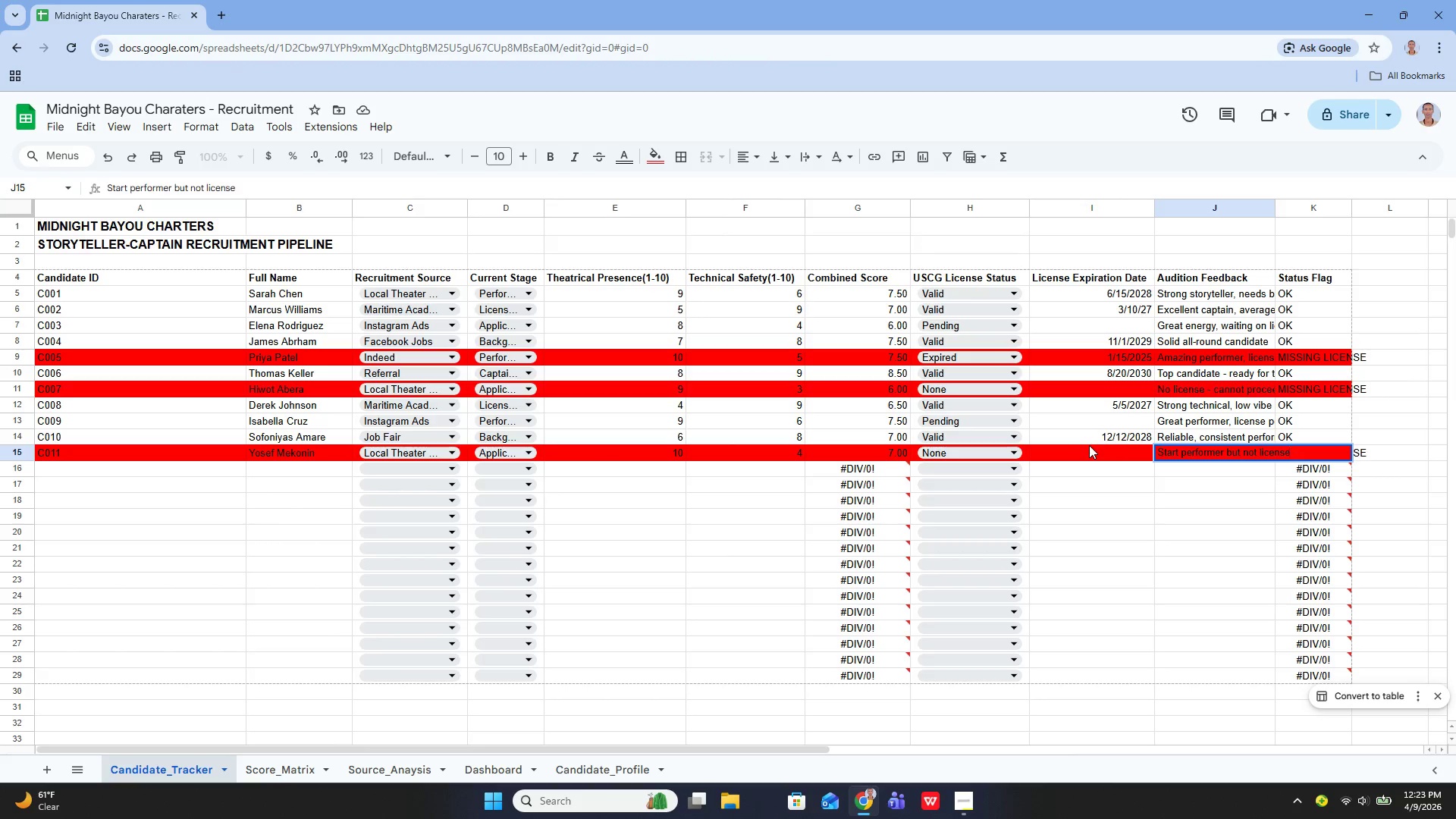 
key(Enter)
 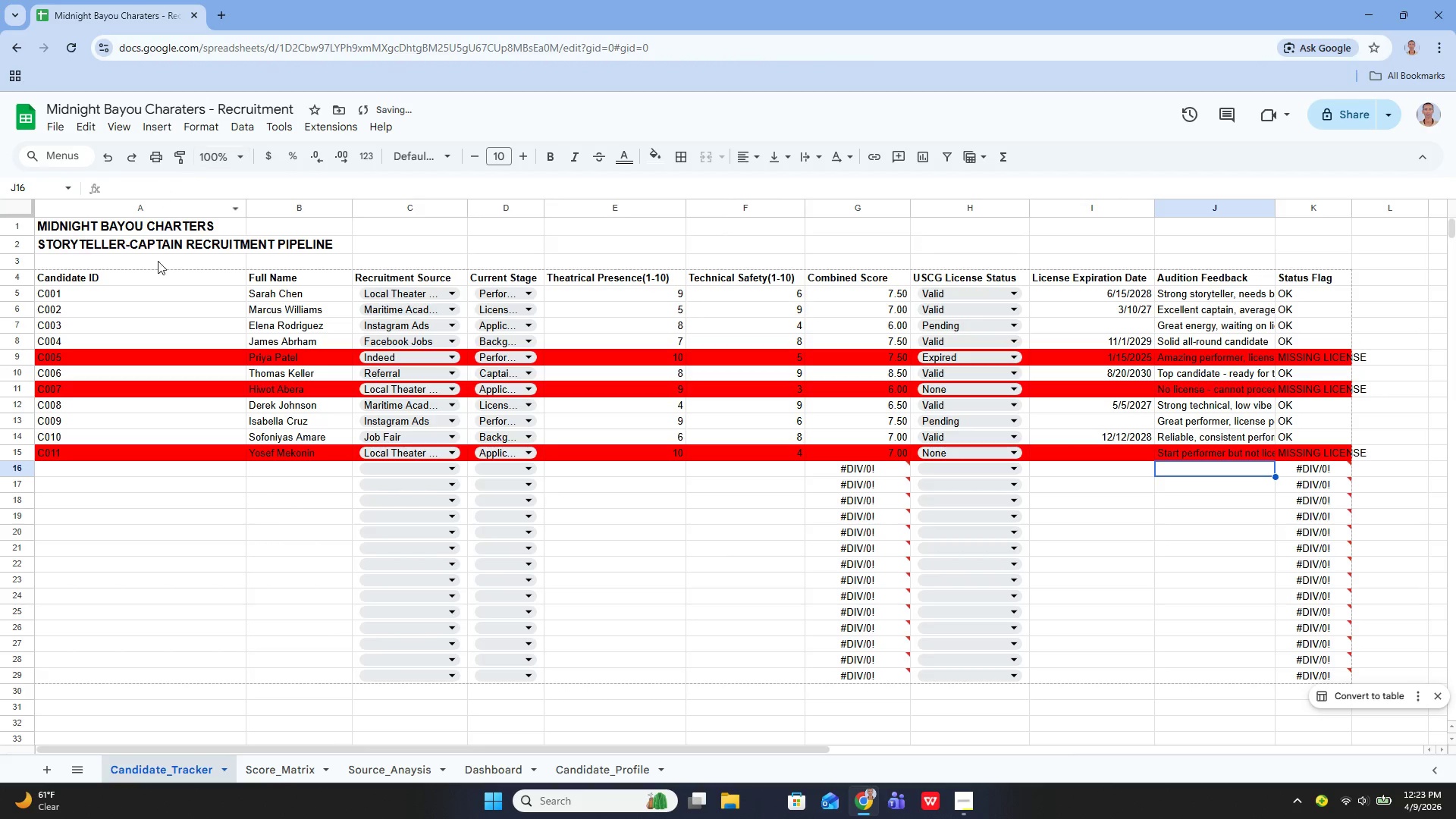 
left_click([121, 465])
 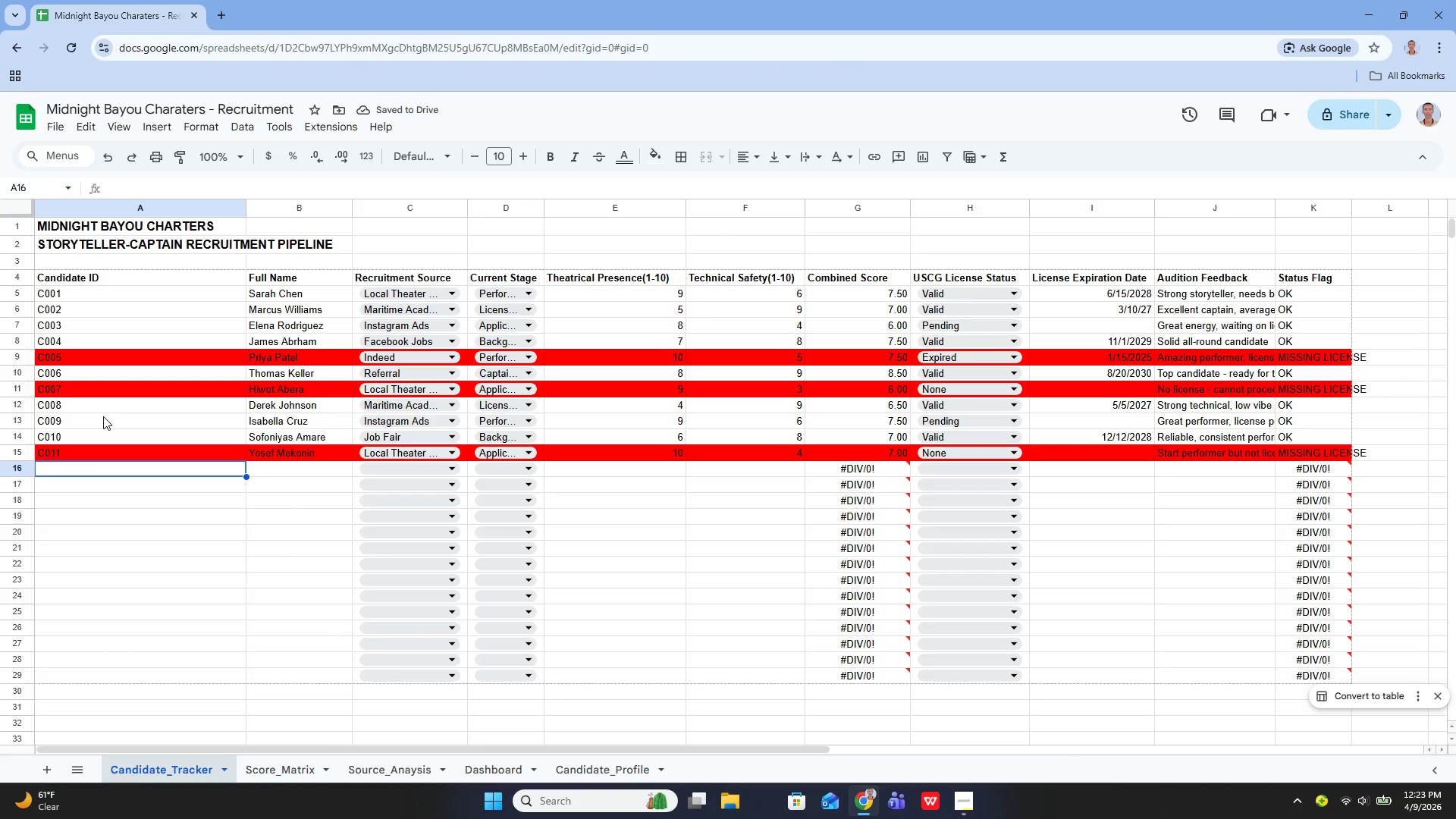 
key(Enter)
 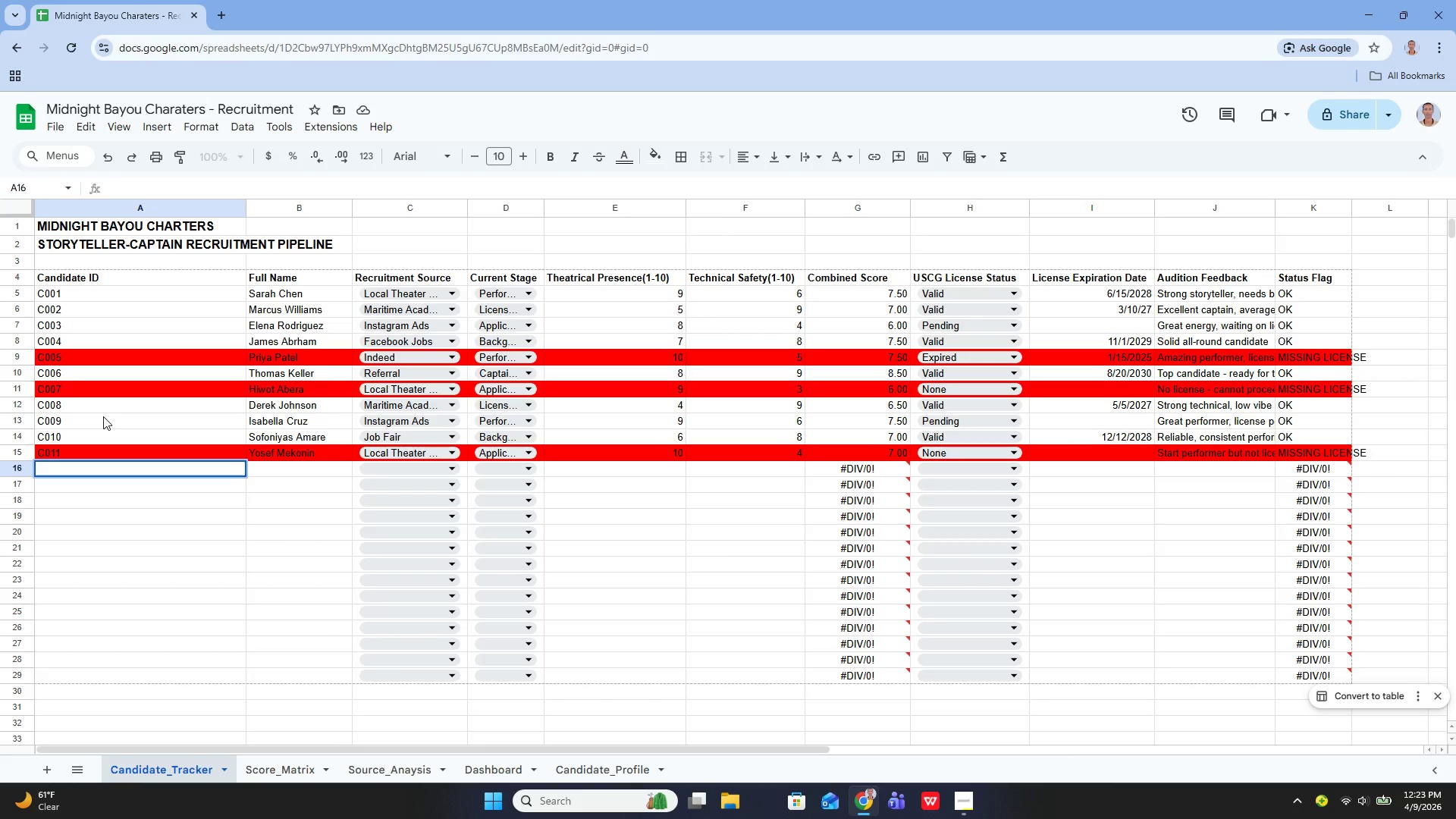 
type(c01)
key(Backspace)
key(Backspace)
type(C012)
 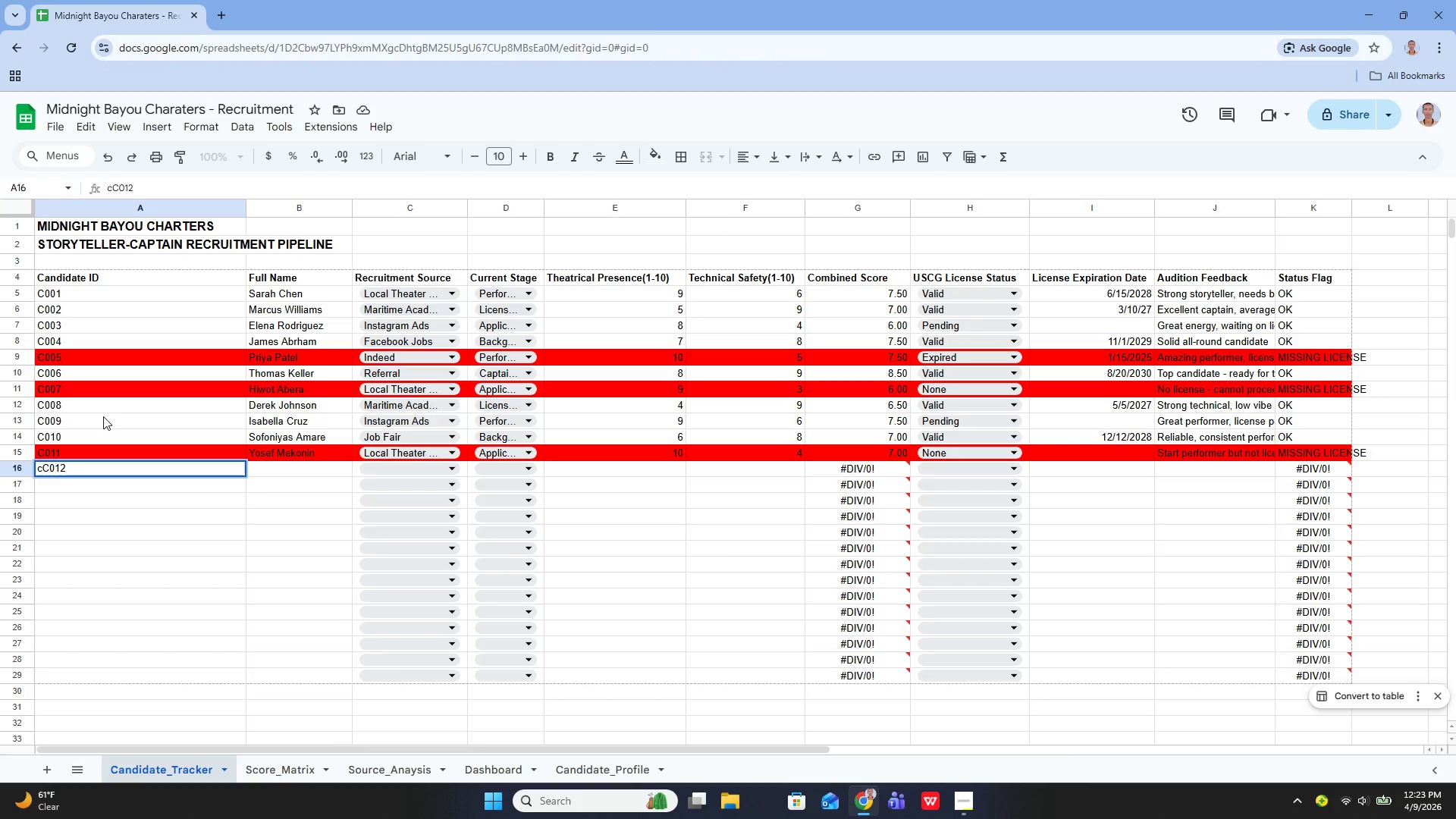 
key(ArrowLeft)
 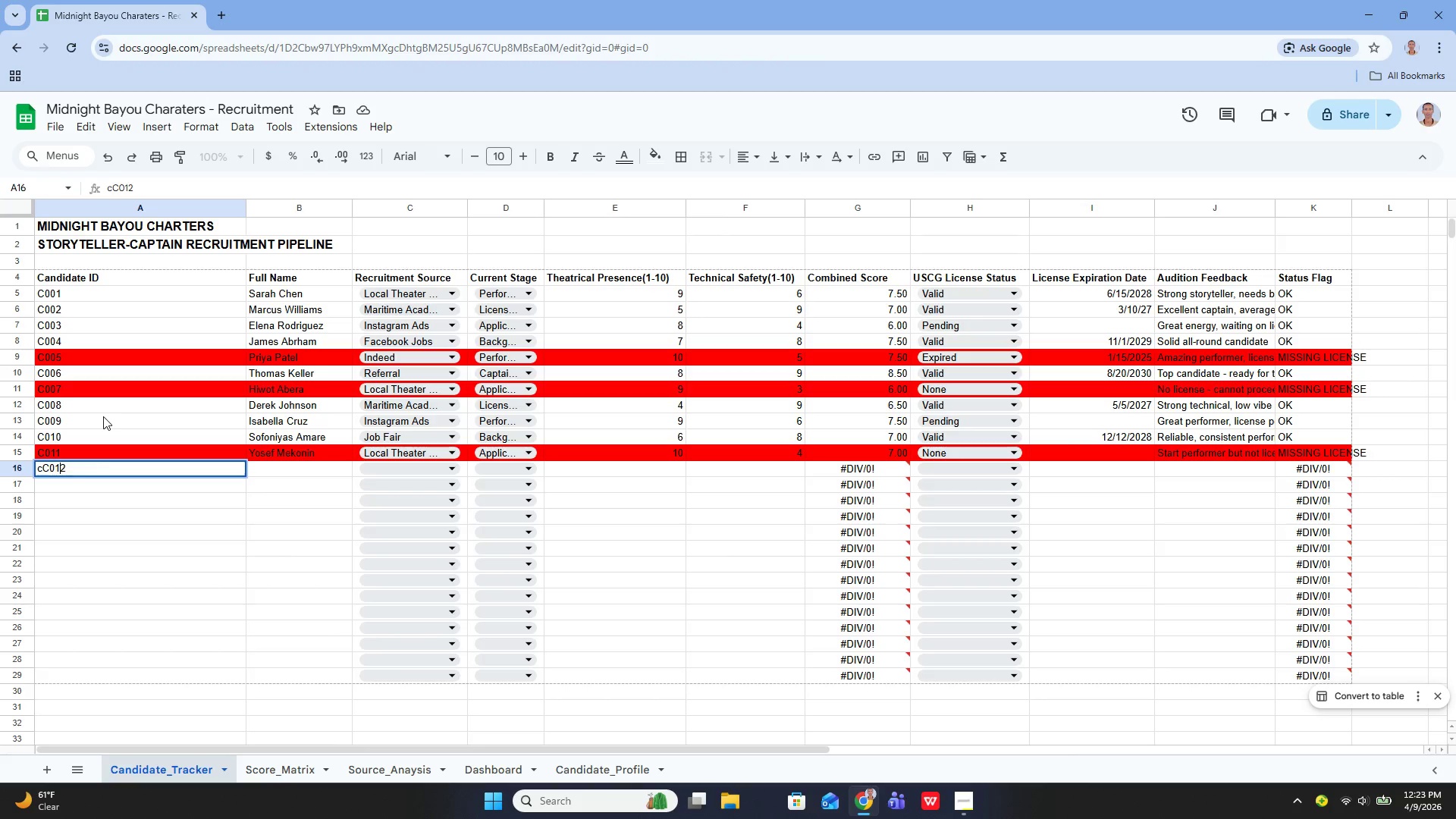 
key(ArrowLeft)
 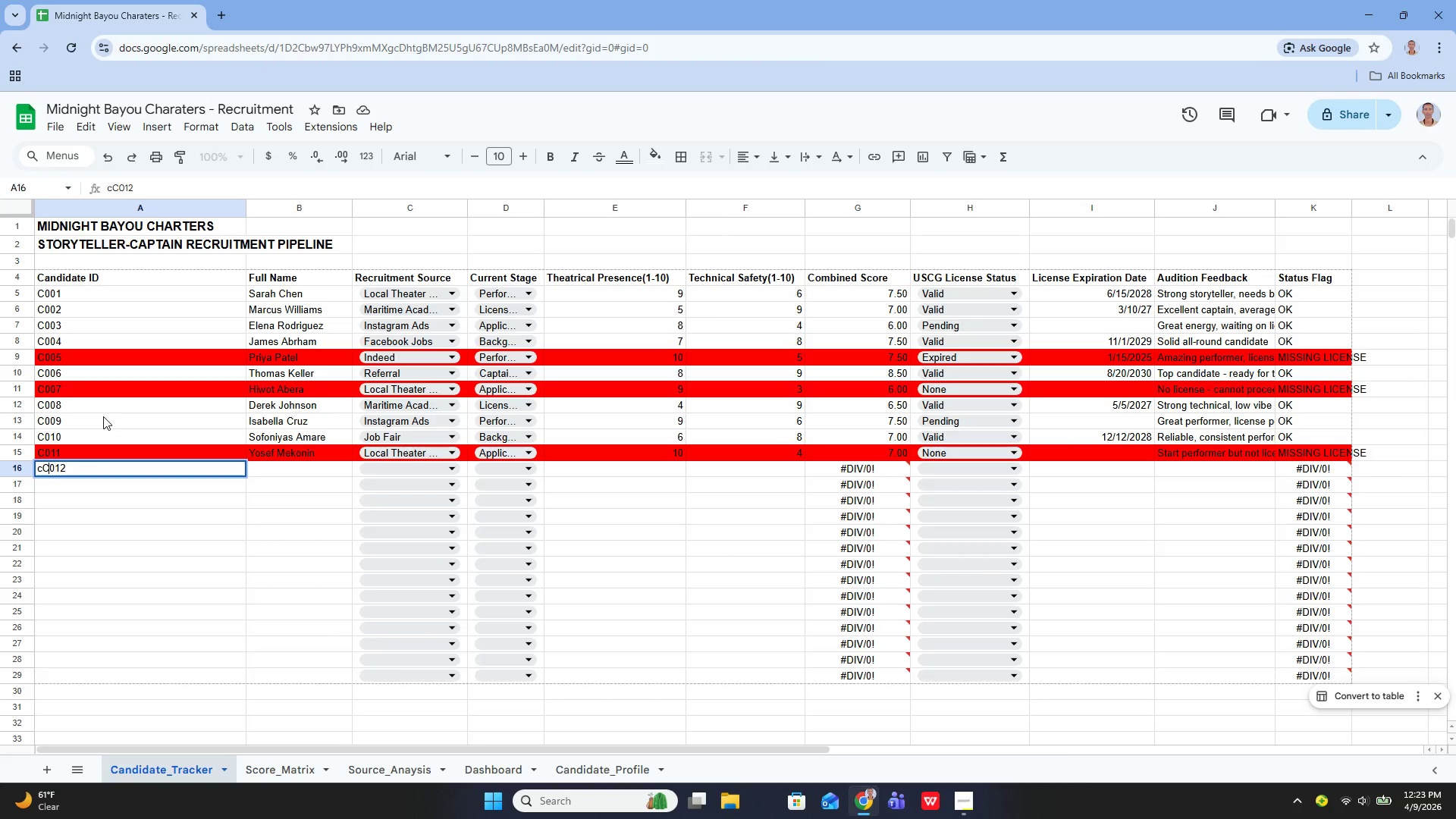 
key(ArrowLeft)
 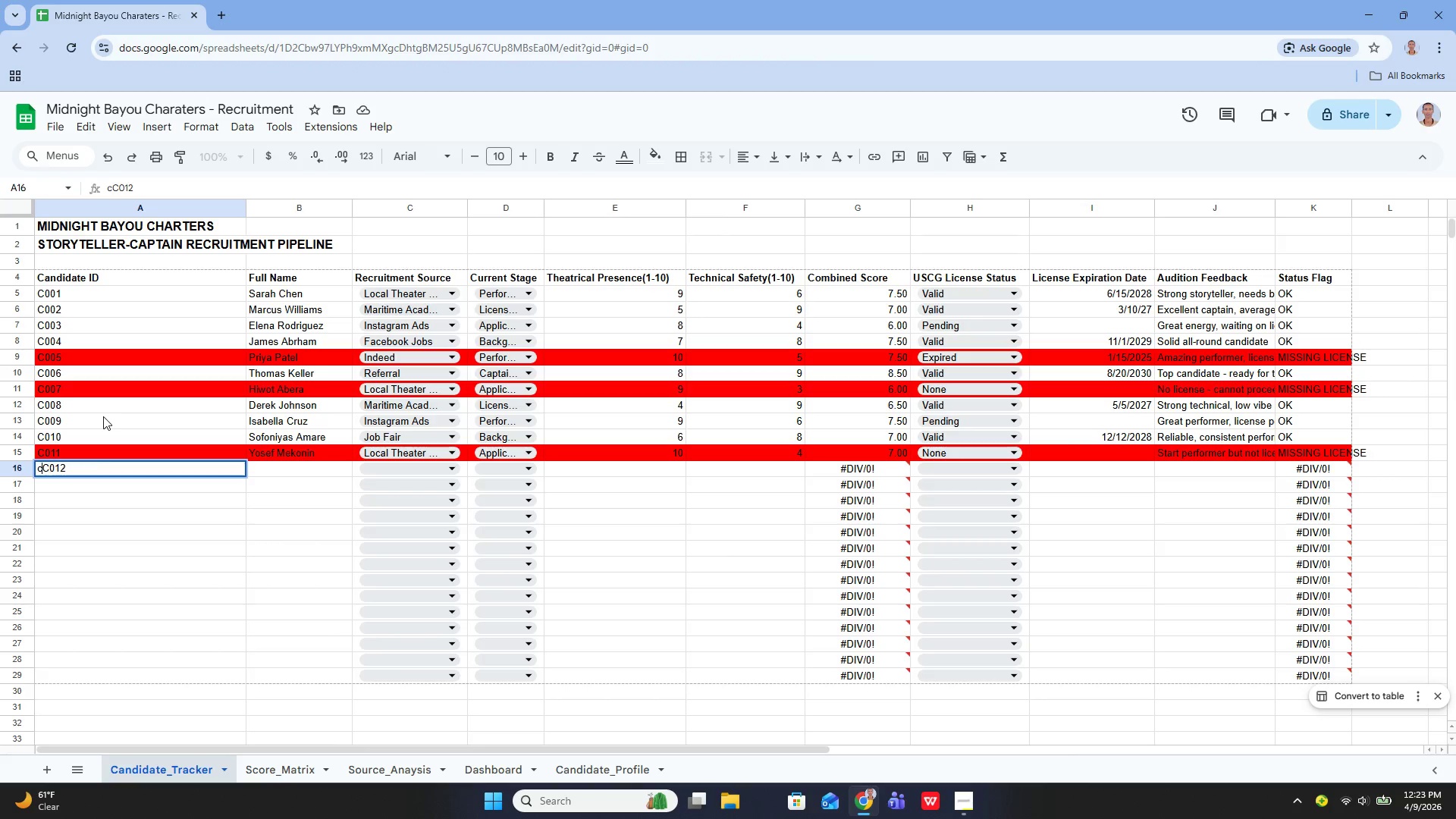 
key(ArrowLeft)
 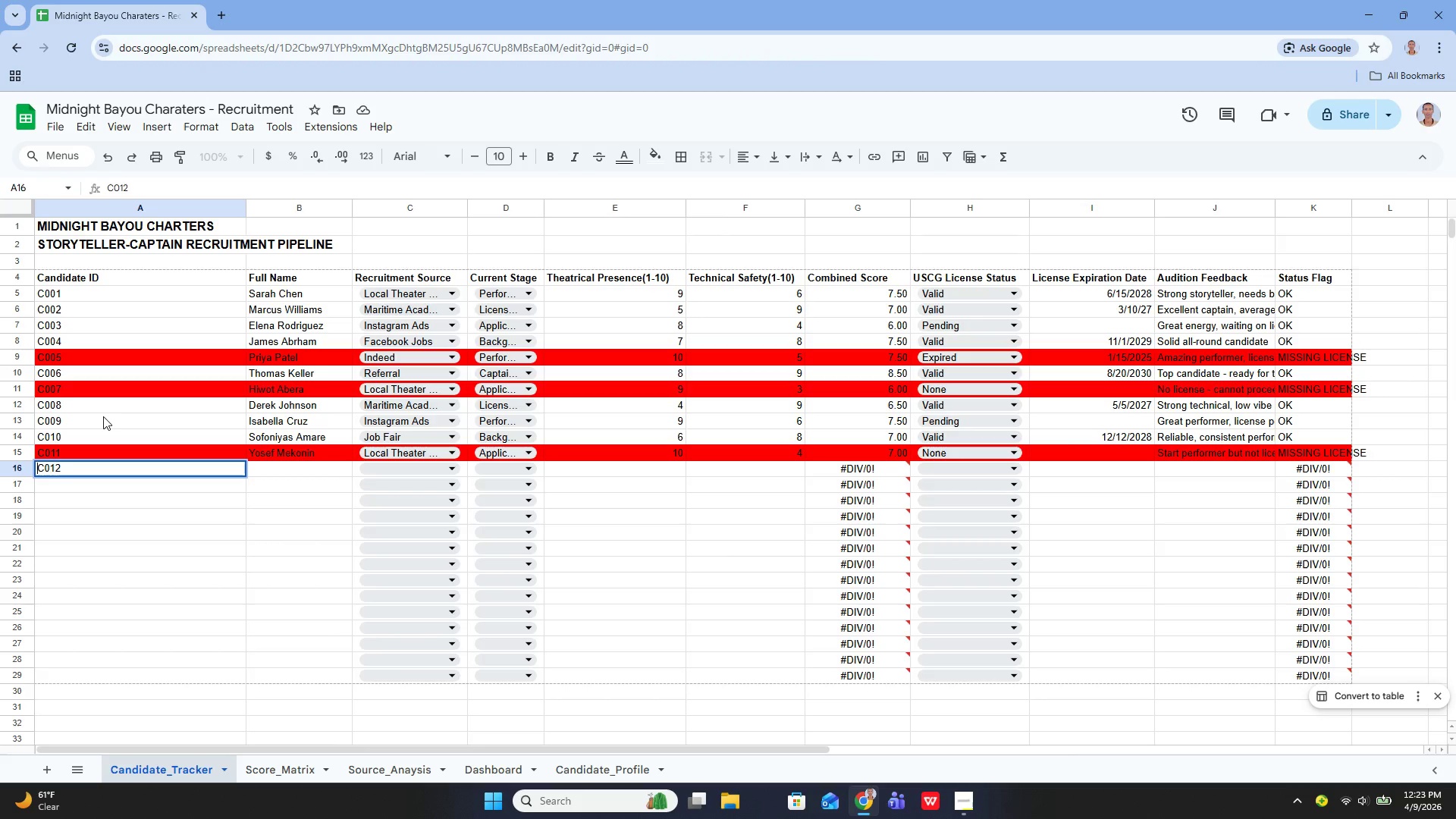 
key(Backspace)
 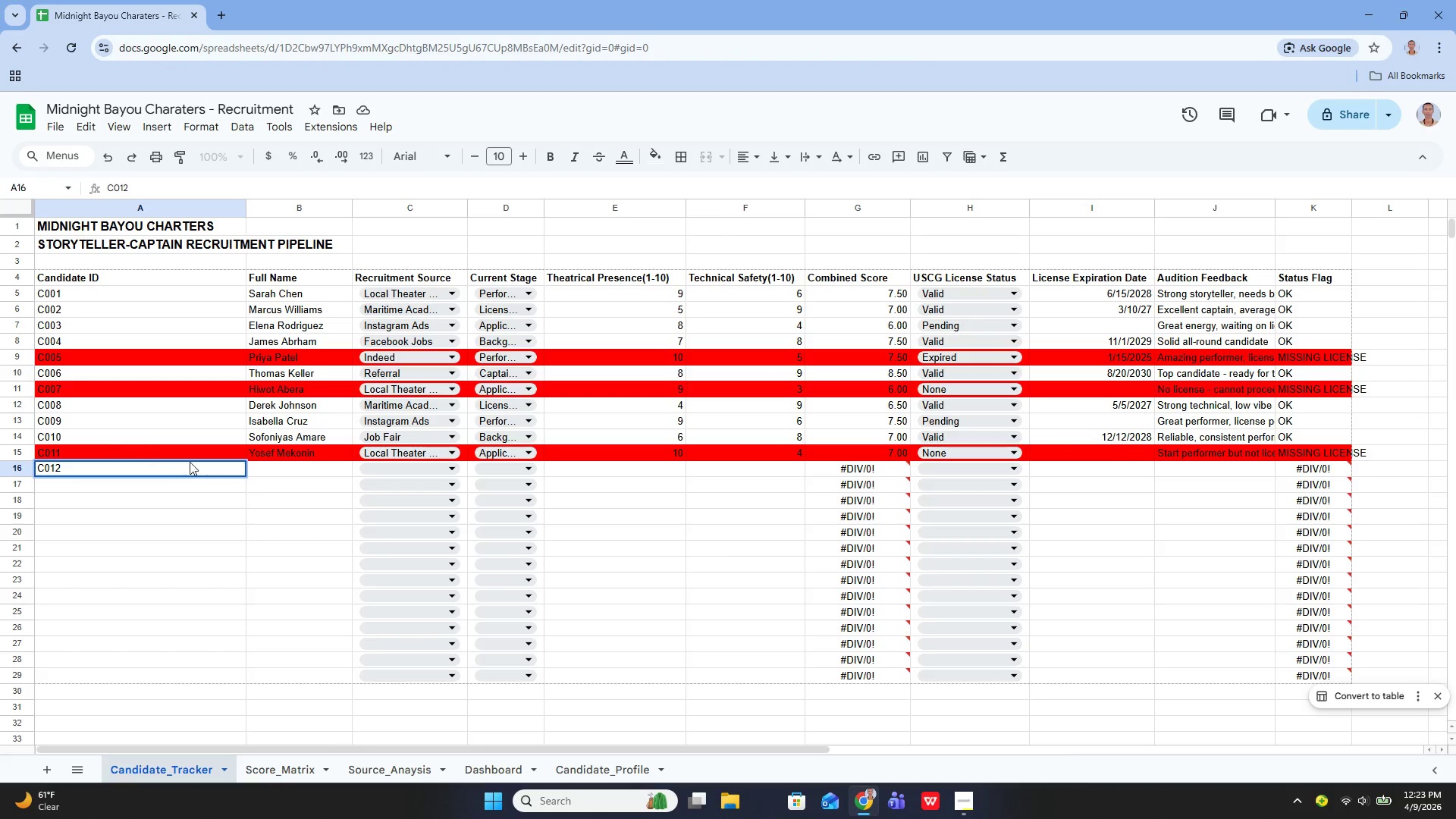 
left_click([257, 473])
 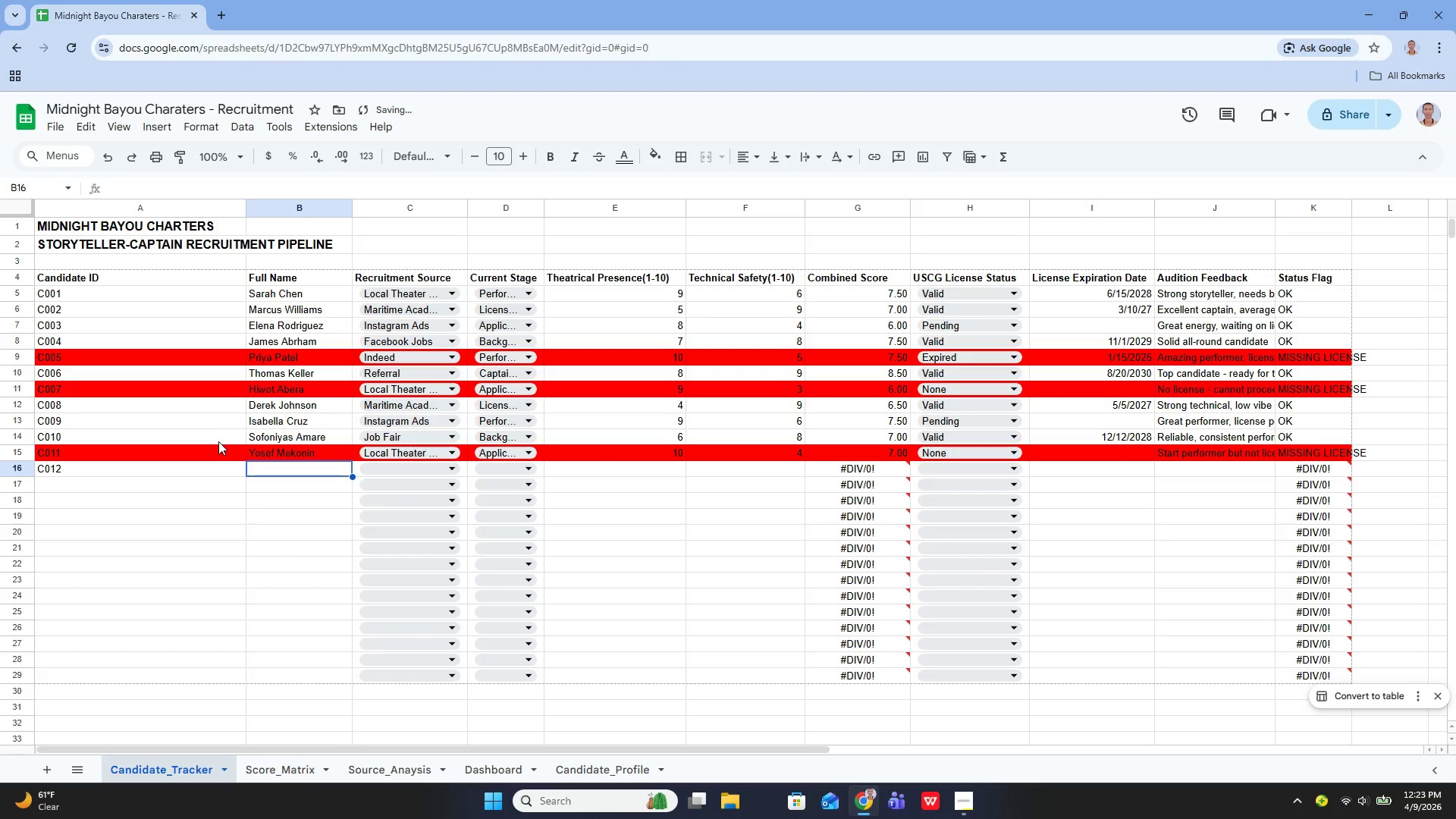 
hold_key(key=ShiftLeft, duration=0.59)
 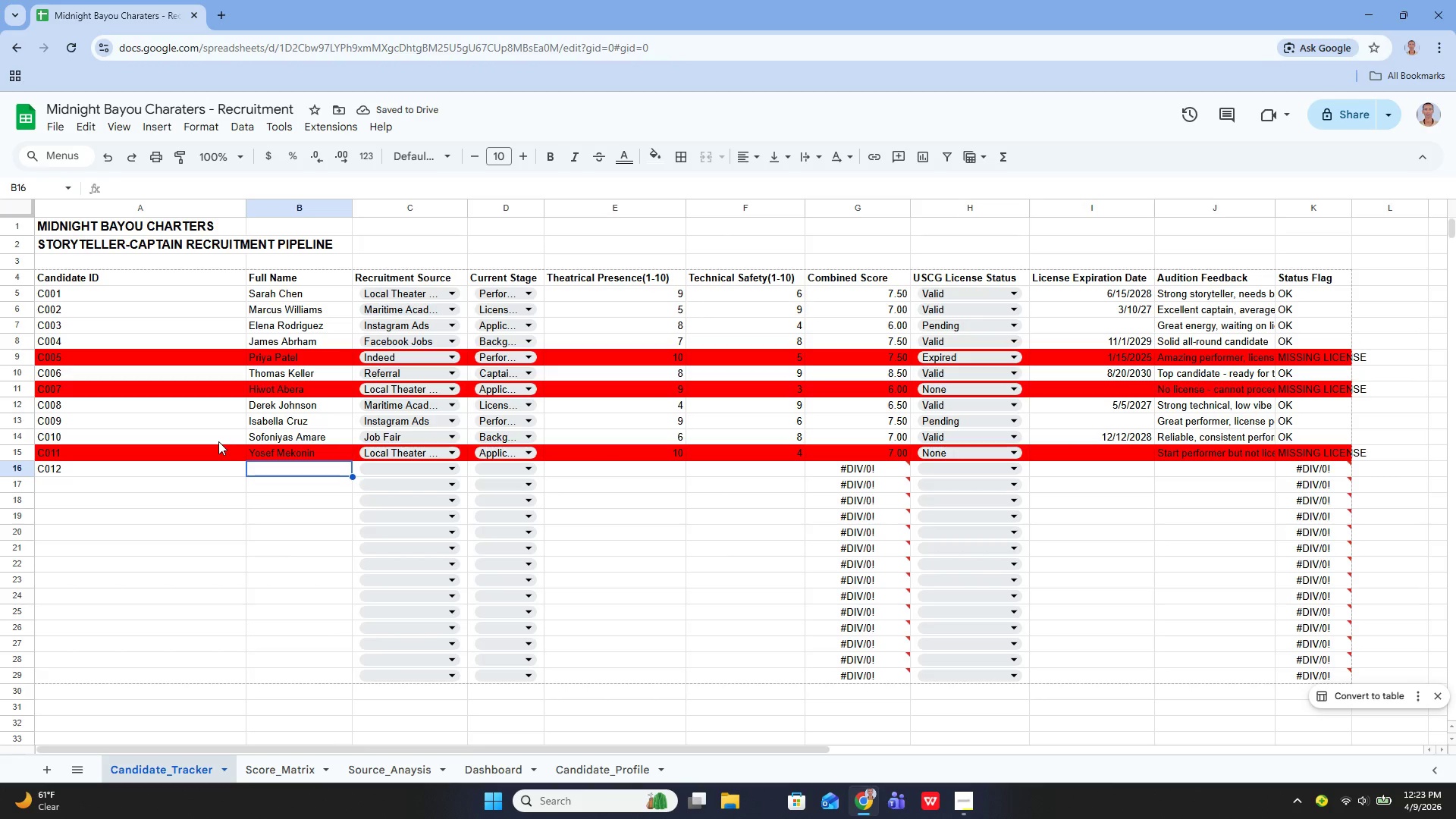 
key(Enter)
 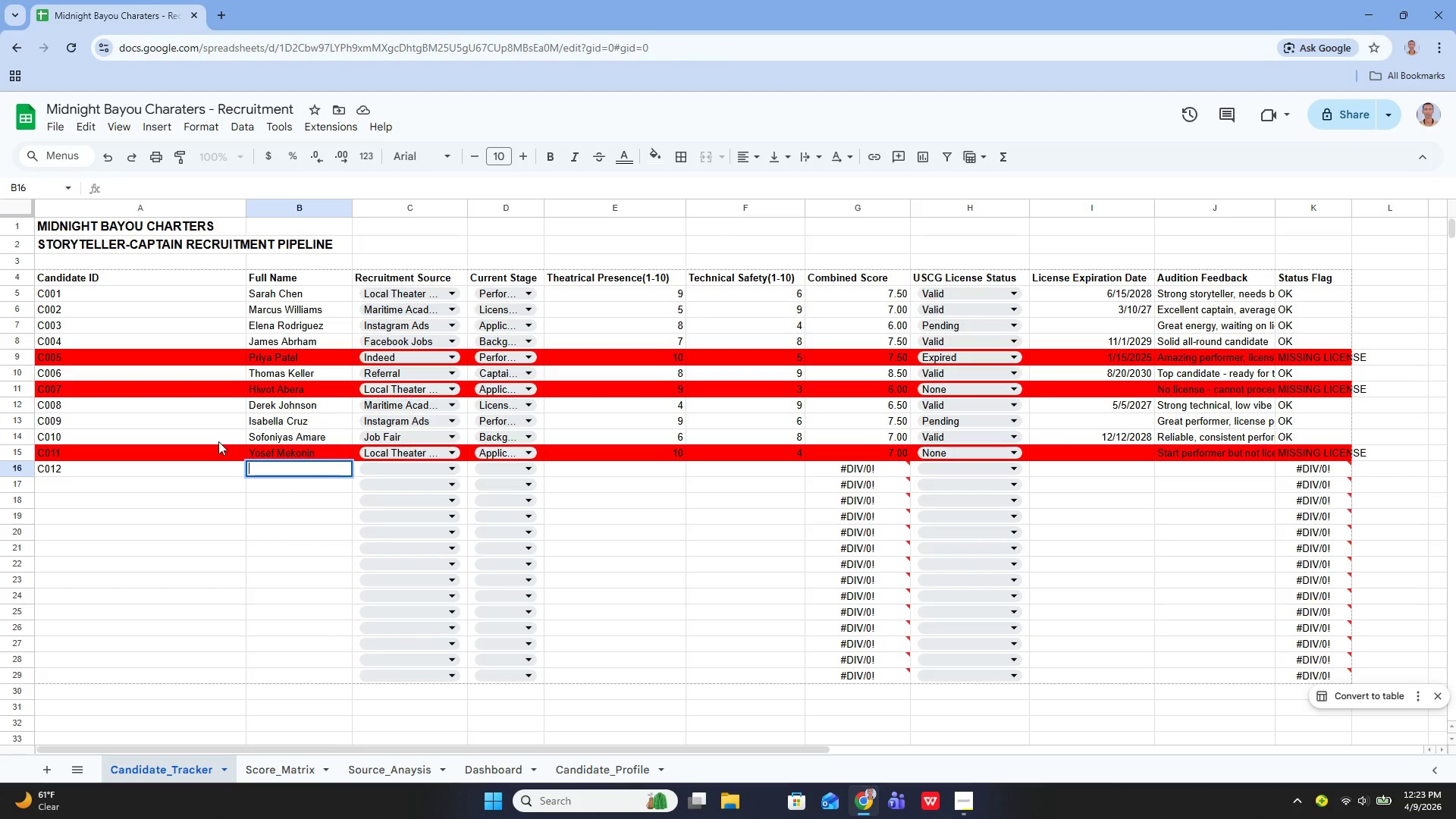 
type(e)
key(Backspace)
key(Backspace)
type(Eden Hazard)
 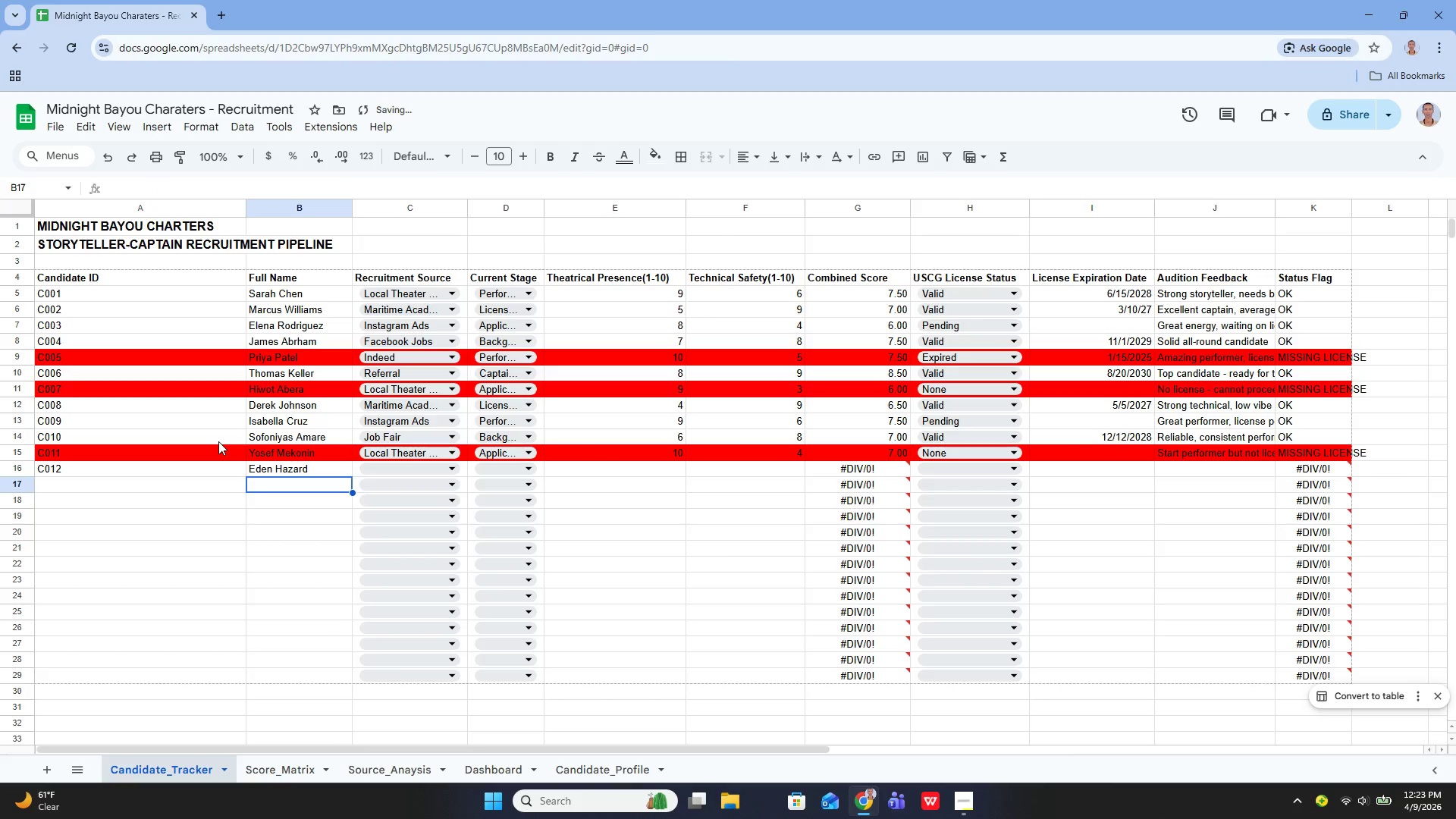 
 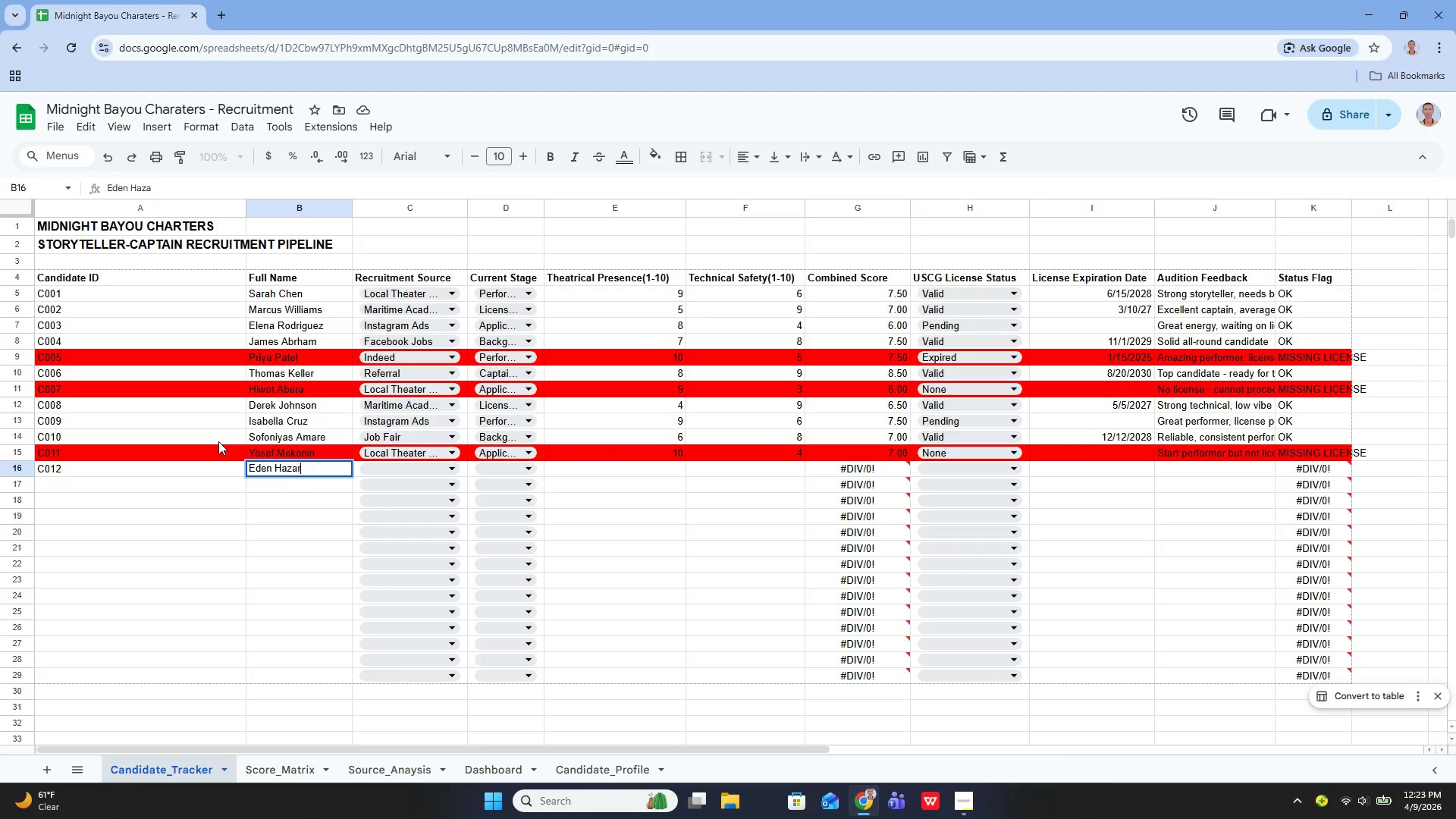 
key(Enter)
 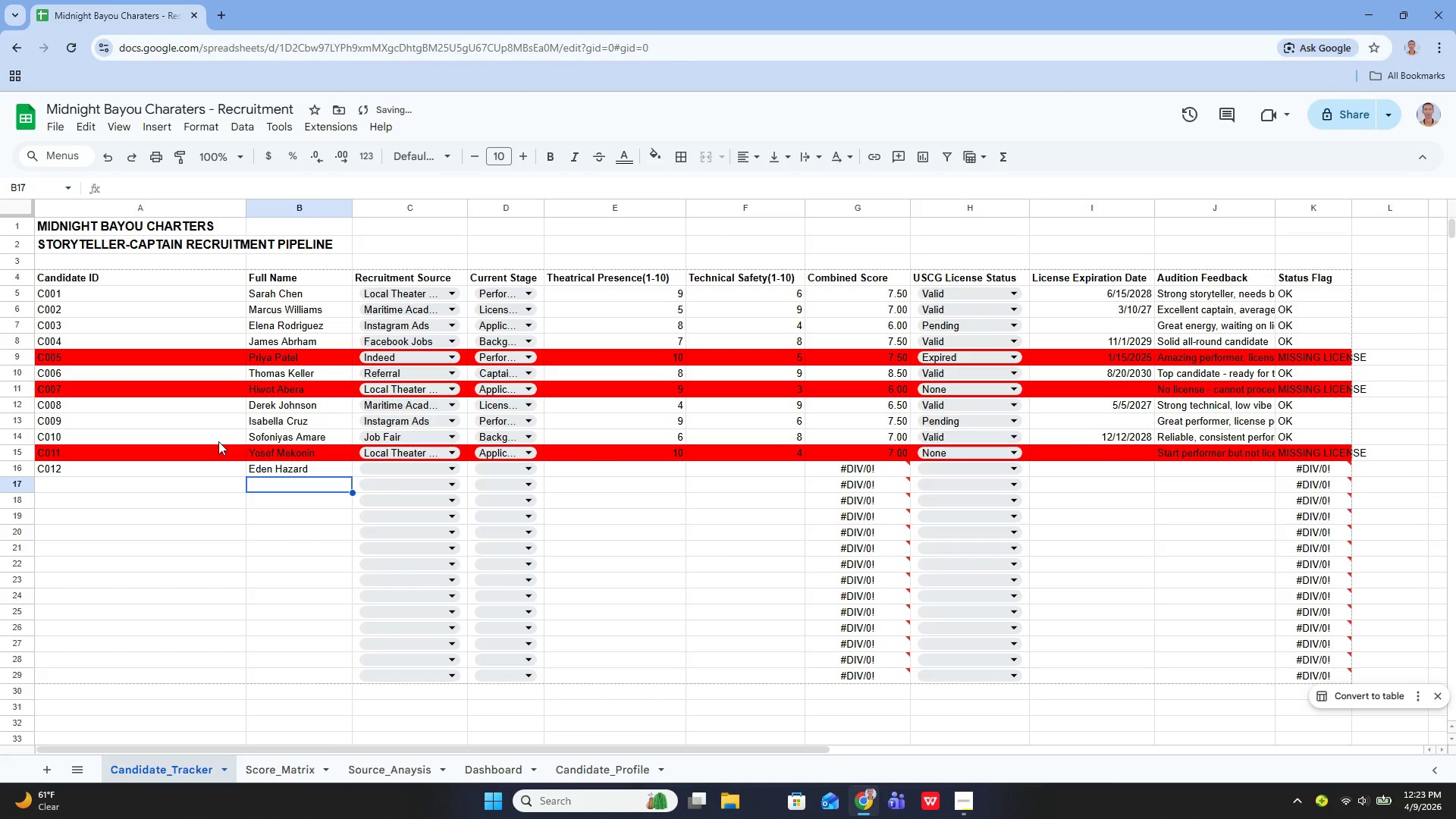 
key(ArrowUp)
 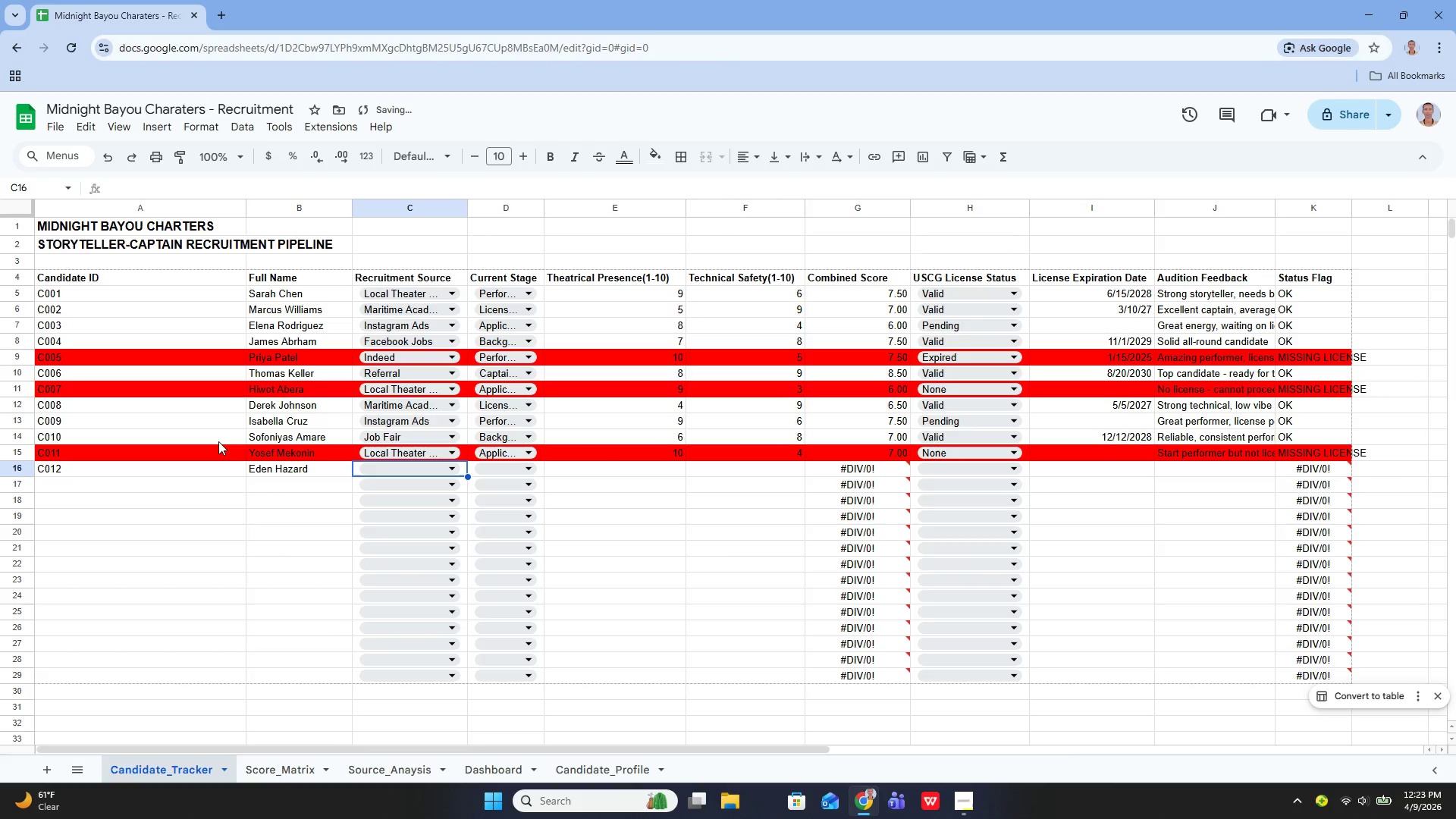 
key(ArrowRight)
 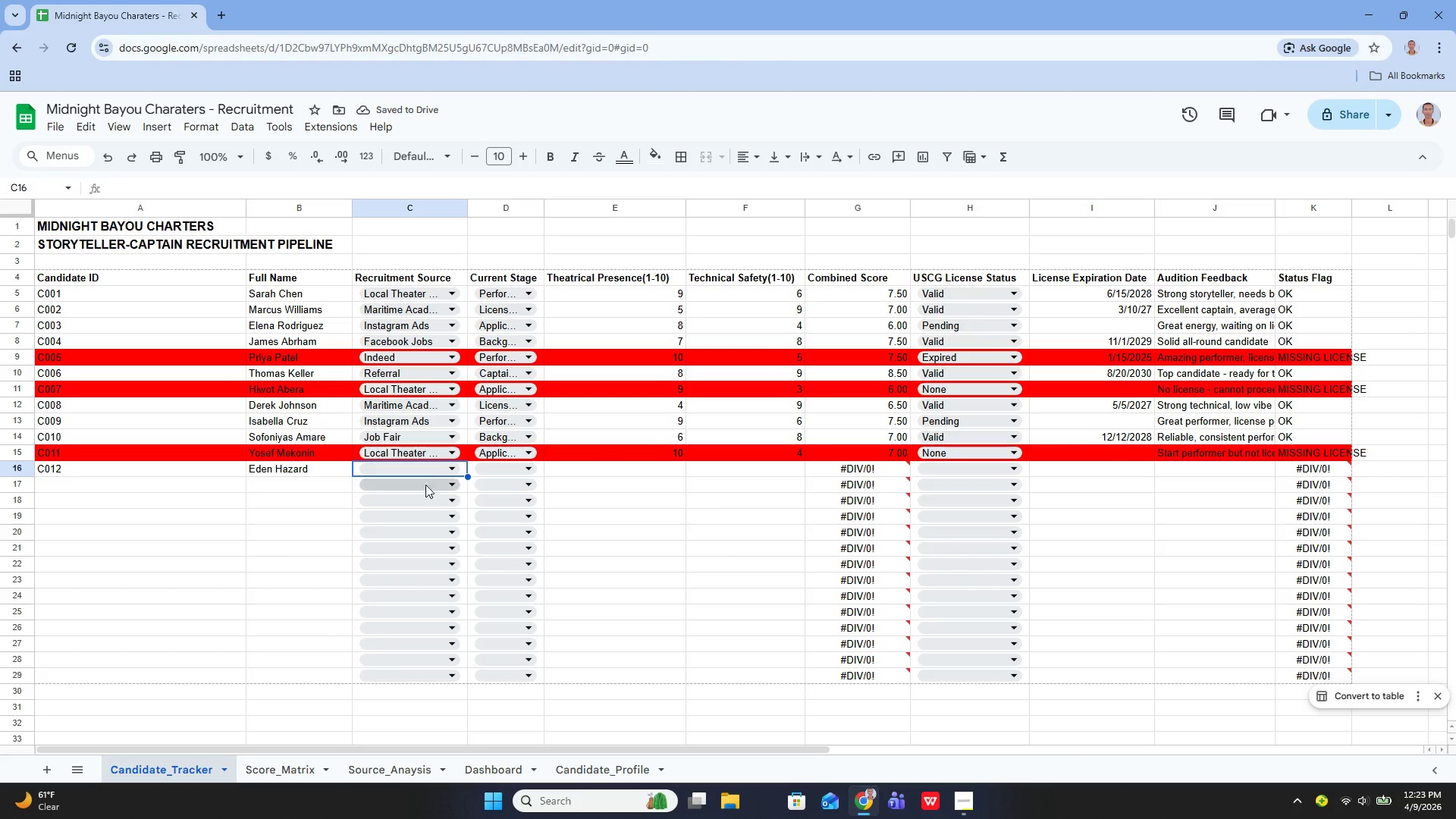 
left_click([450, 469])
 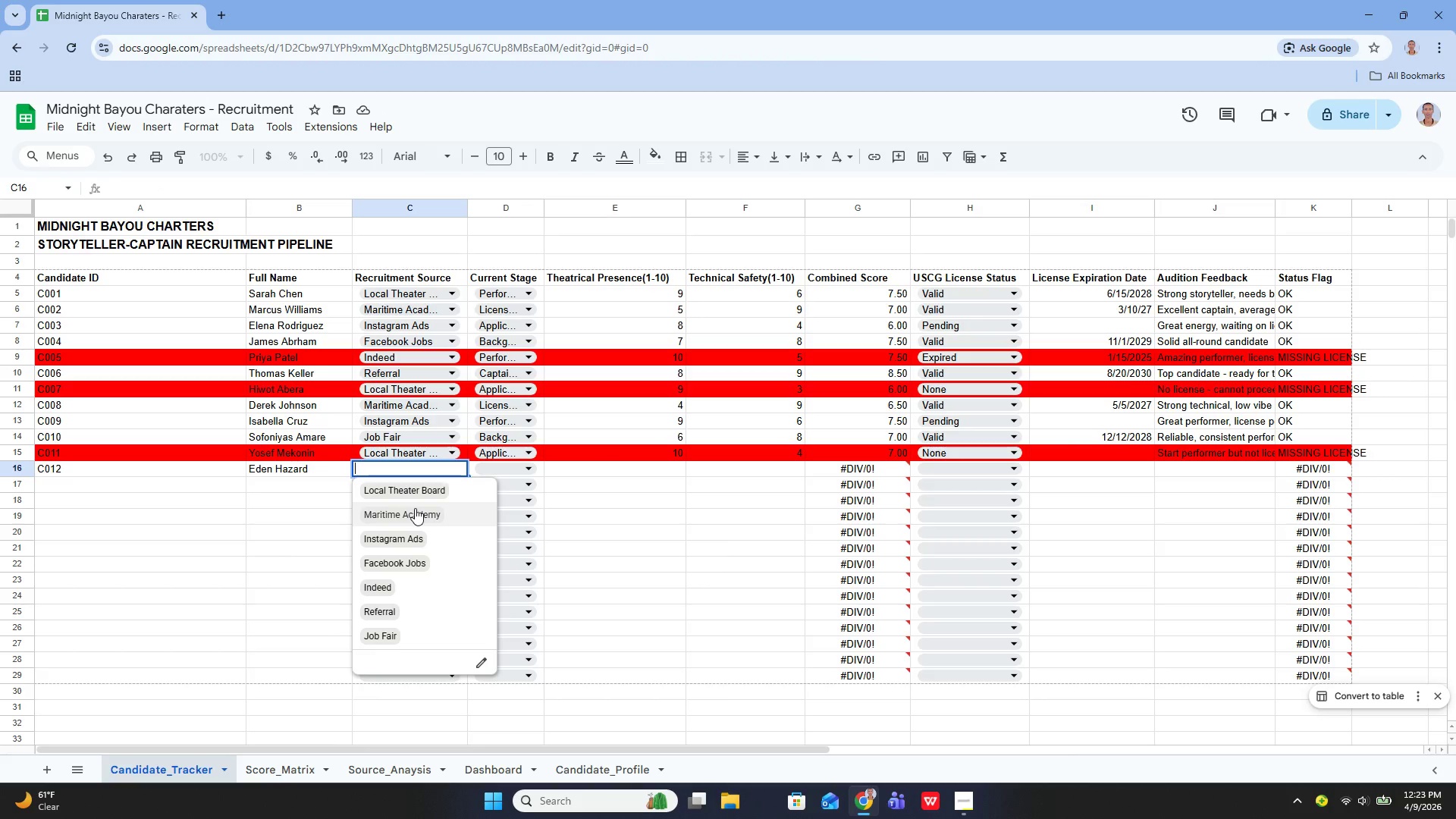 
left_click([415, 508])
 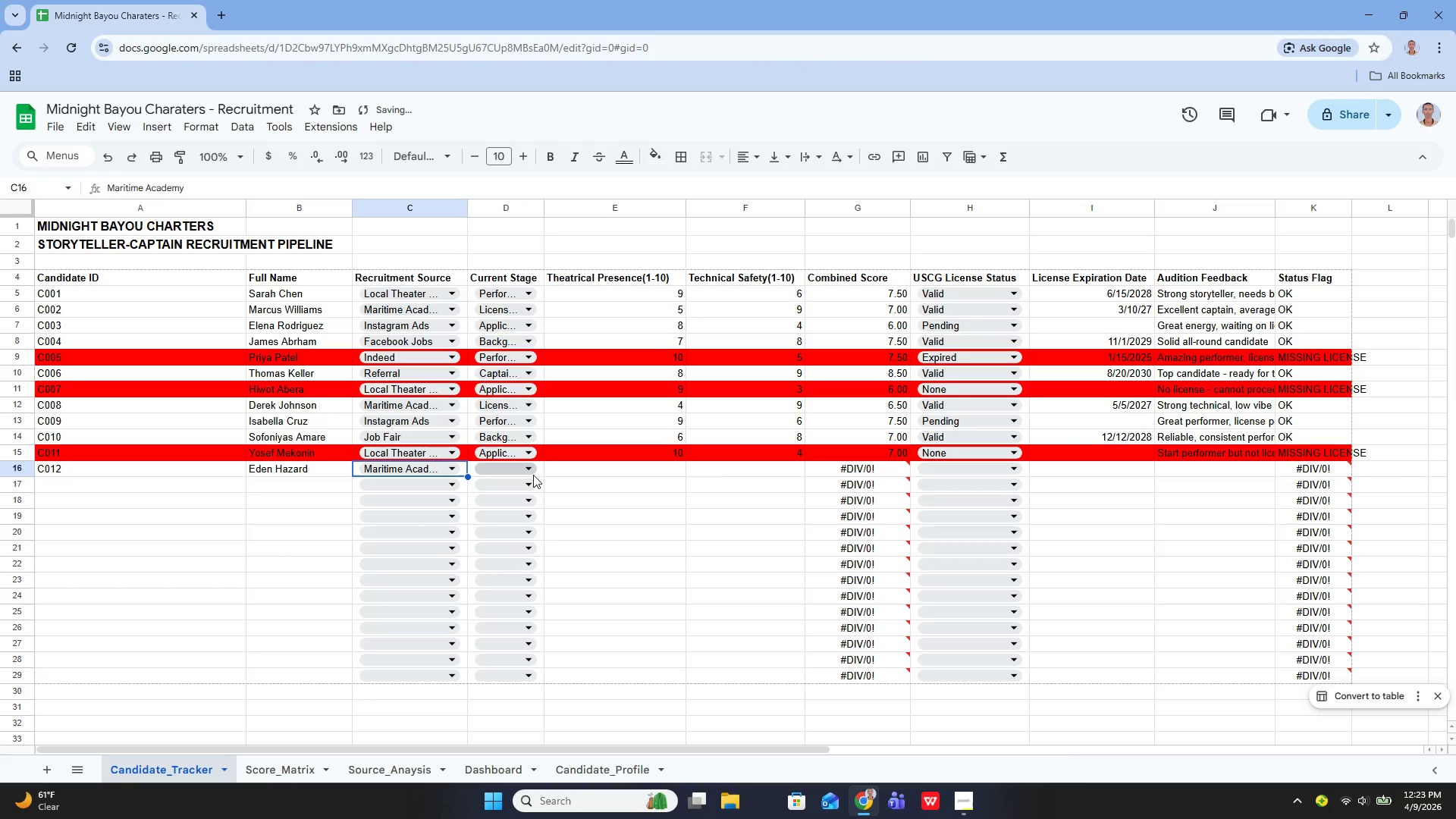 
left_click([532, 468])
 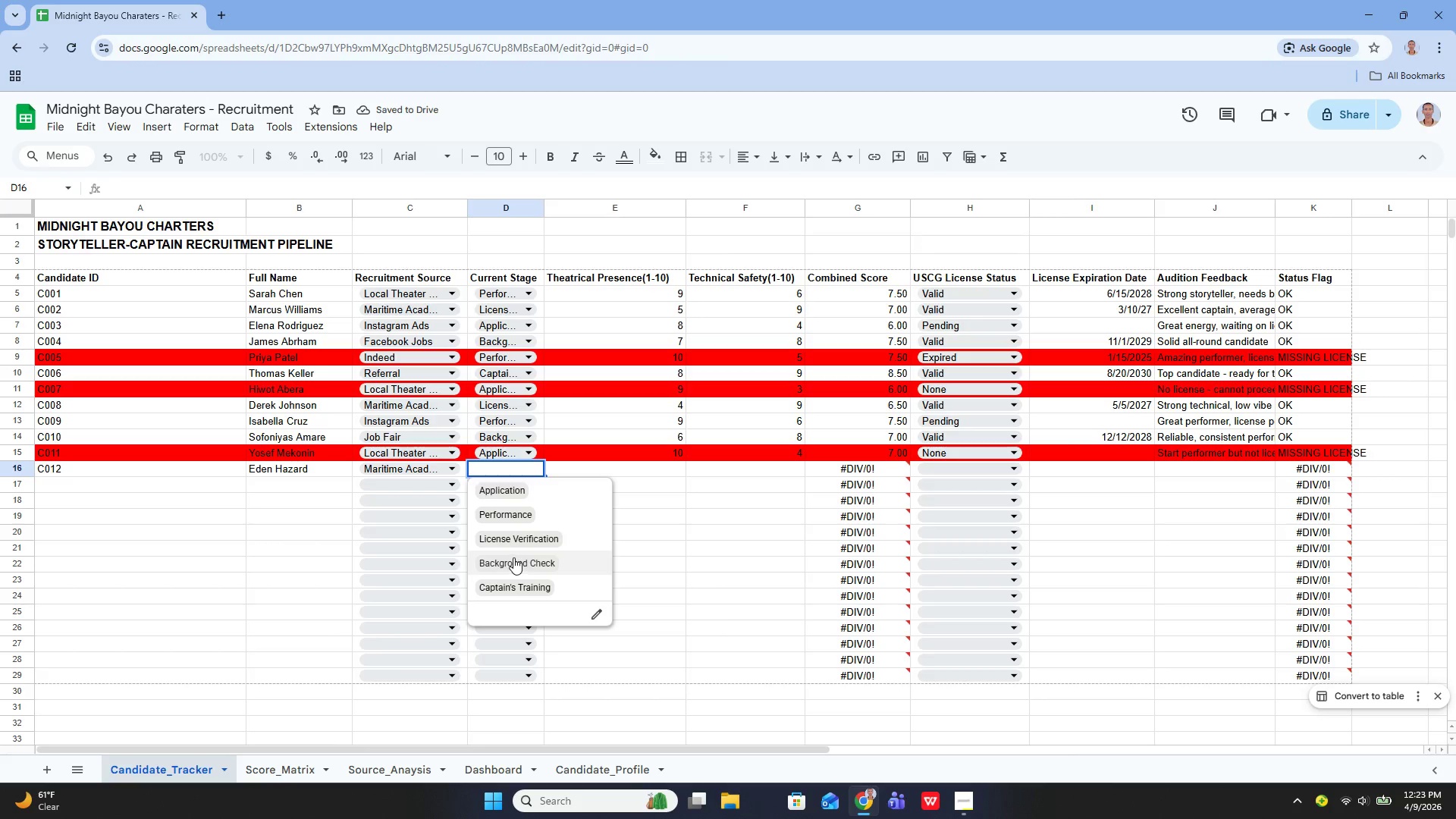 
left_click([510, 582])
 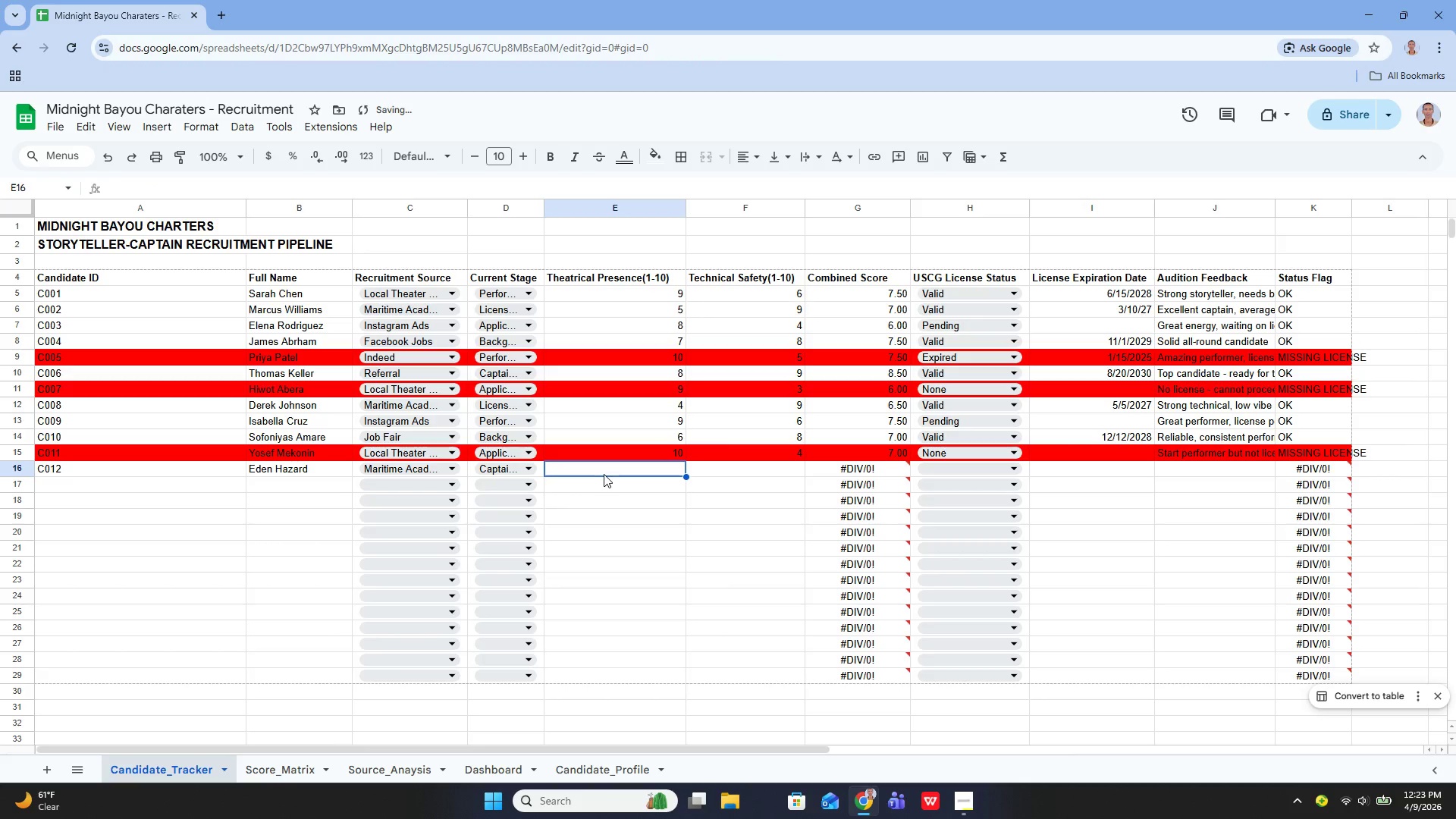 
key(7)
 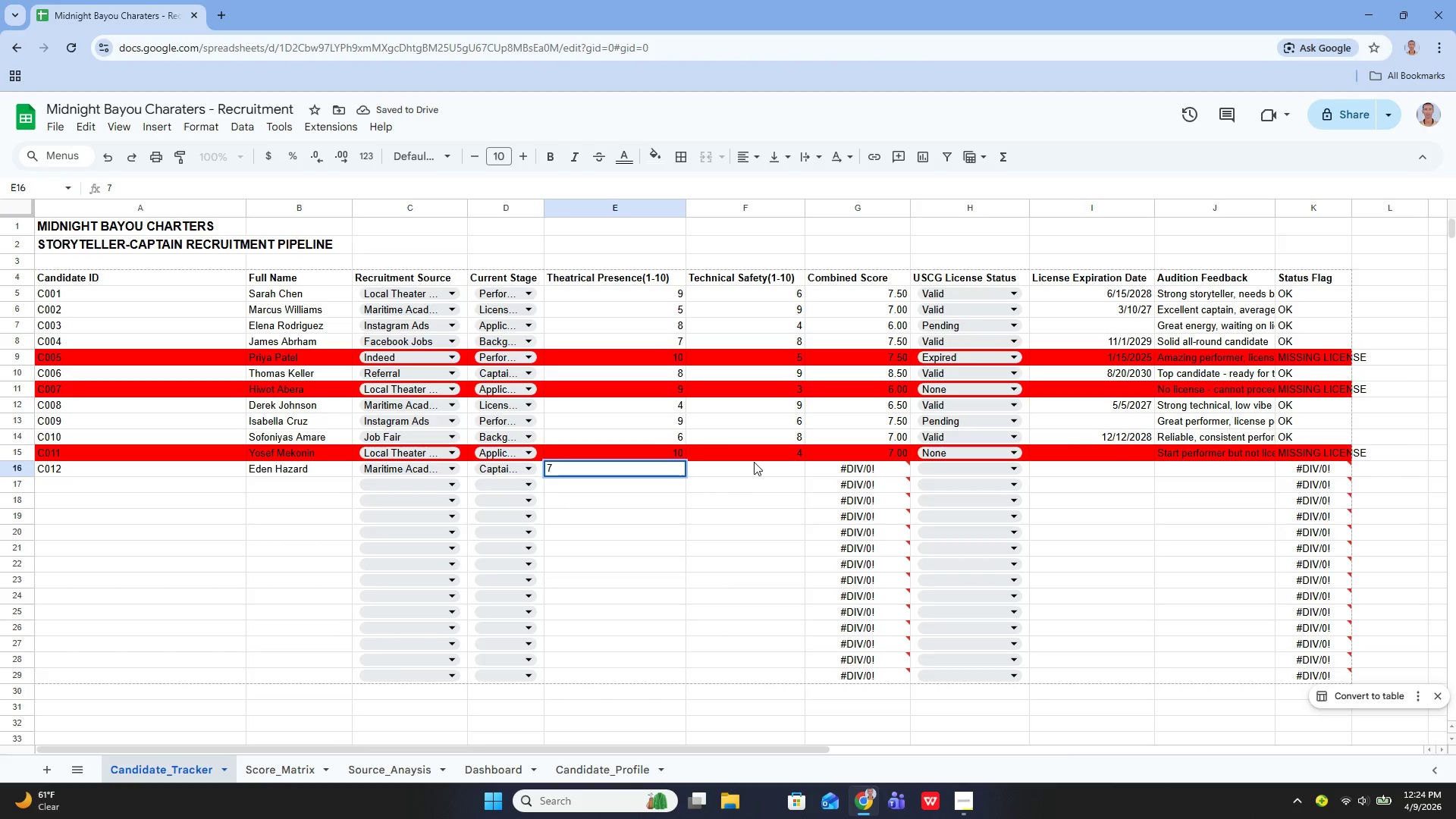 
left_click([752, 471])
 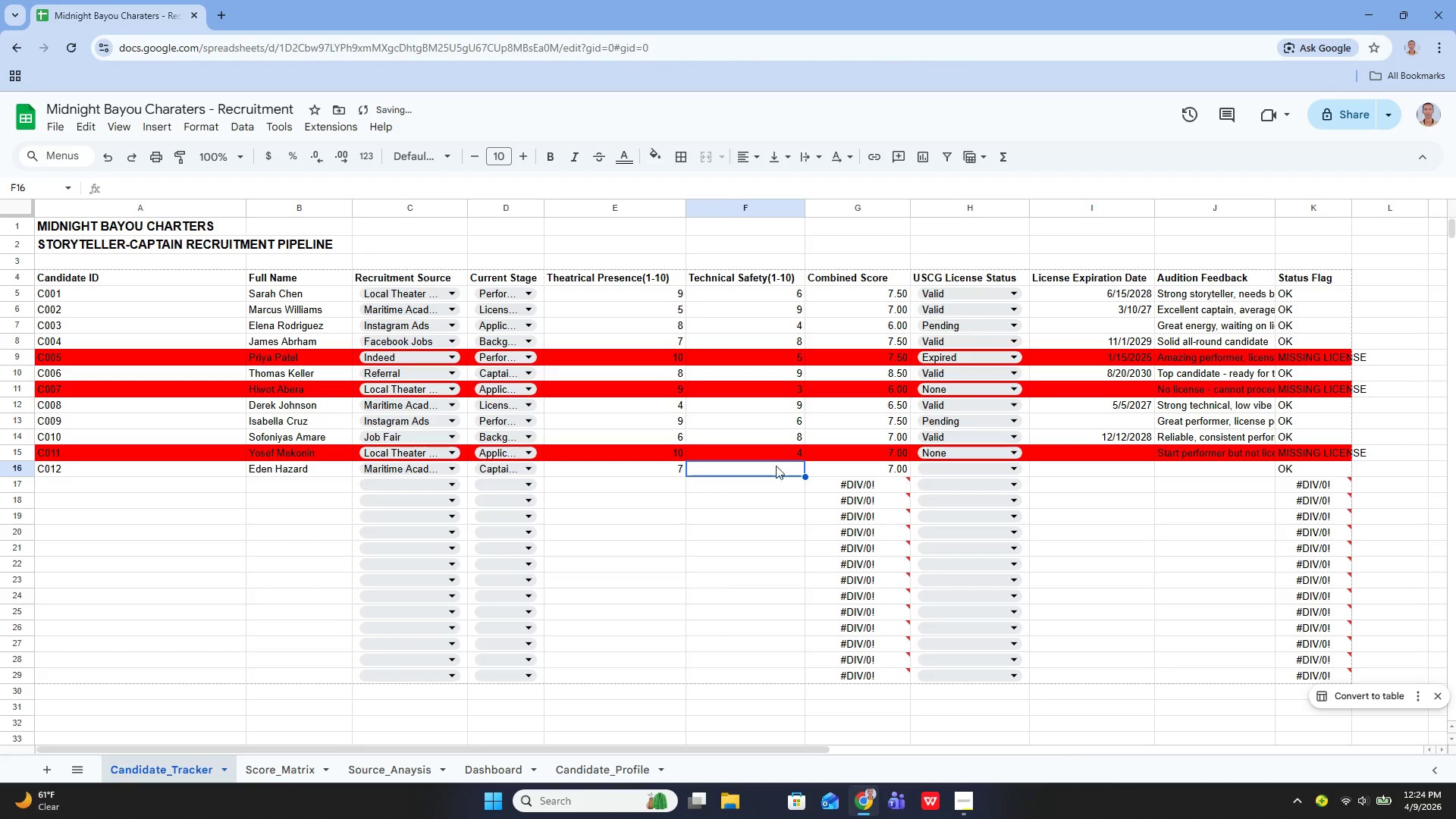 
key(9)
 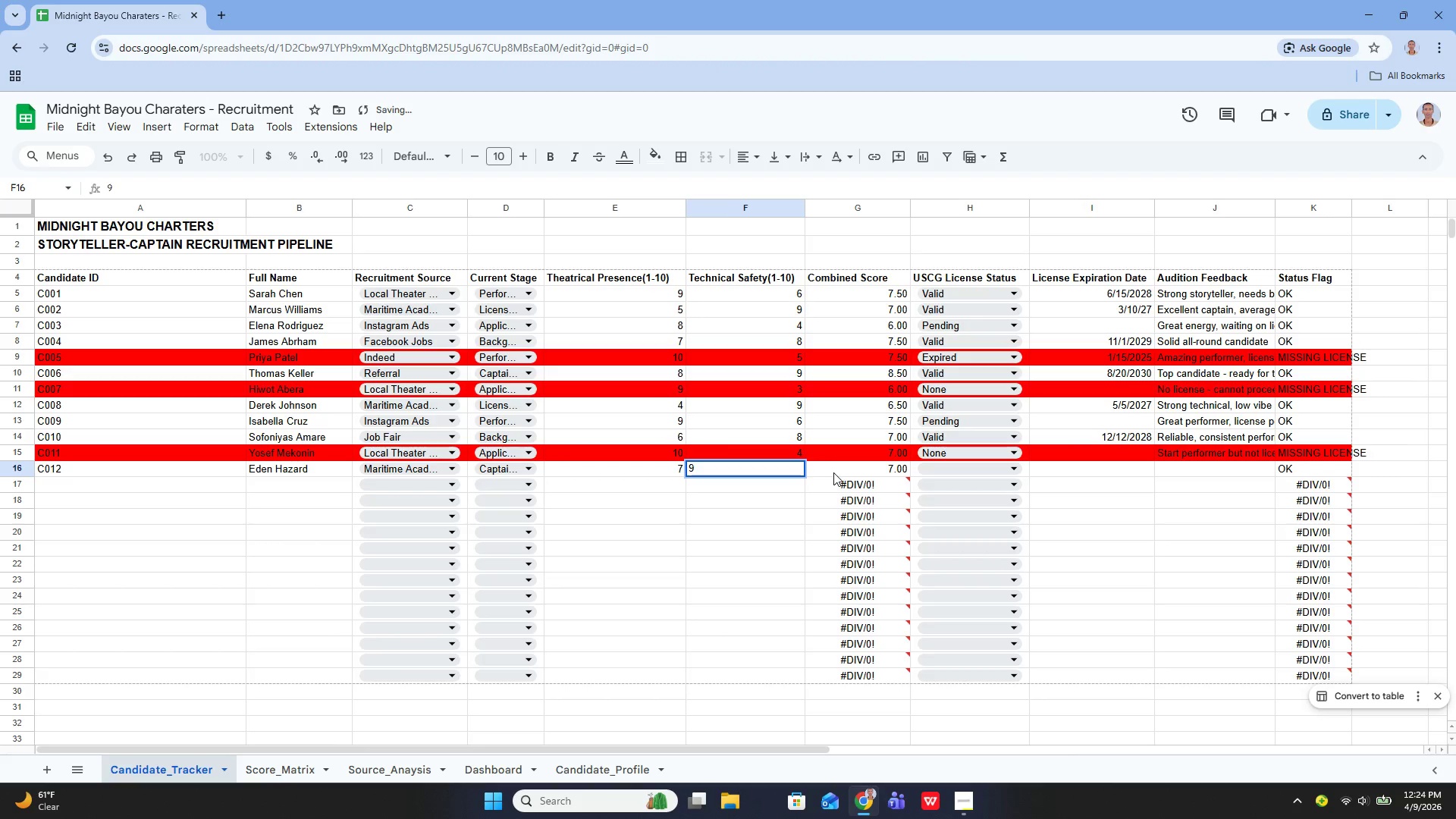 
left_click([833, 472])
 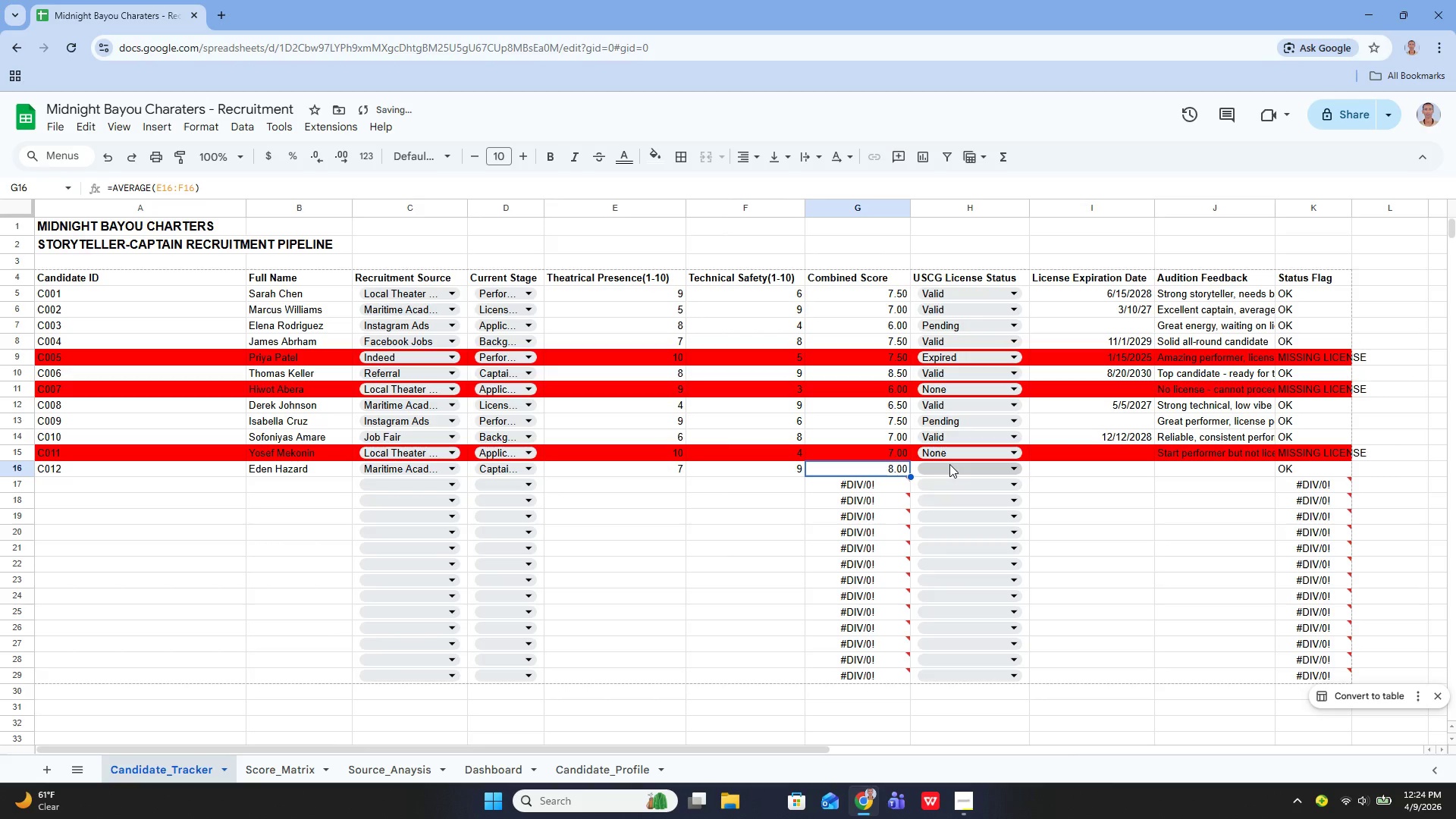 
left_click([949, 464])
 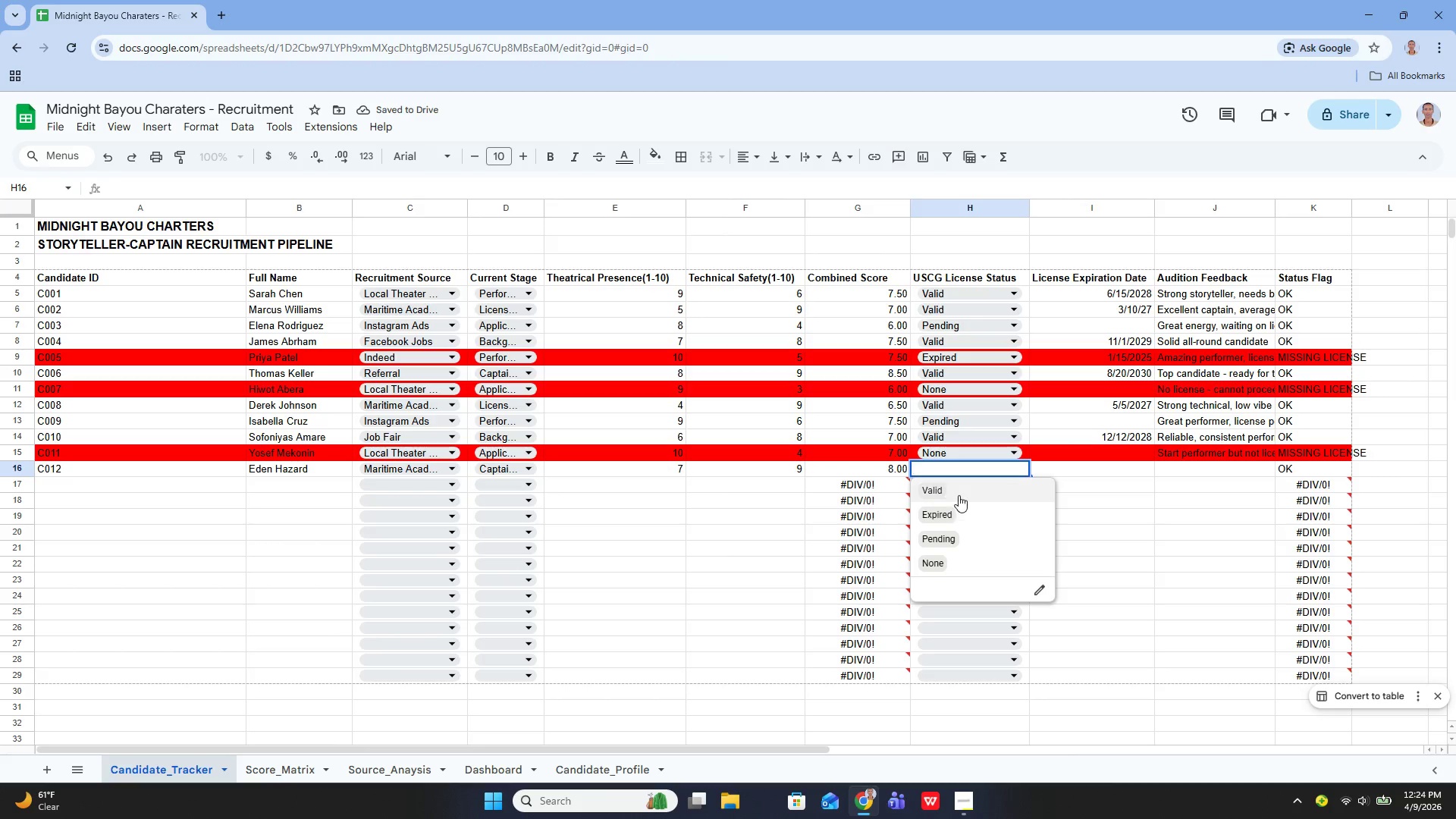 
left_click([959, 495])
 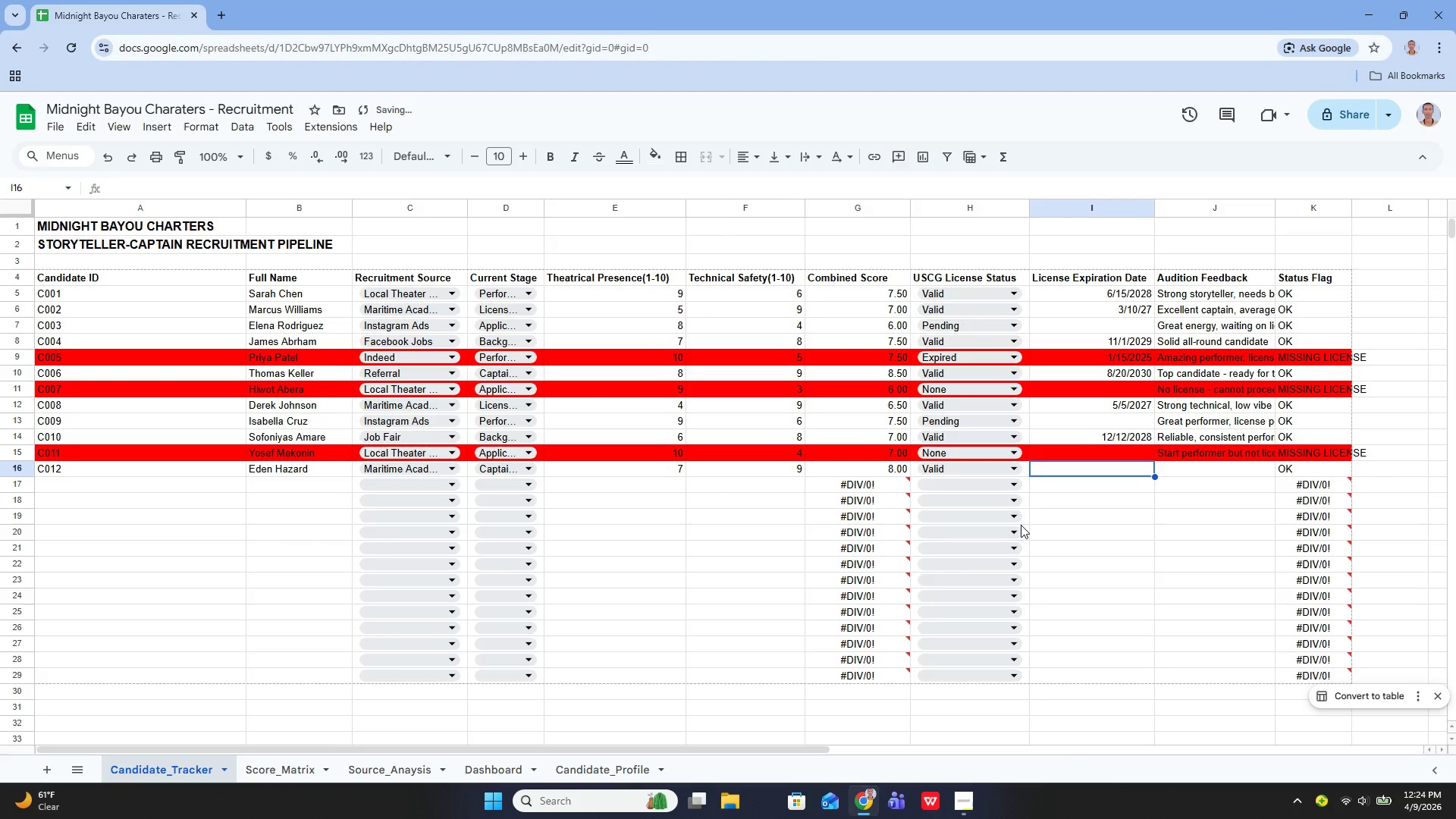 
type(9/1/2029)
 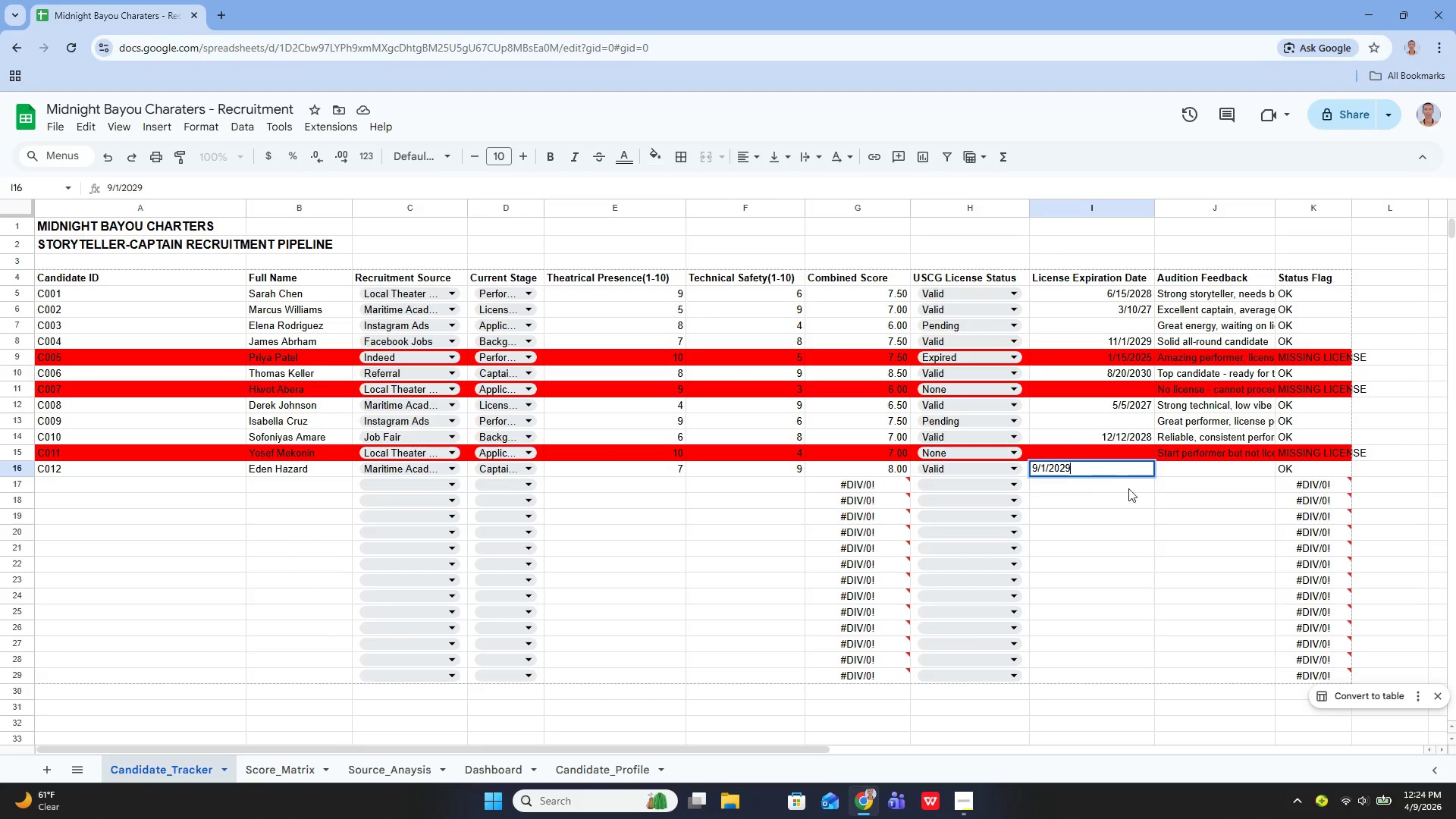 
left_click([1169, 469])
 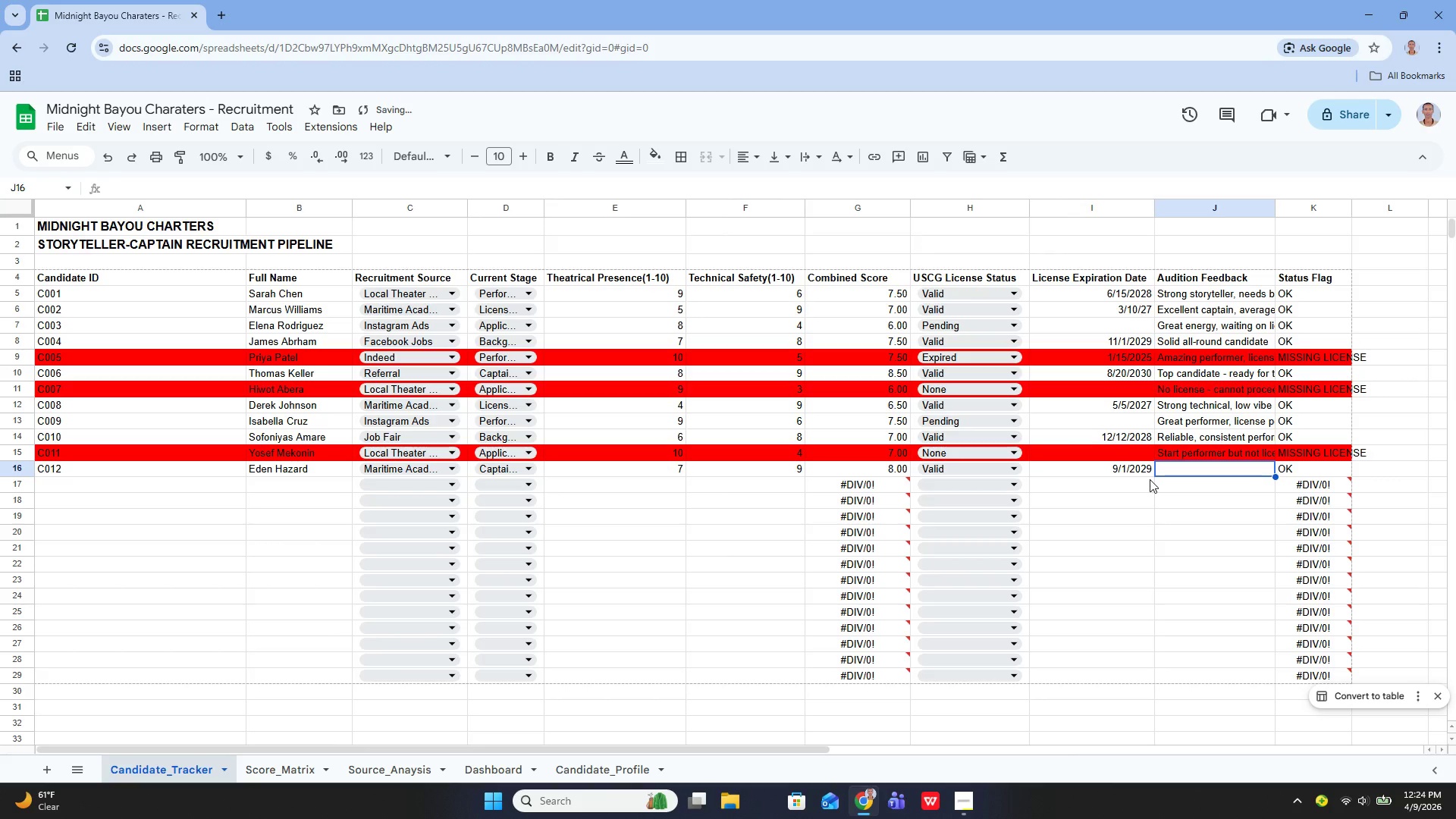 
key(Enter)
 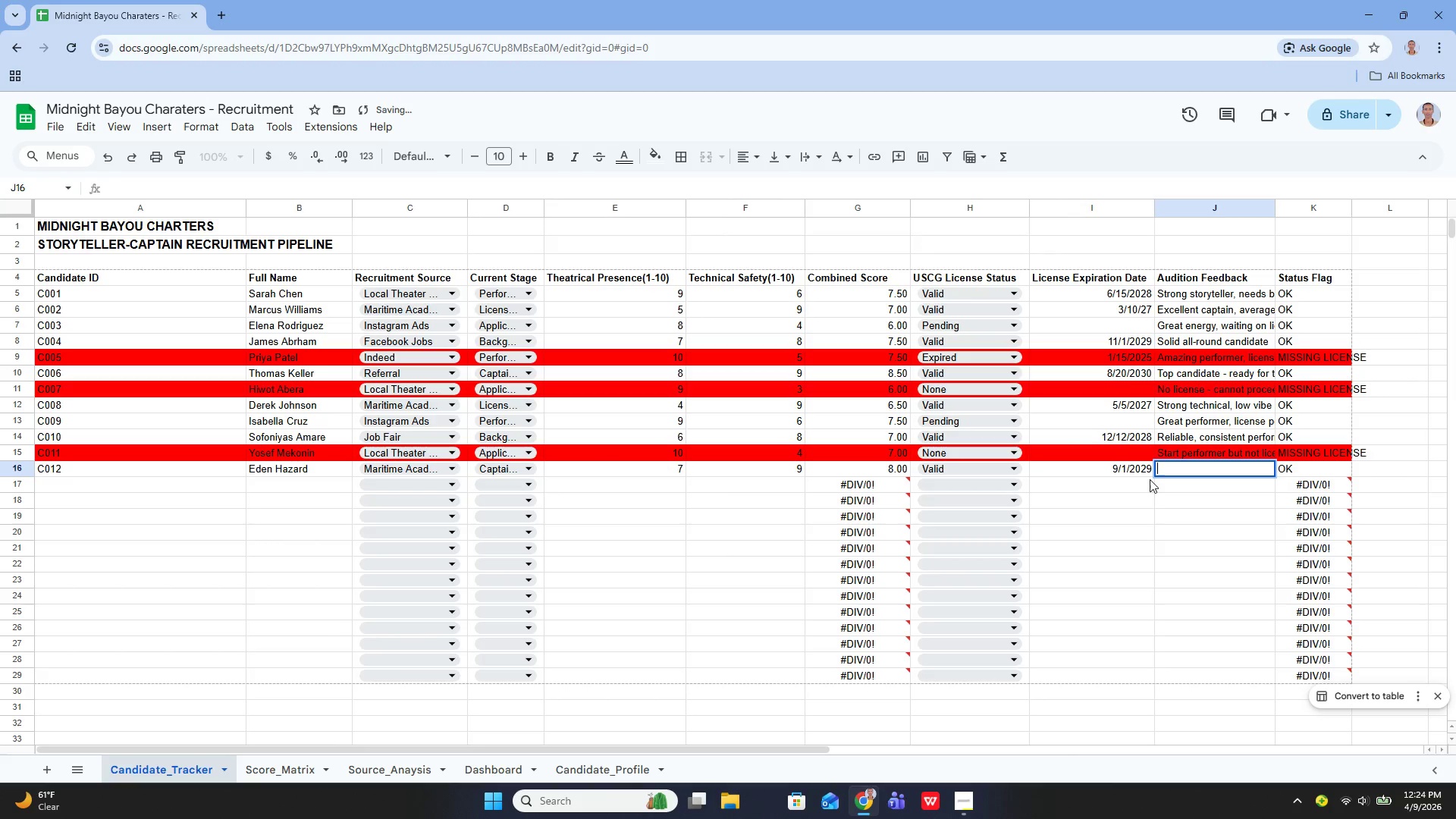 
type(Almost er)
key(Backspace)
key(Backspace)
type(ready for solo trips)
 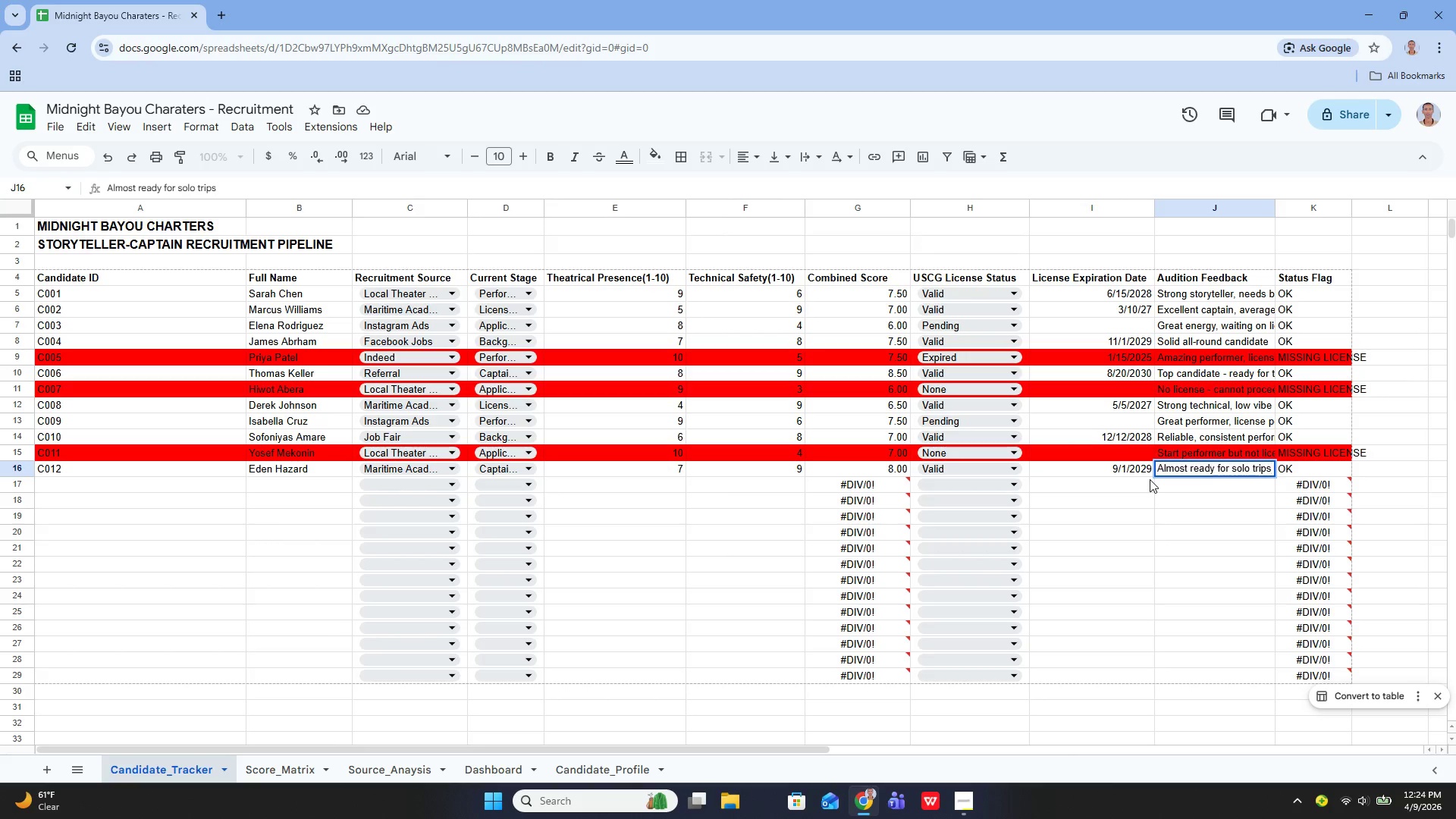 
key(Enter)
 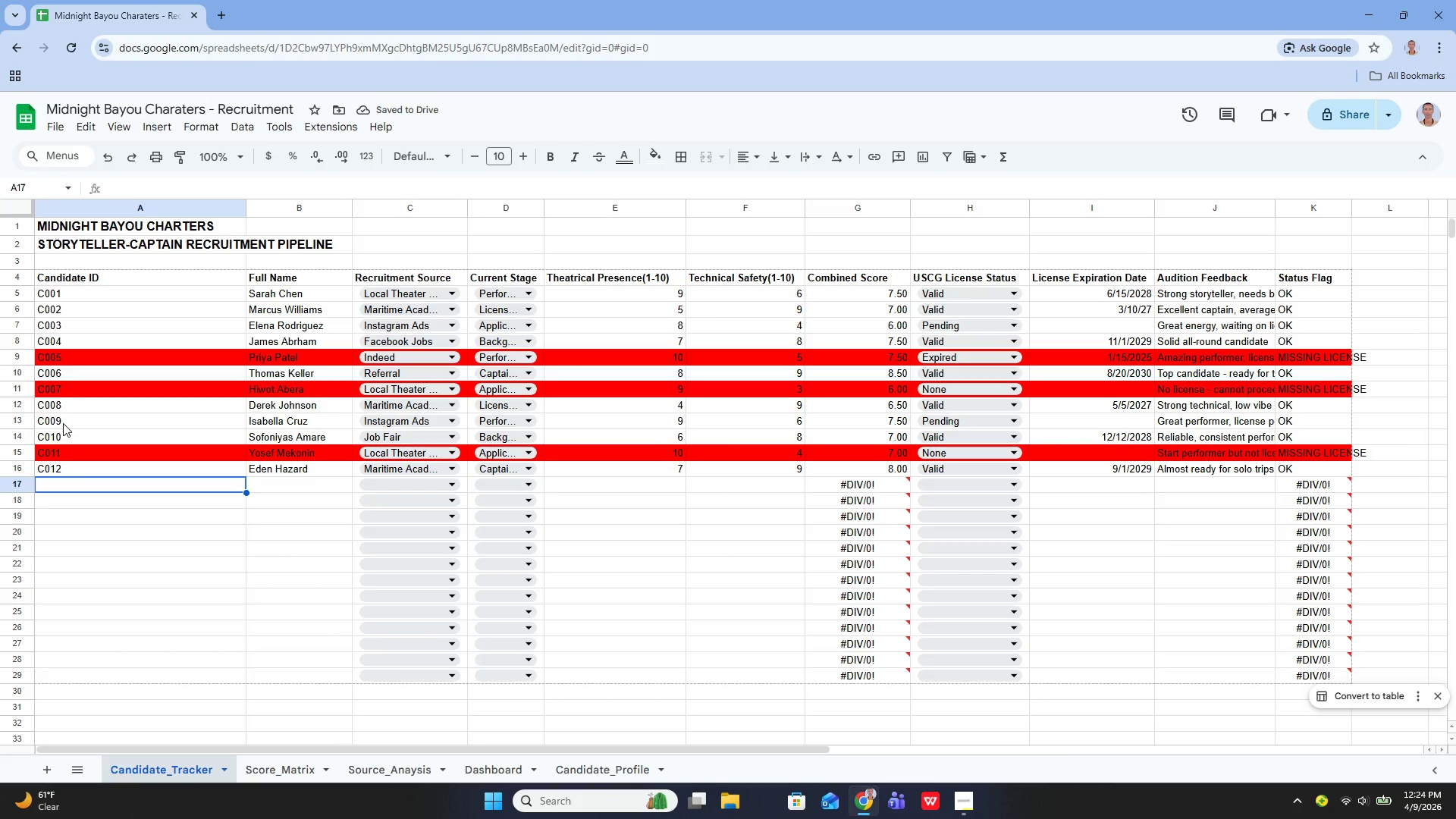 
wait(5.45)
 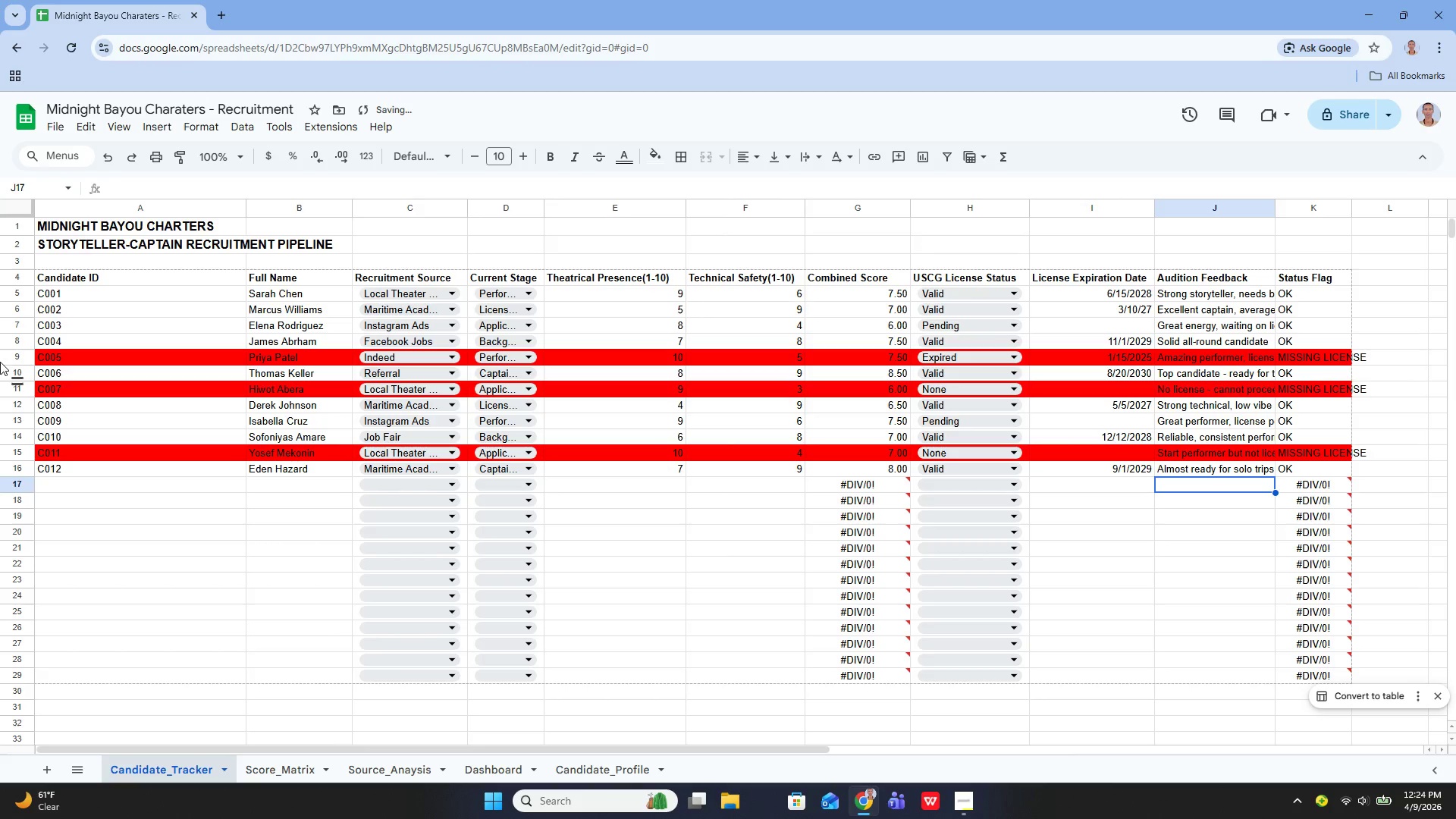 
type(Co)
key(Backspace)
type(013)
 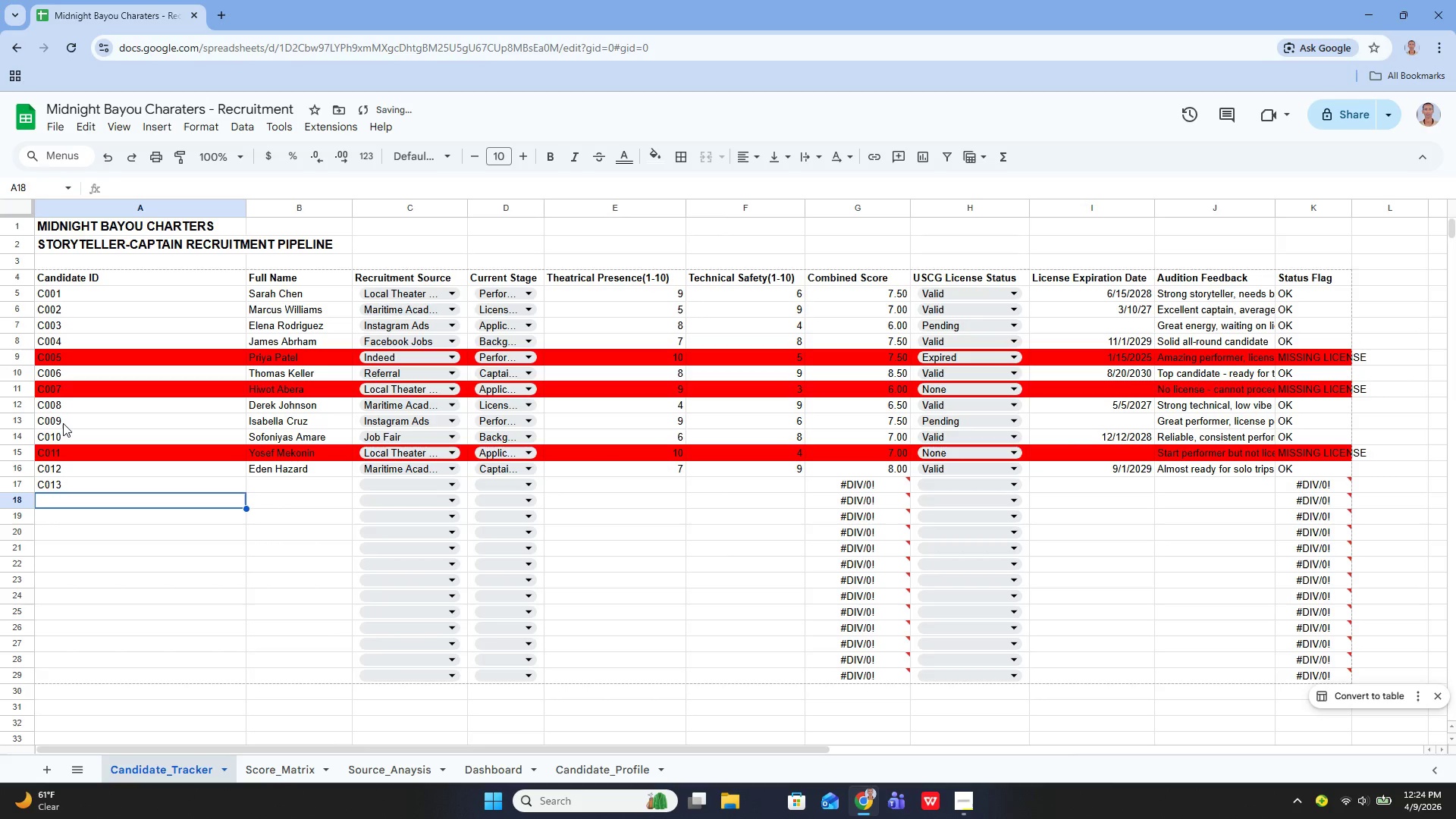 
 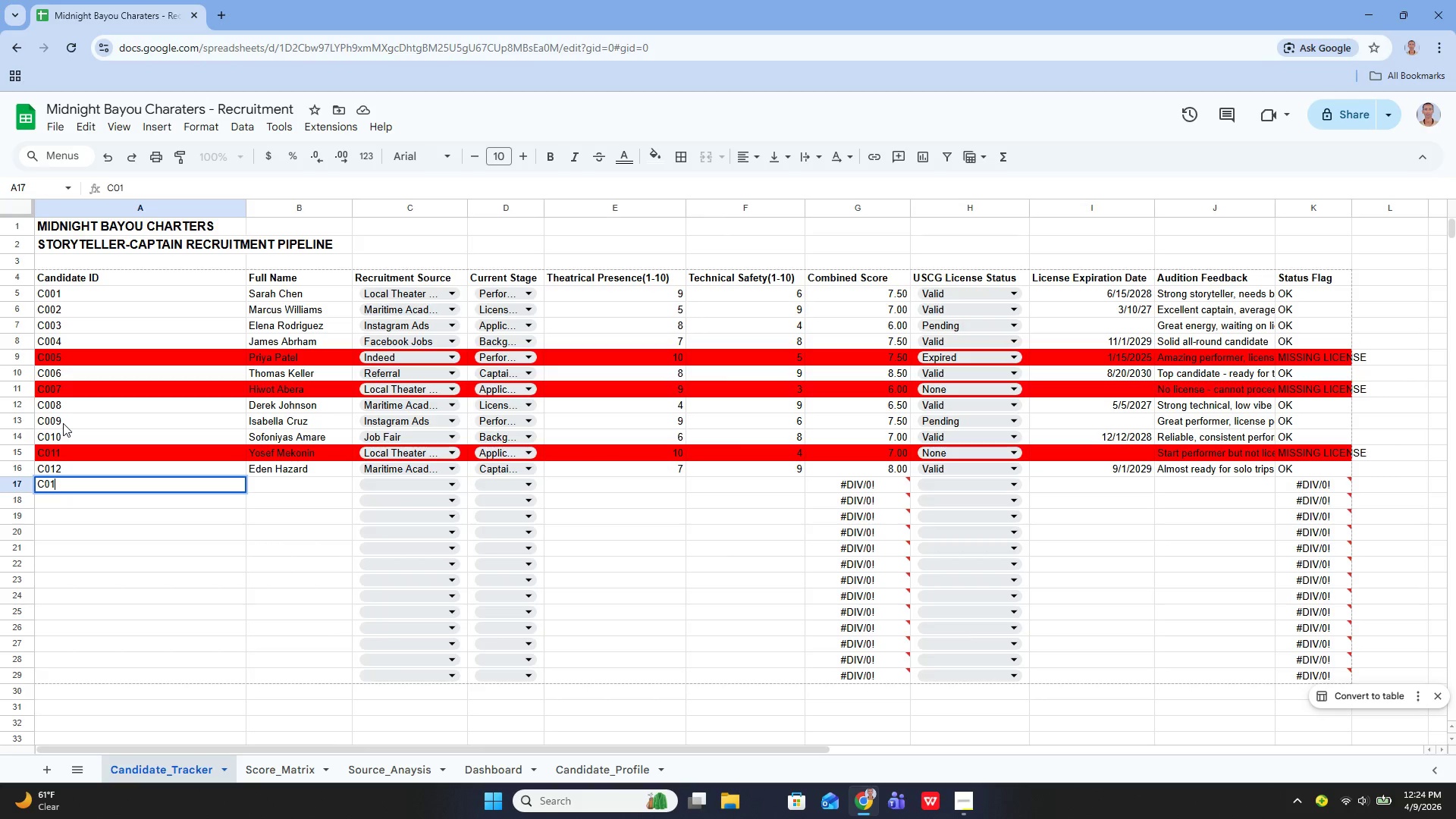 
key(Enter)
 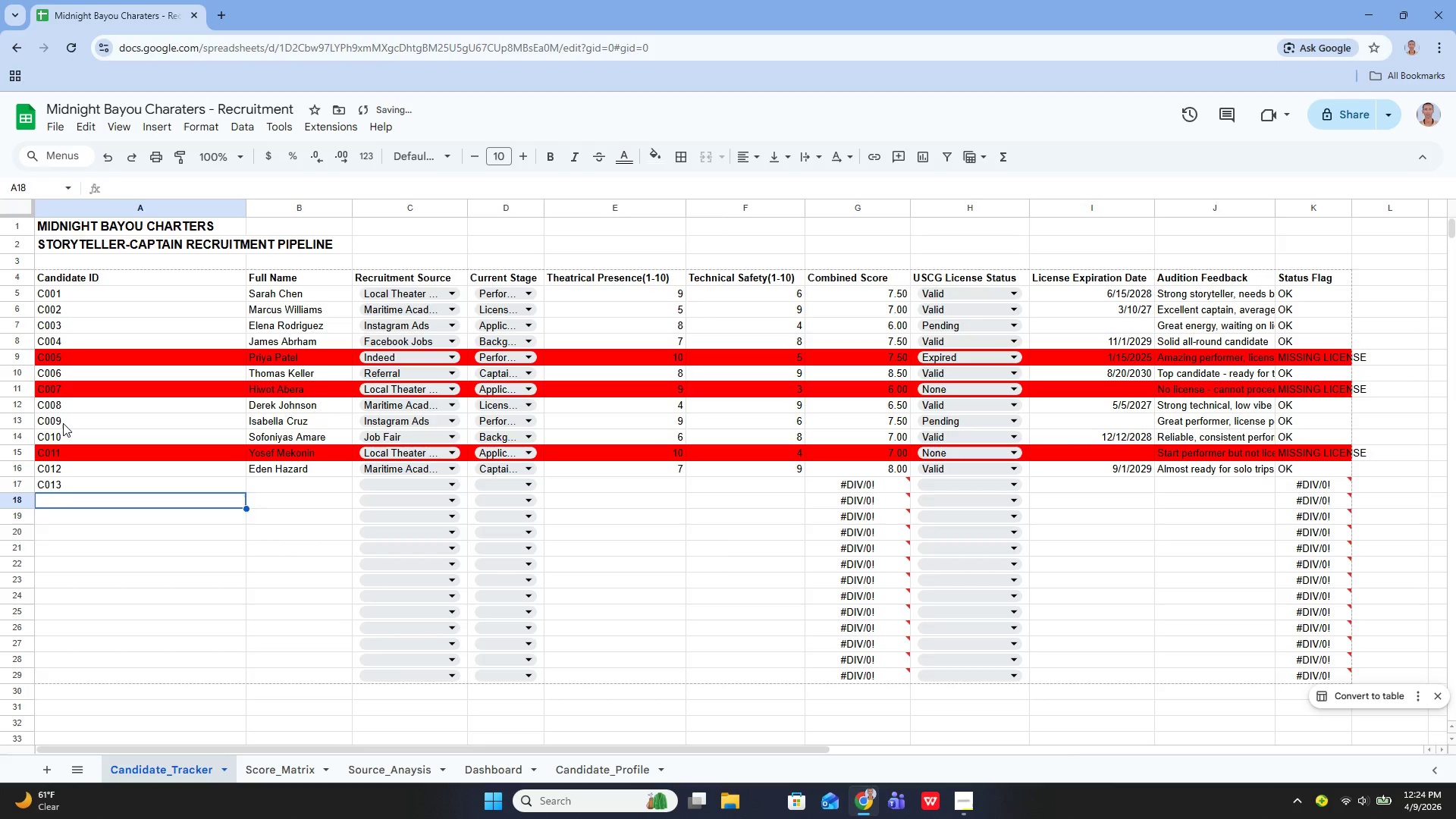 
key(ArrowUp)
 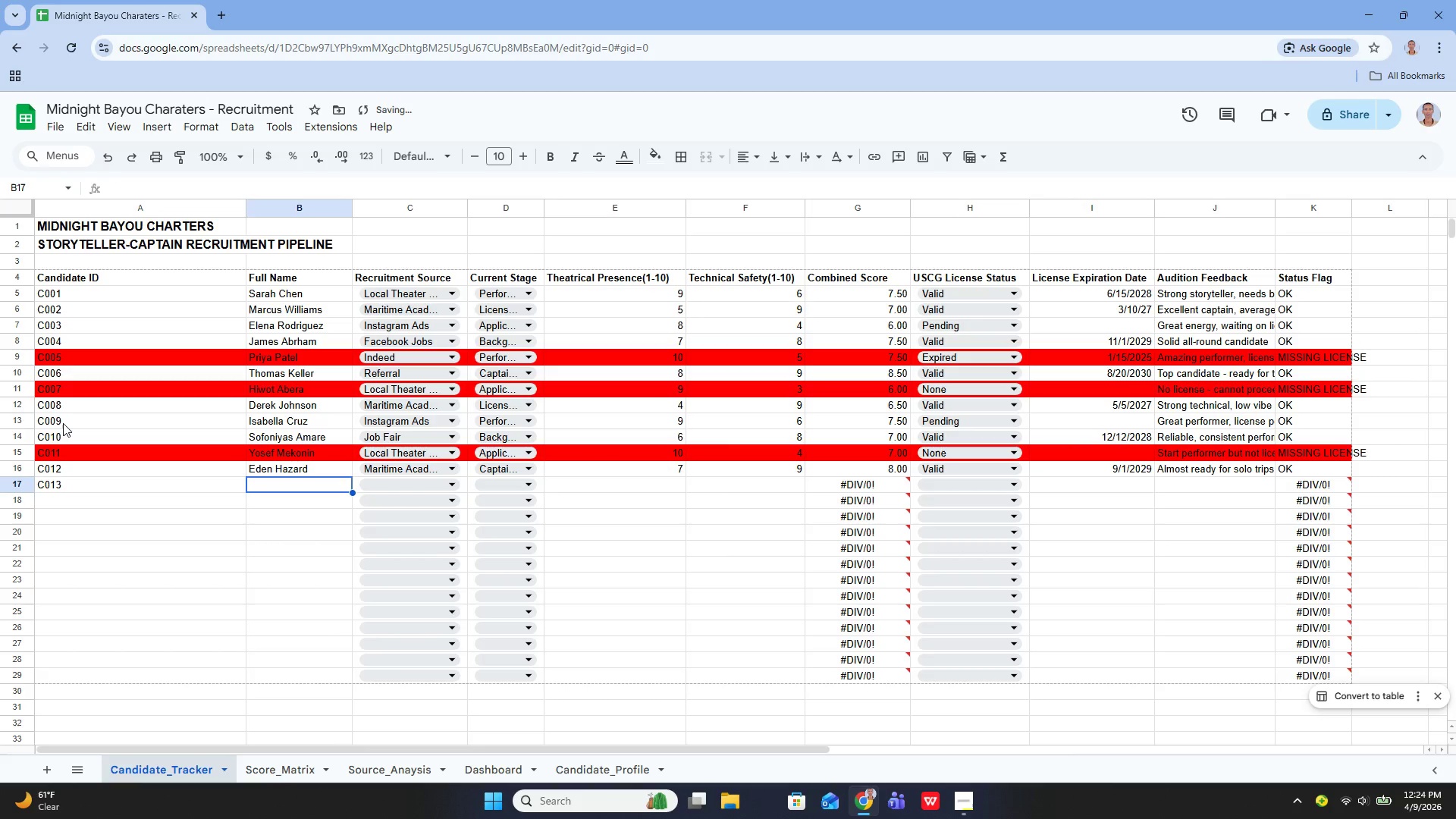 
key(ArrowRight)
 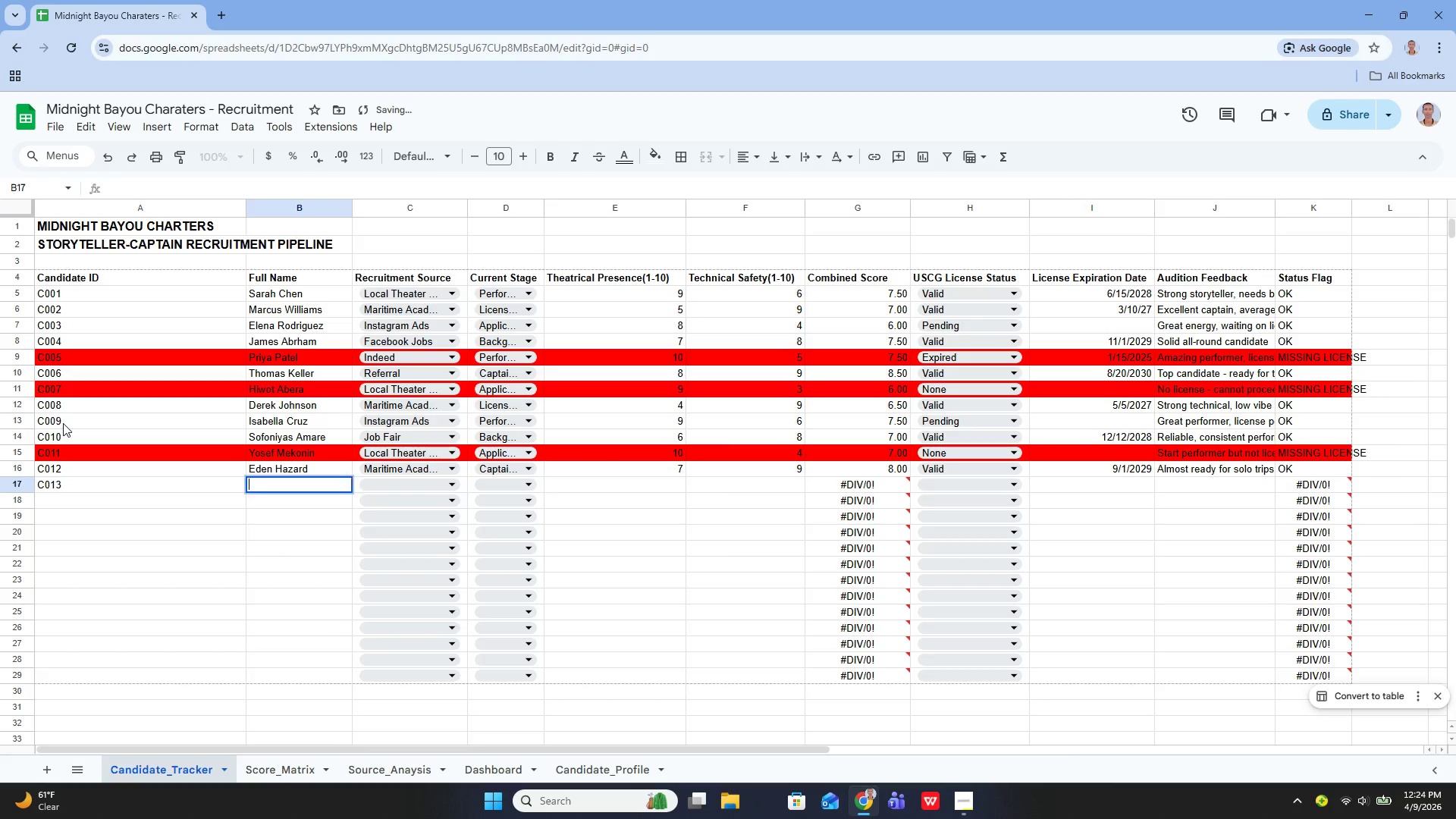 
key(Enter)
 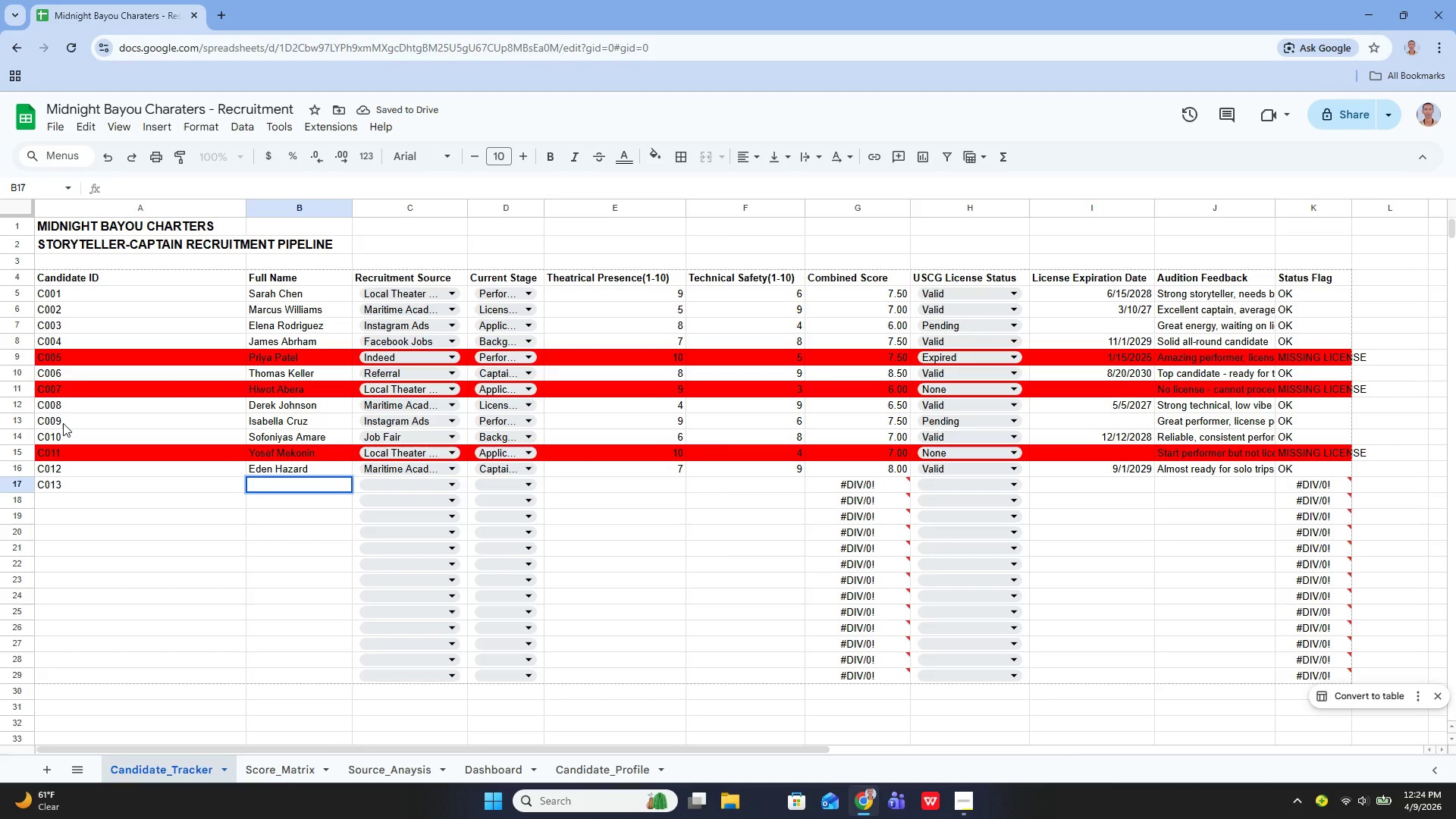 
type(Nadia Hassen)
 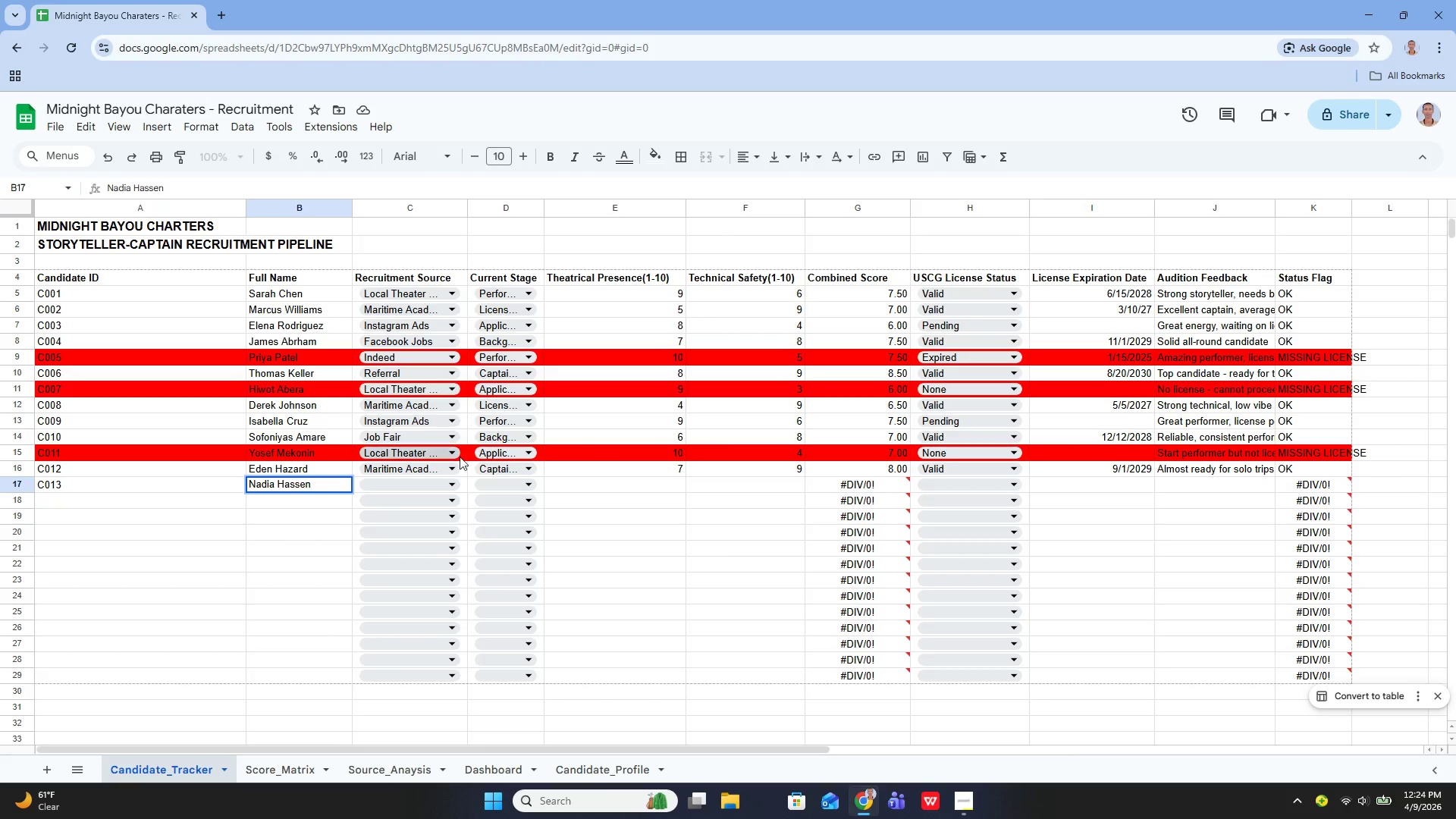 
left_click([452, 487])
 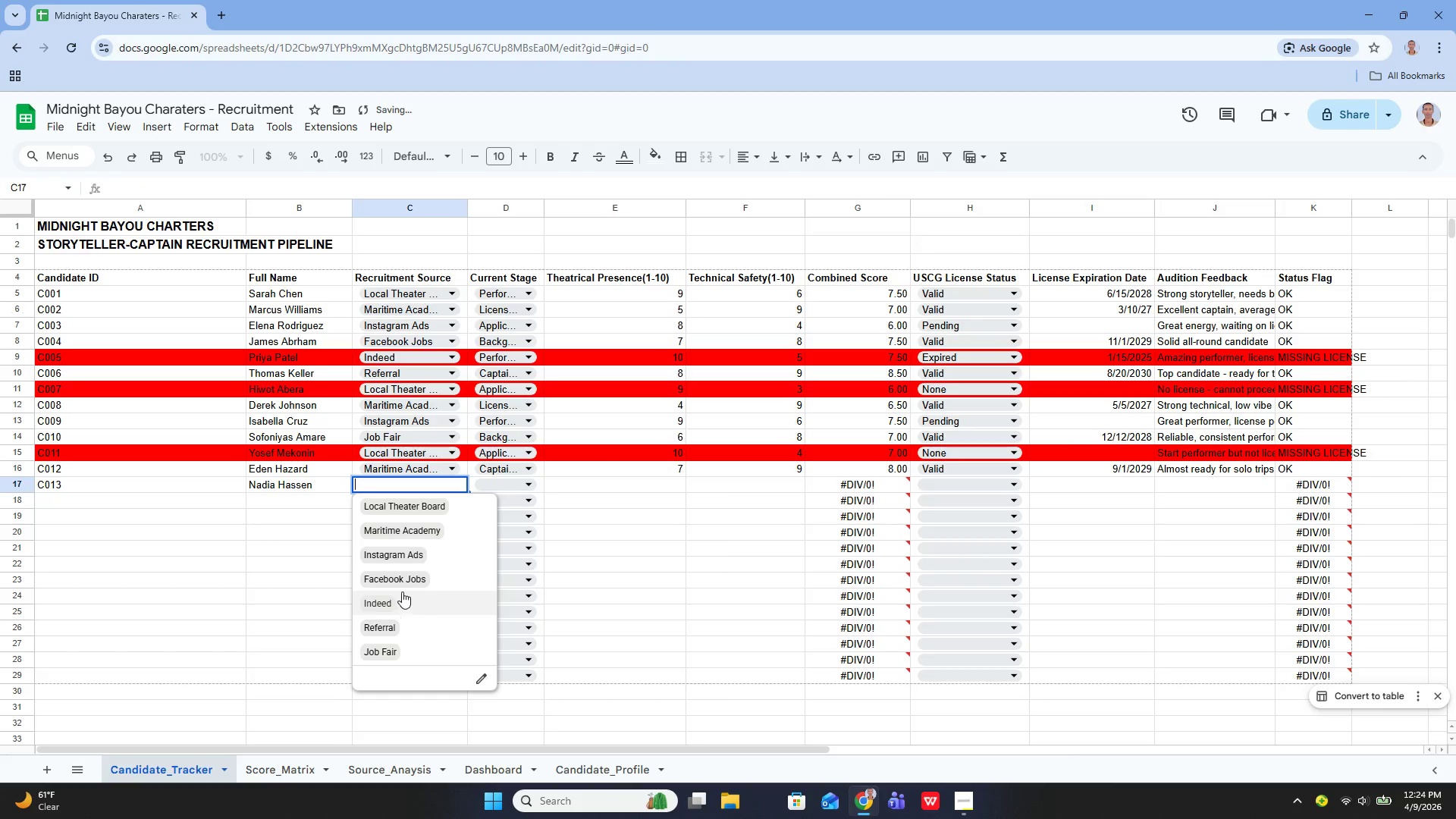 
left_click([394, 594])
 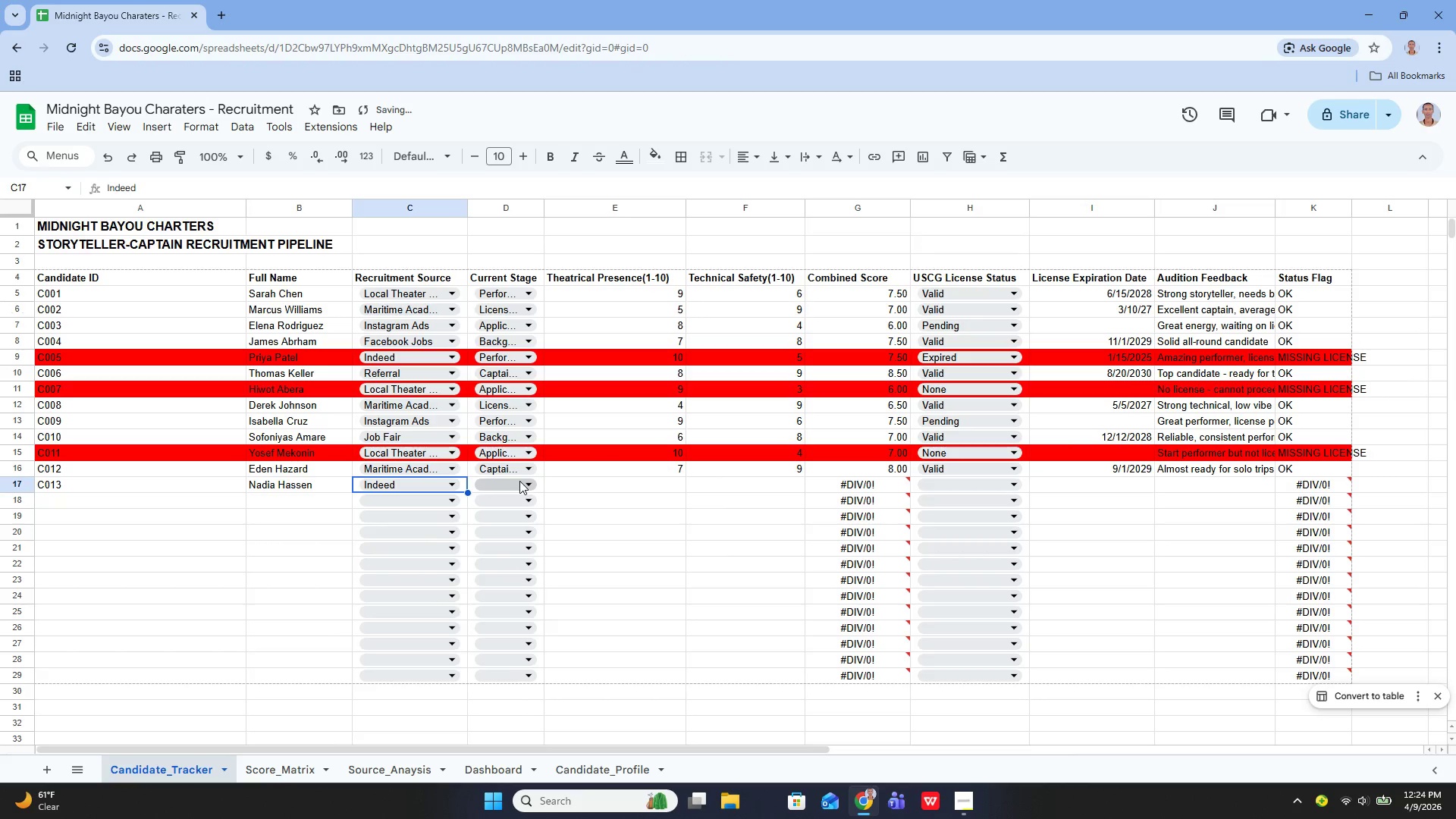 
left_click([518, 482])
 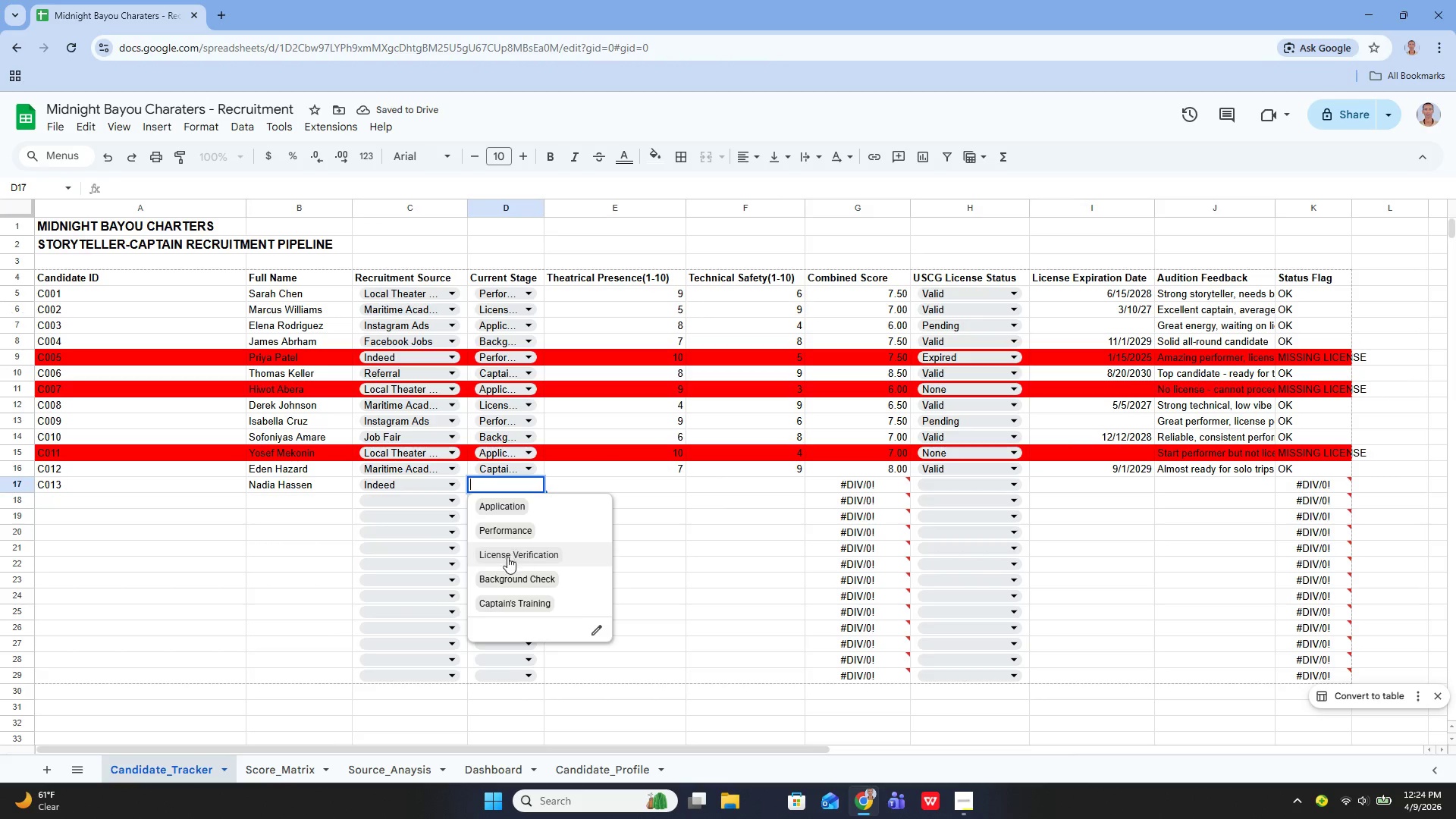 
left_click_drag(start_coordinate=[505, 548], to_coordinate=[505, 544])
 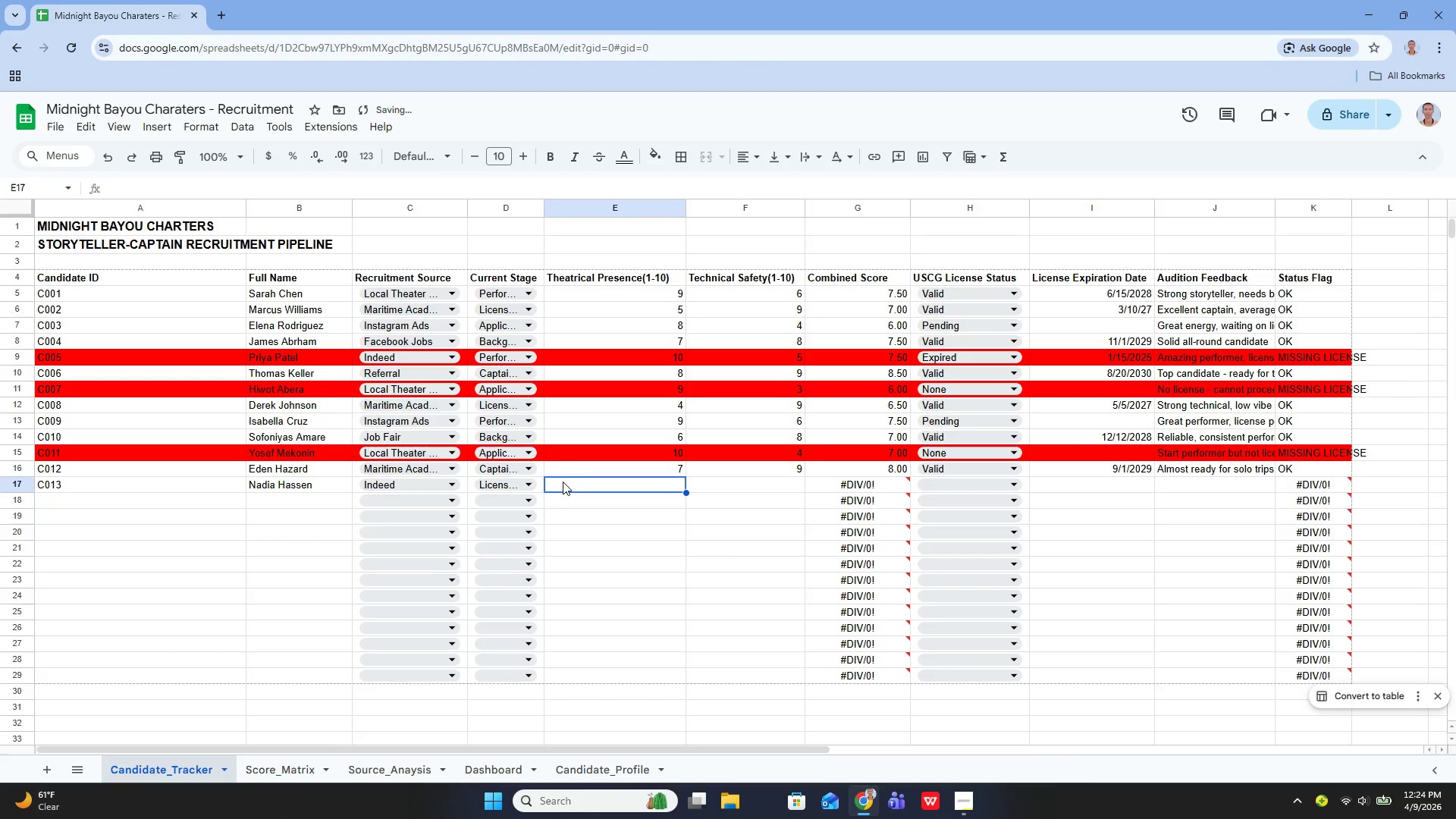 
key(8)
 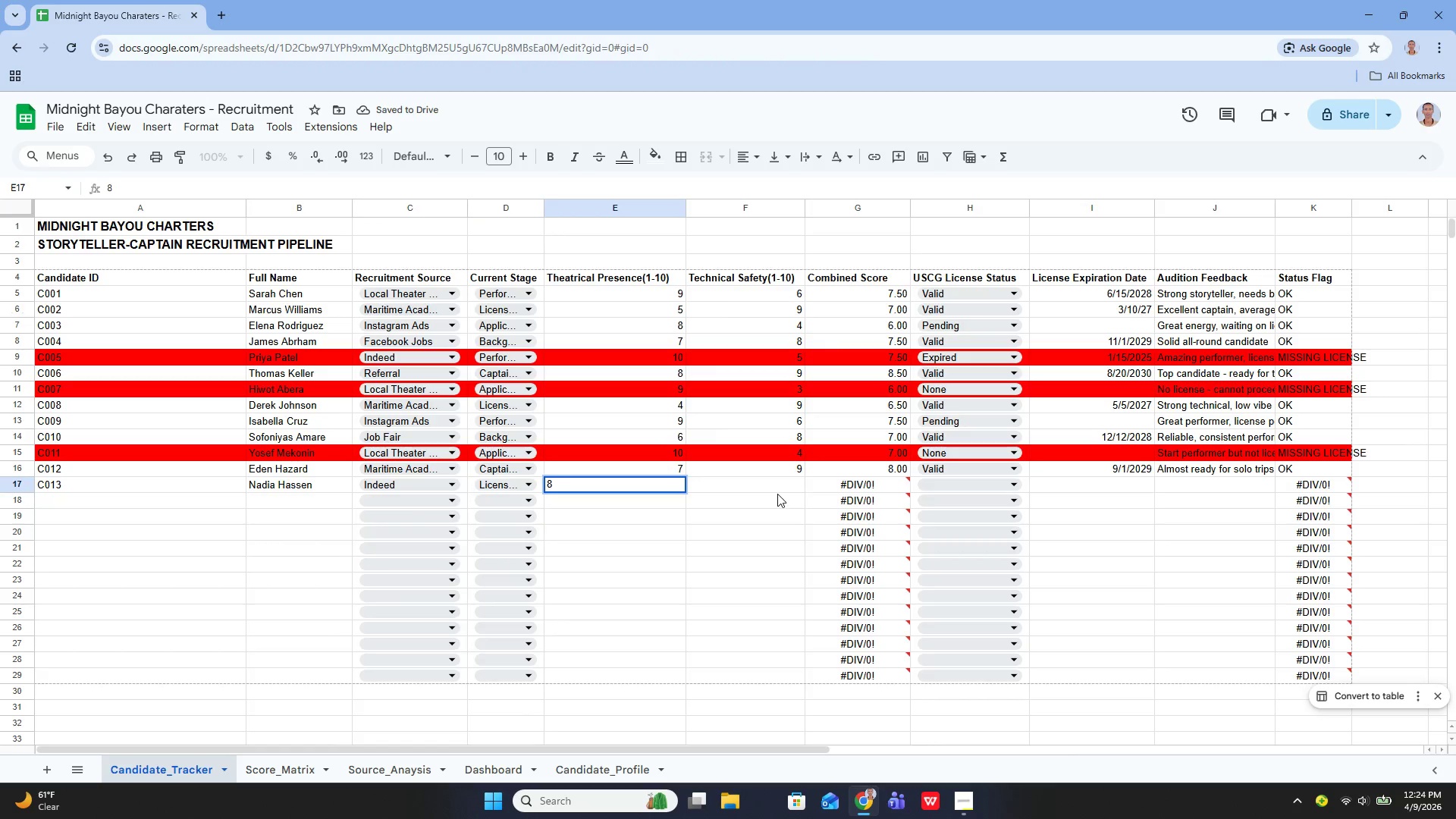 
left_click([777, 491])
 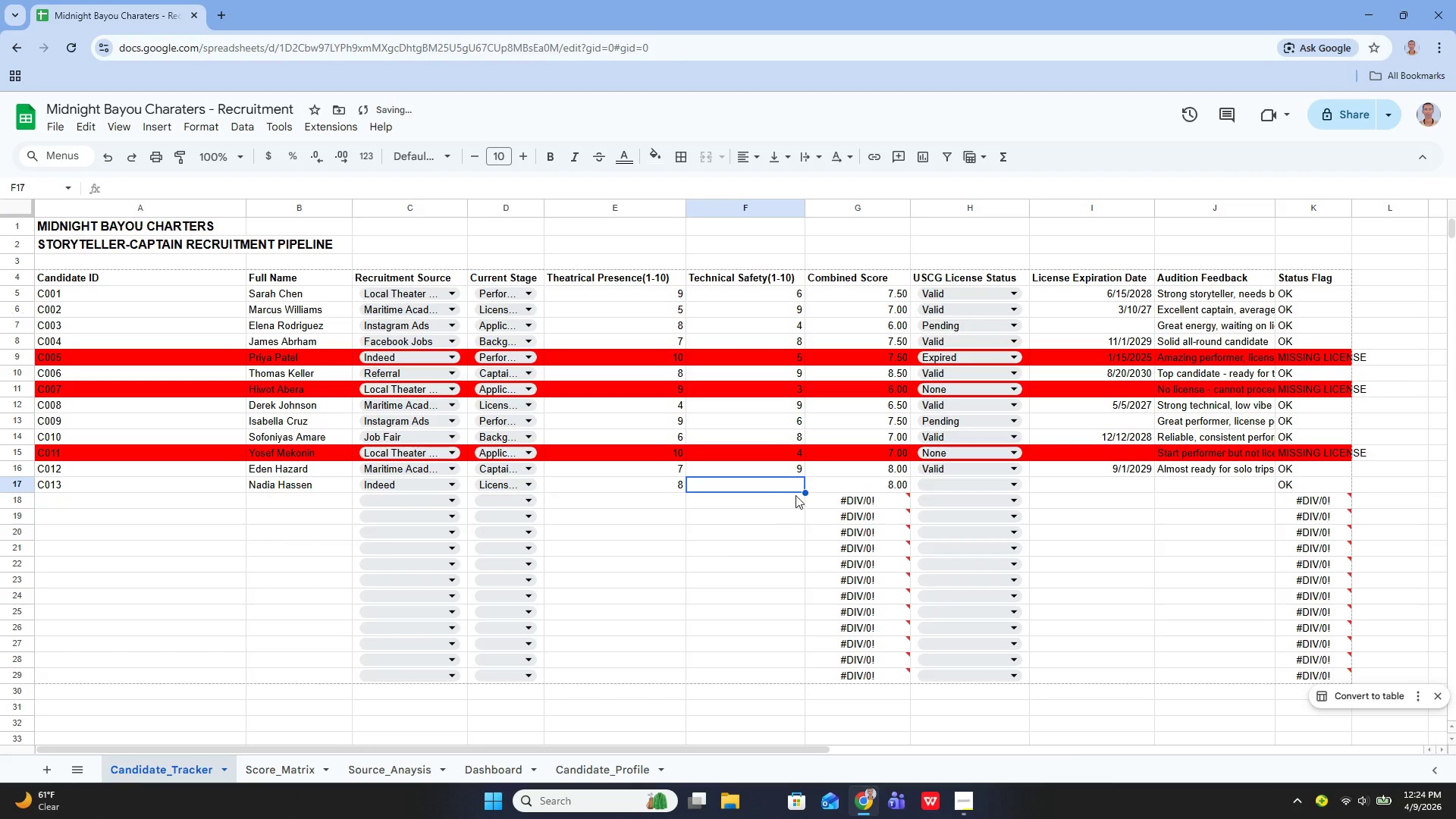 
key(7)
 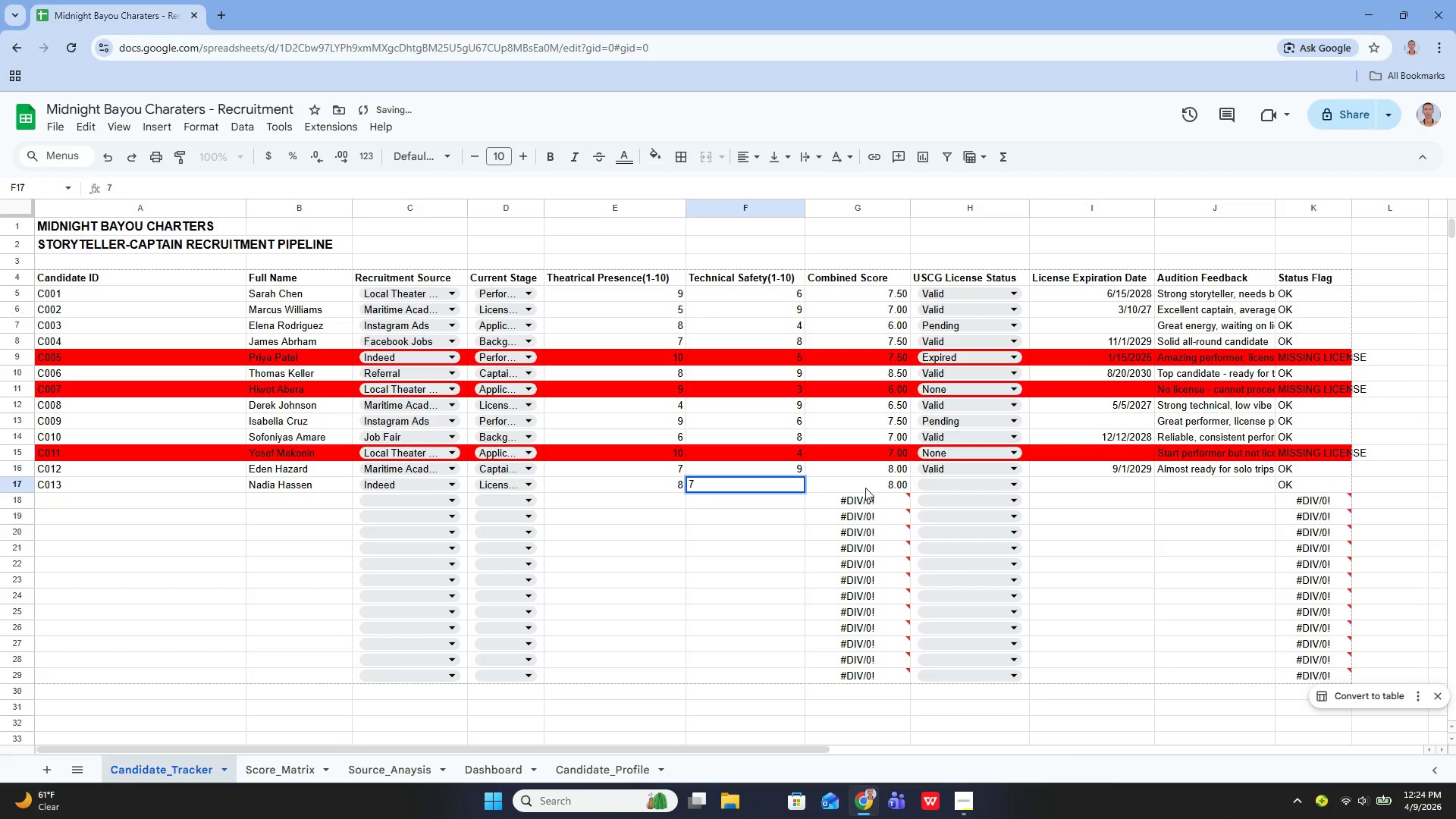 
left_click([865, 488])
 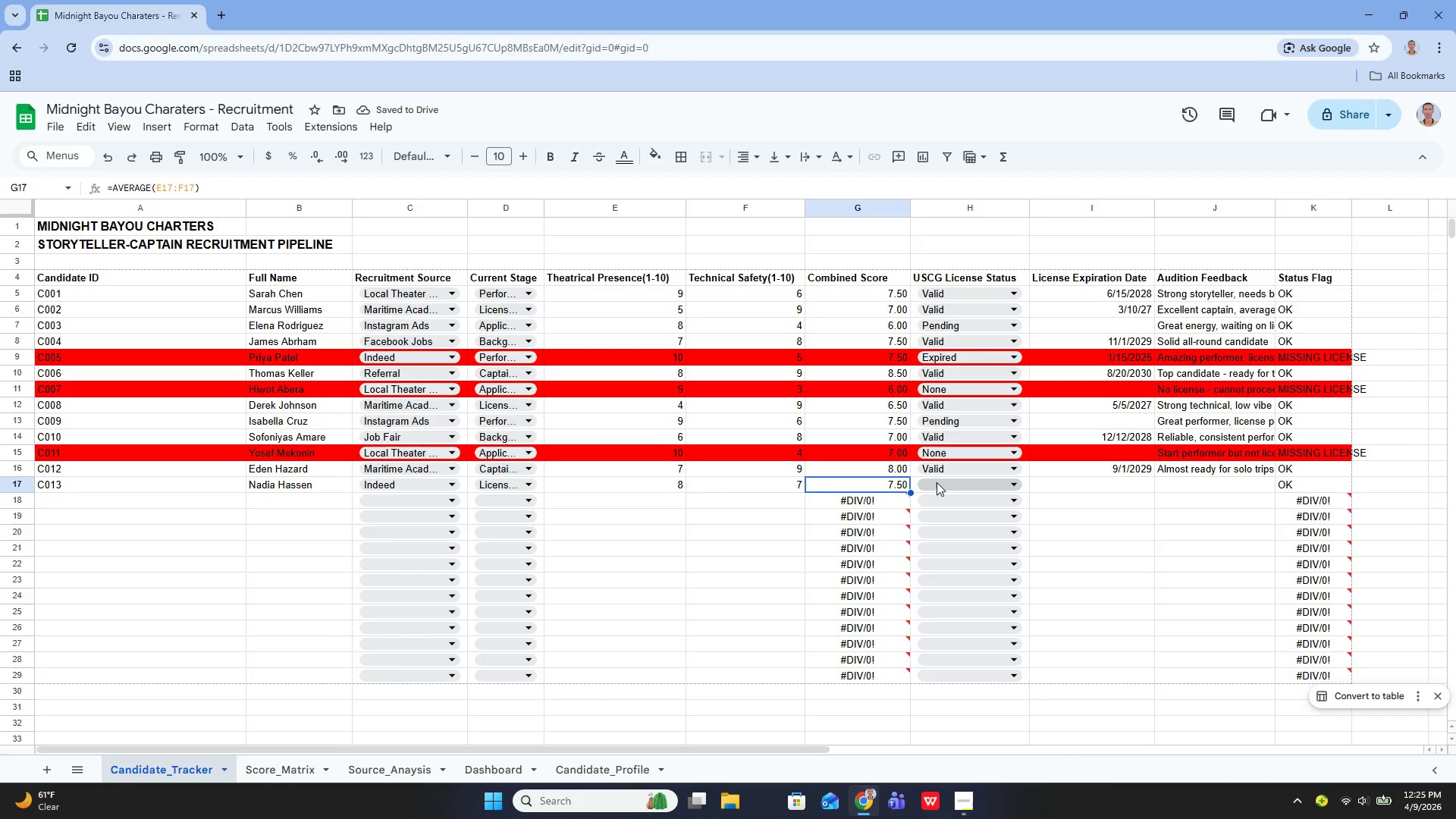 
wait(5.36)
 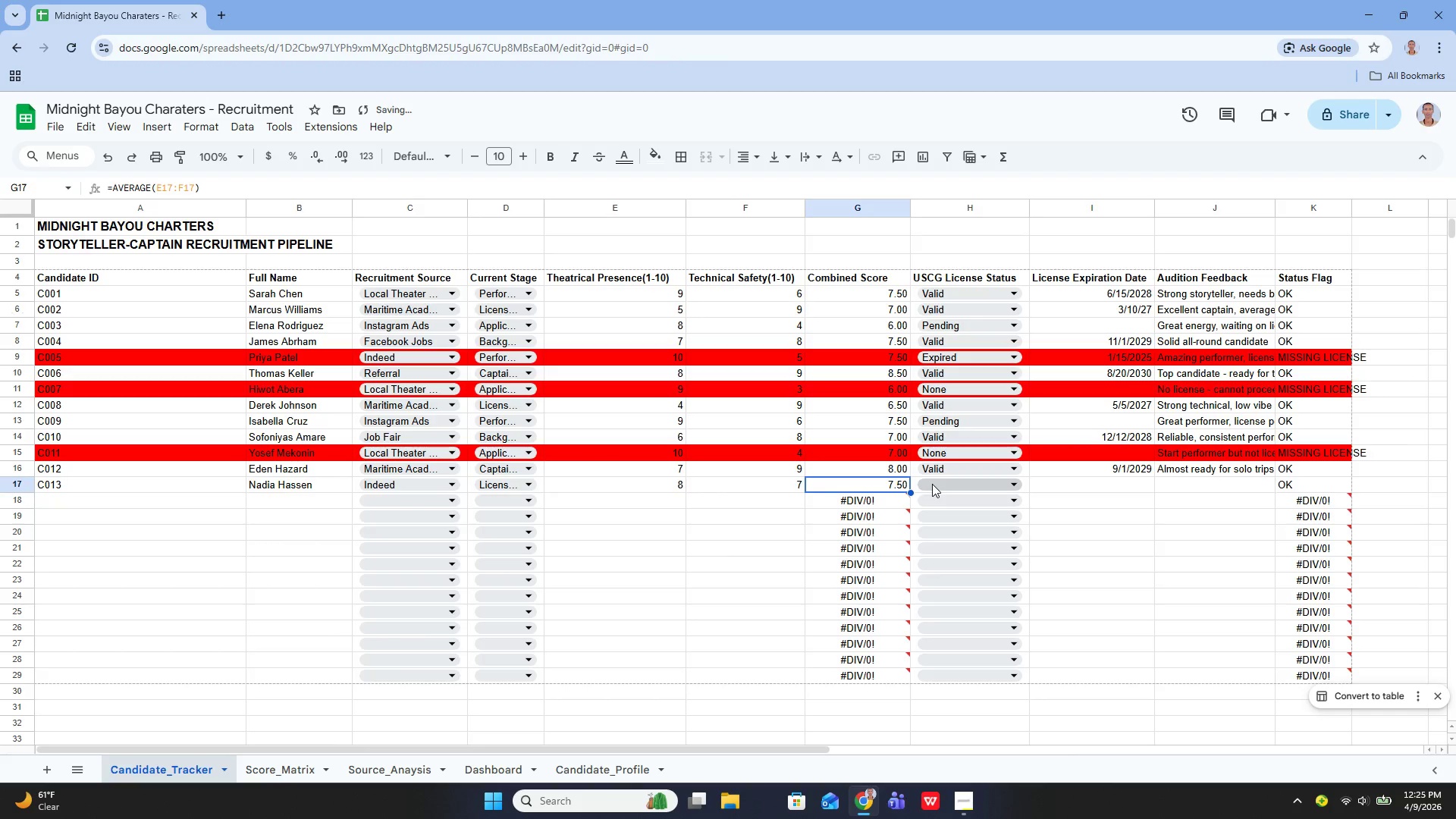 
left_click([941, 485])
 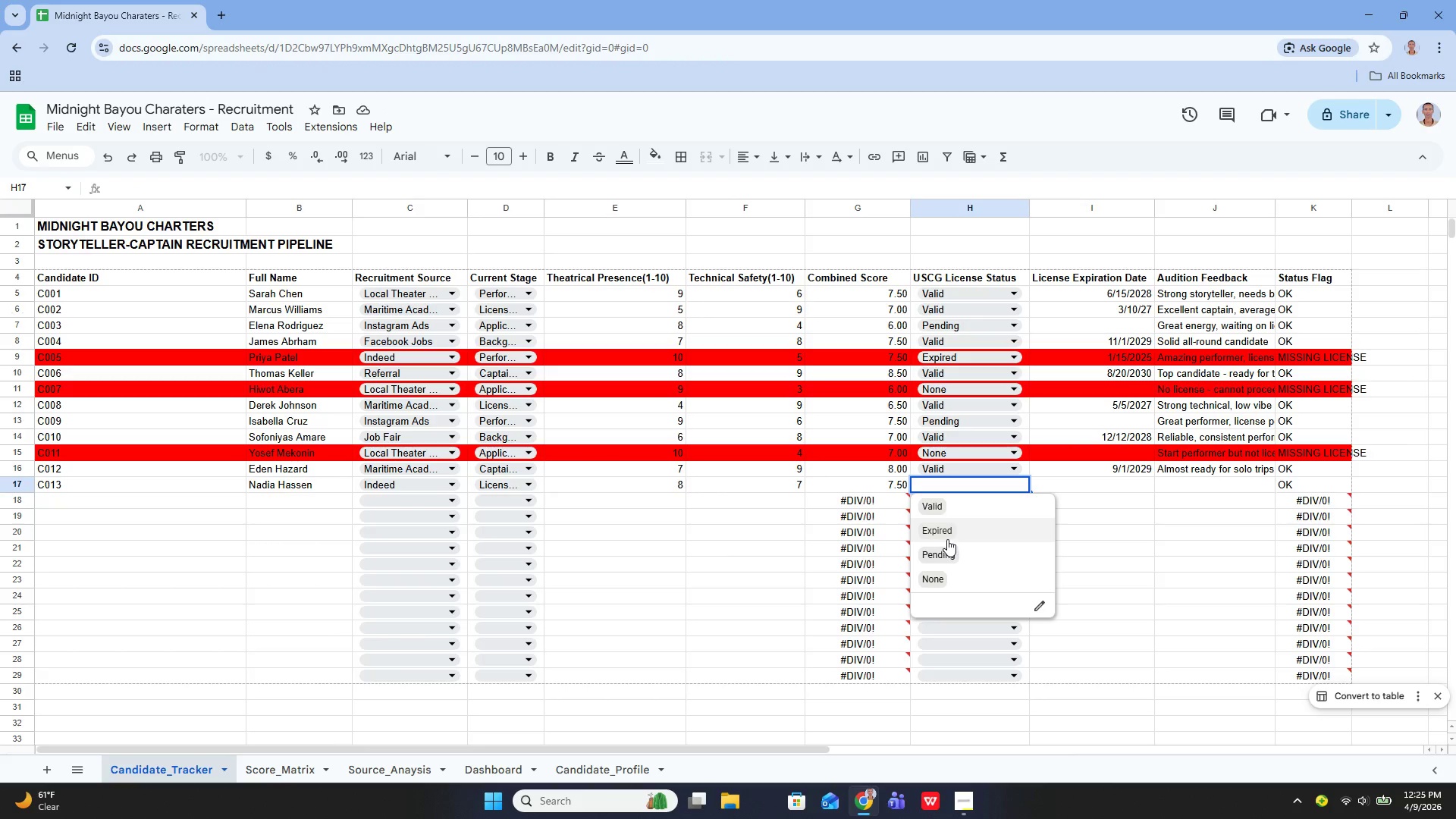 
left_click([943, 522])
 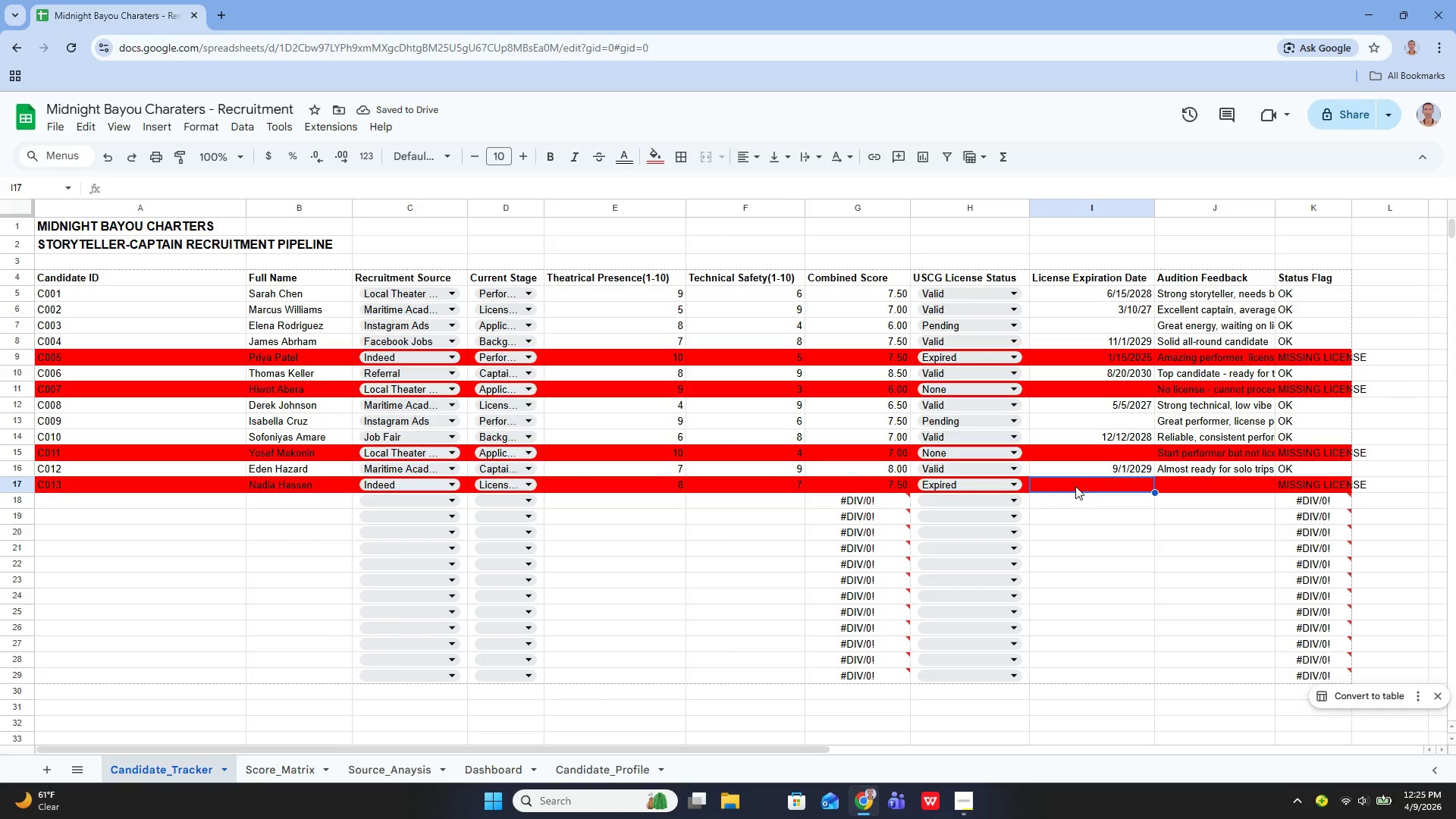 
type(3/3/2024)
 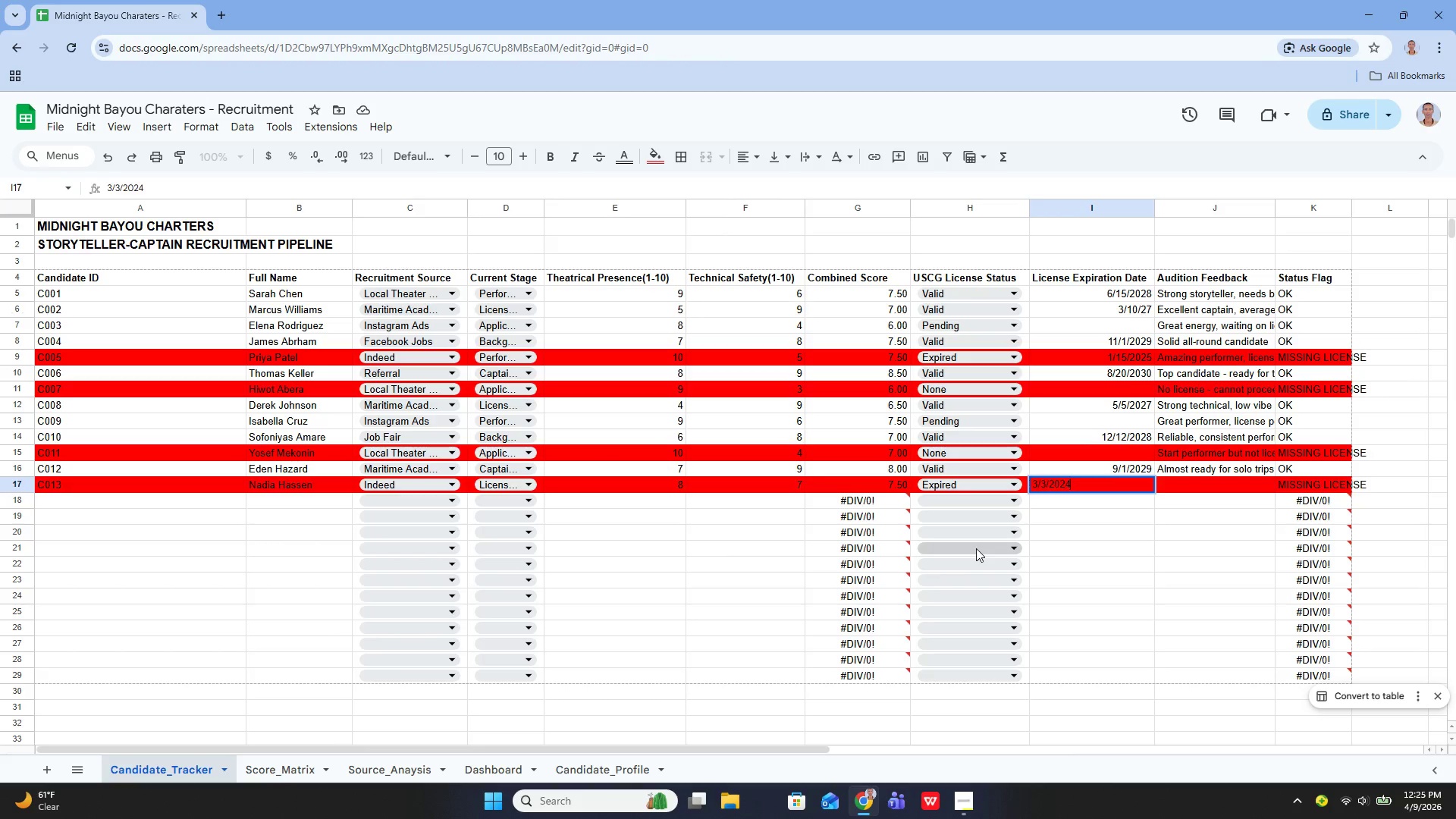 
key(Enter)
 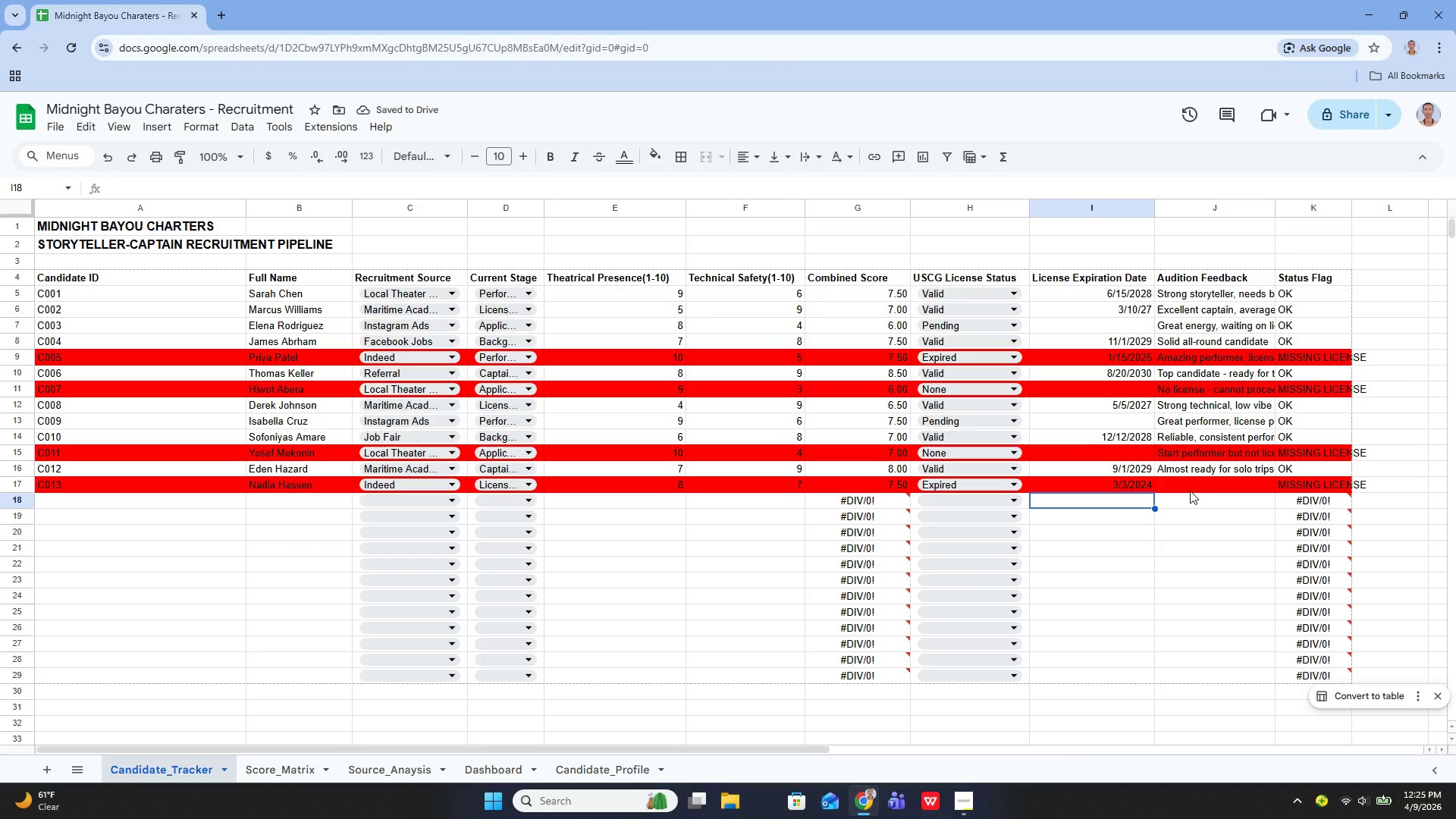 
left_click([1188, 479])
 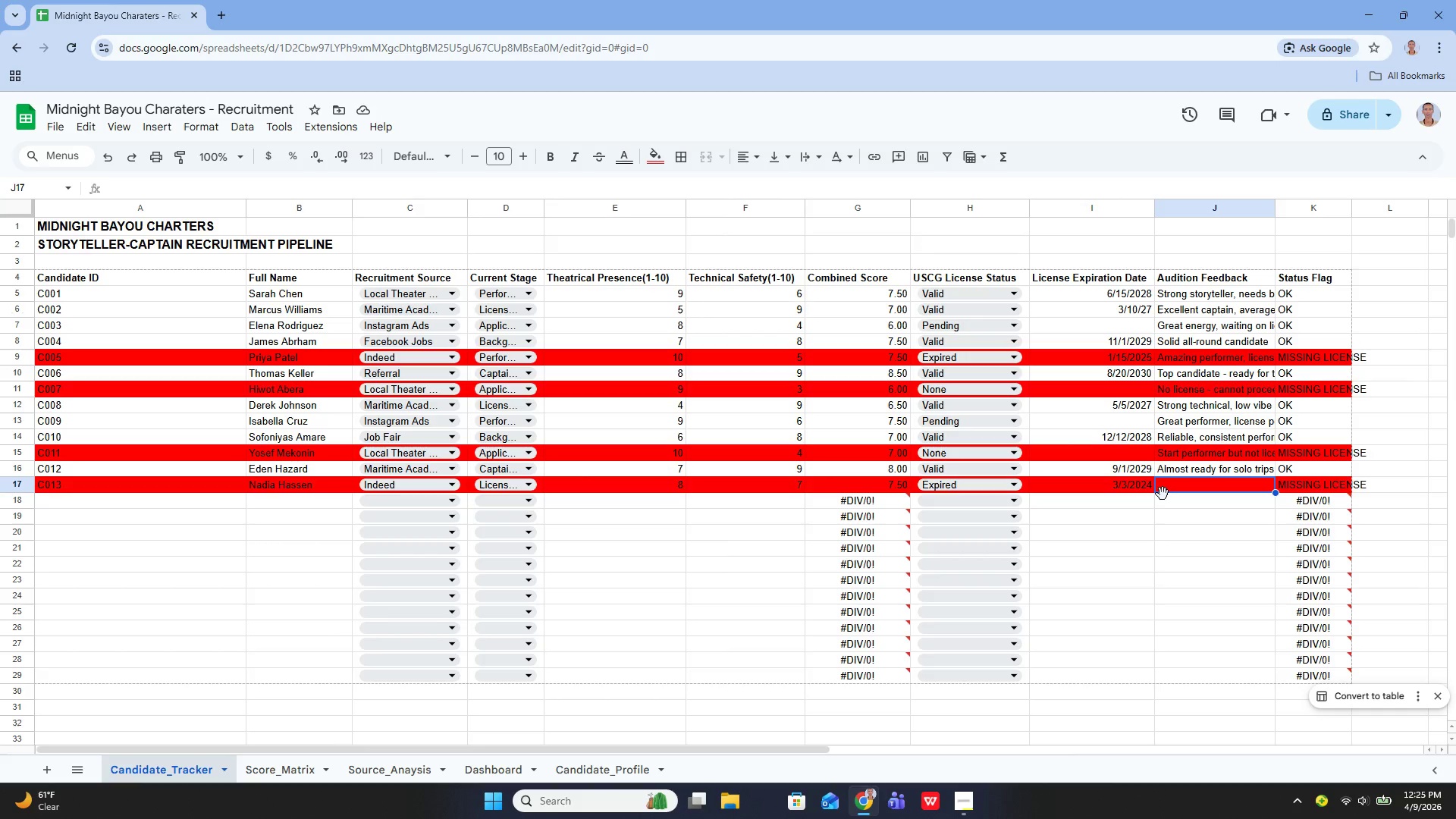 
key(Enter)
 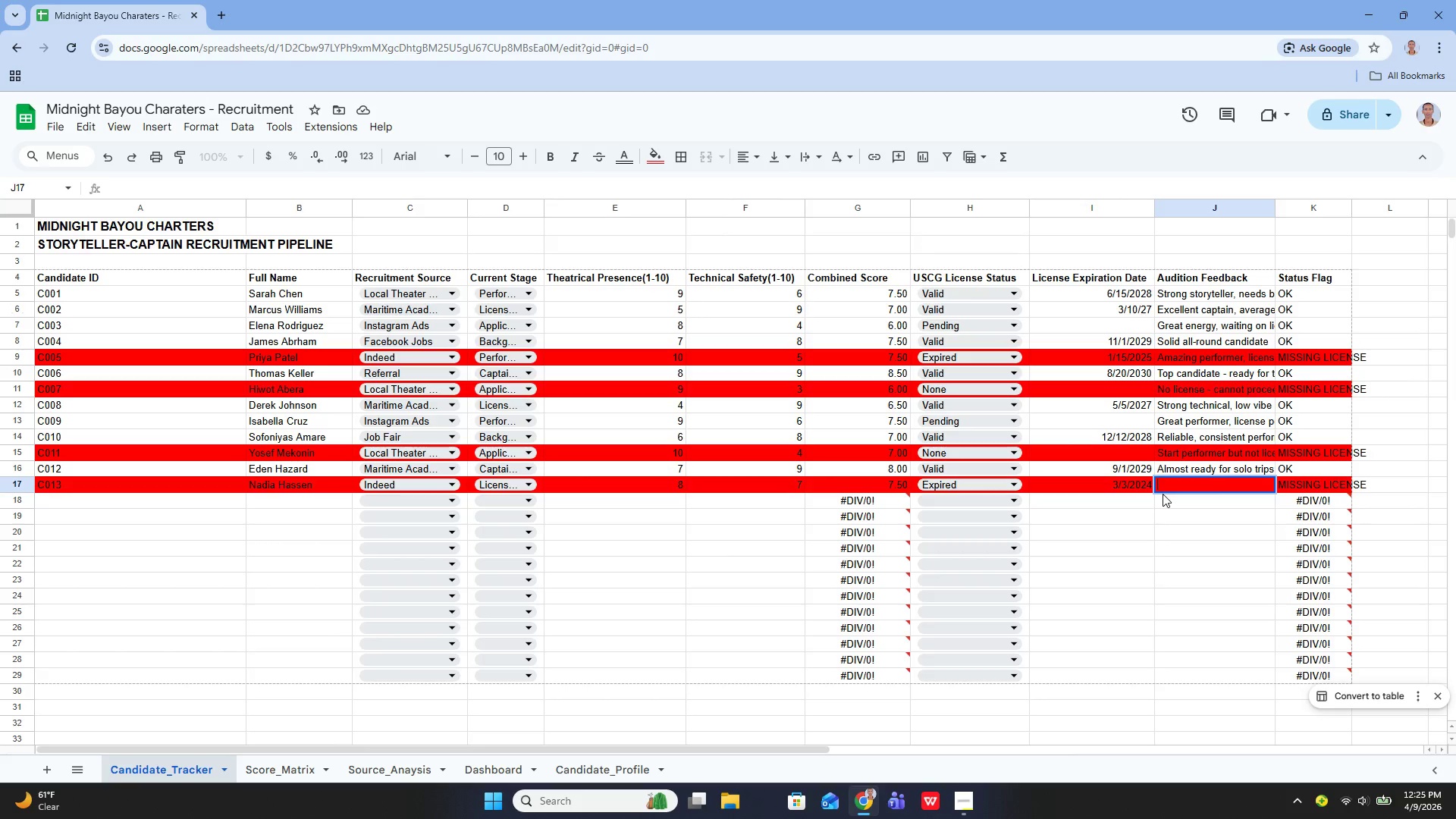 
type(Good performer, license expired)
 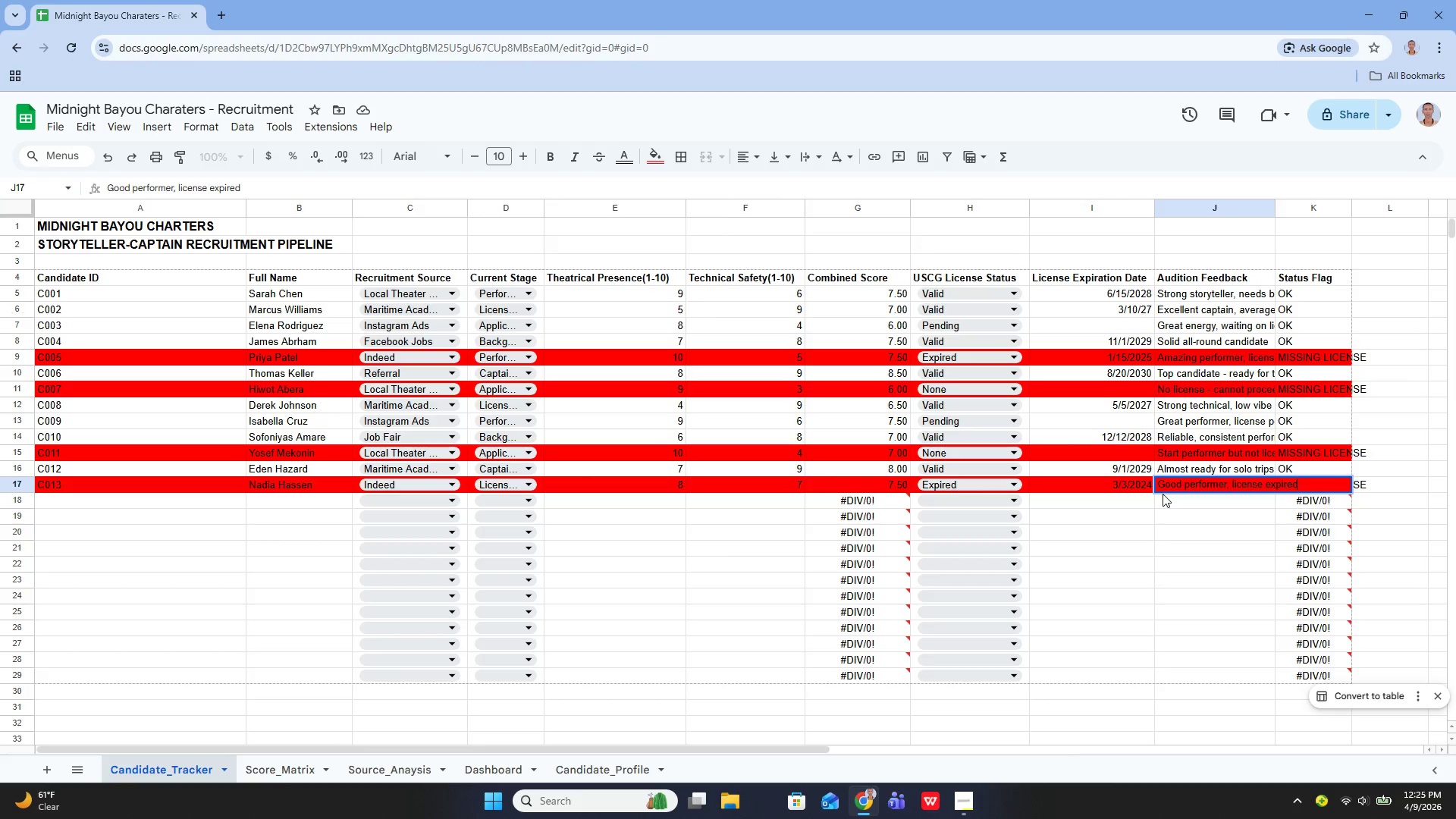 
key(Enter)
 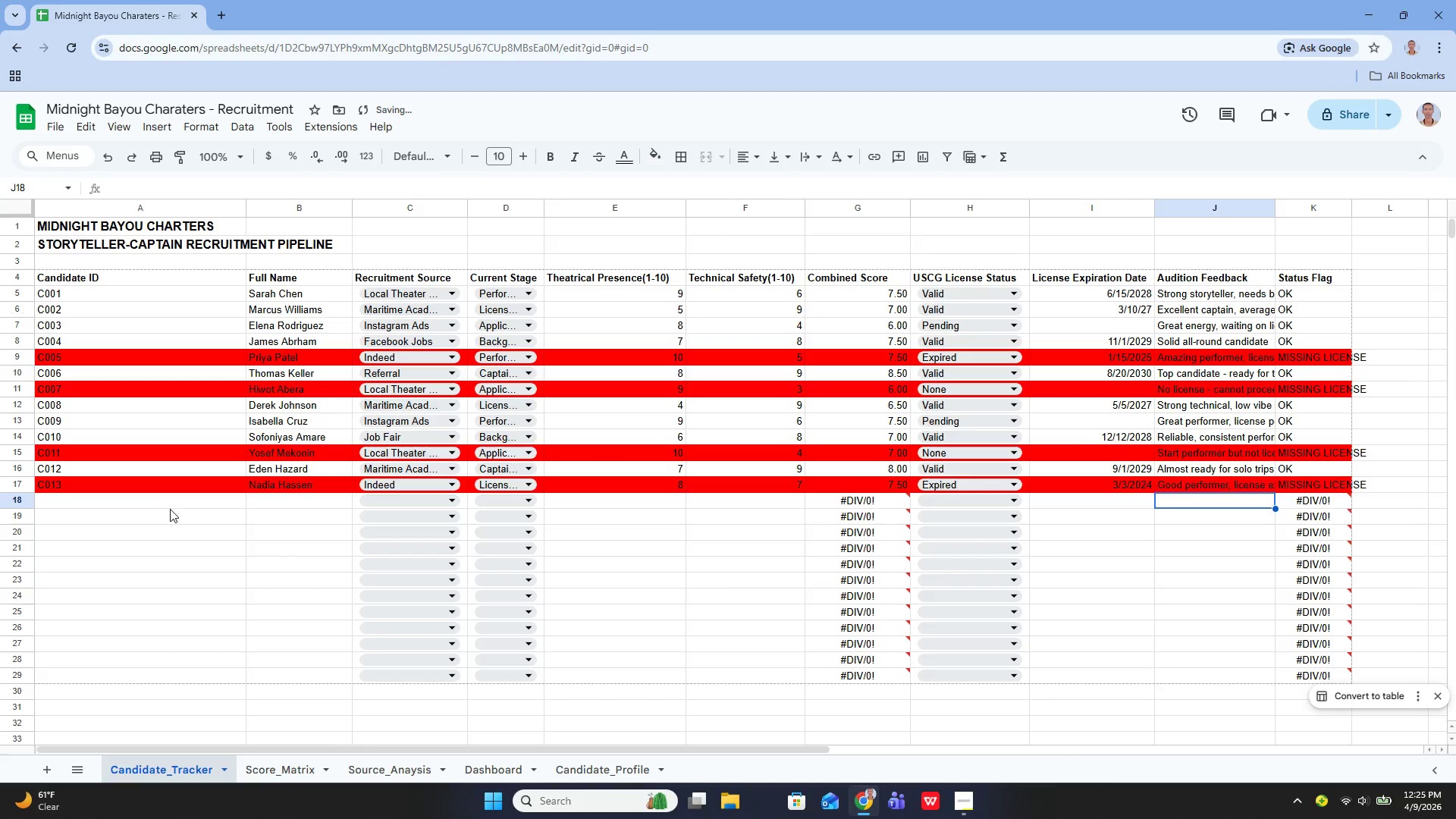 
left_click([165, 501])
 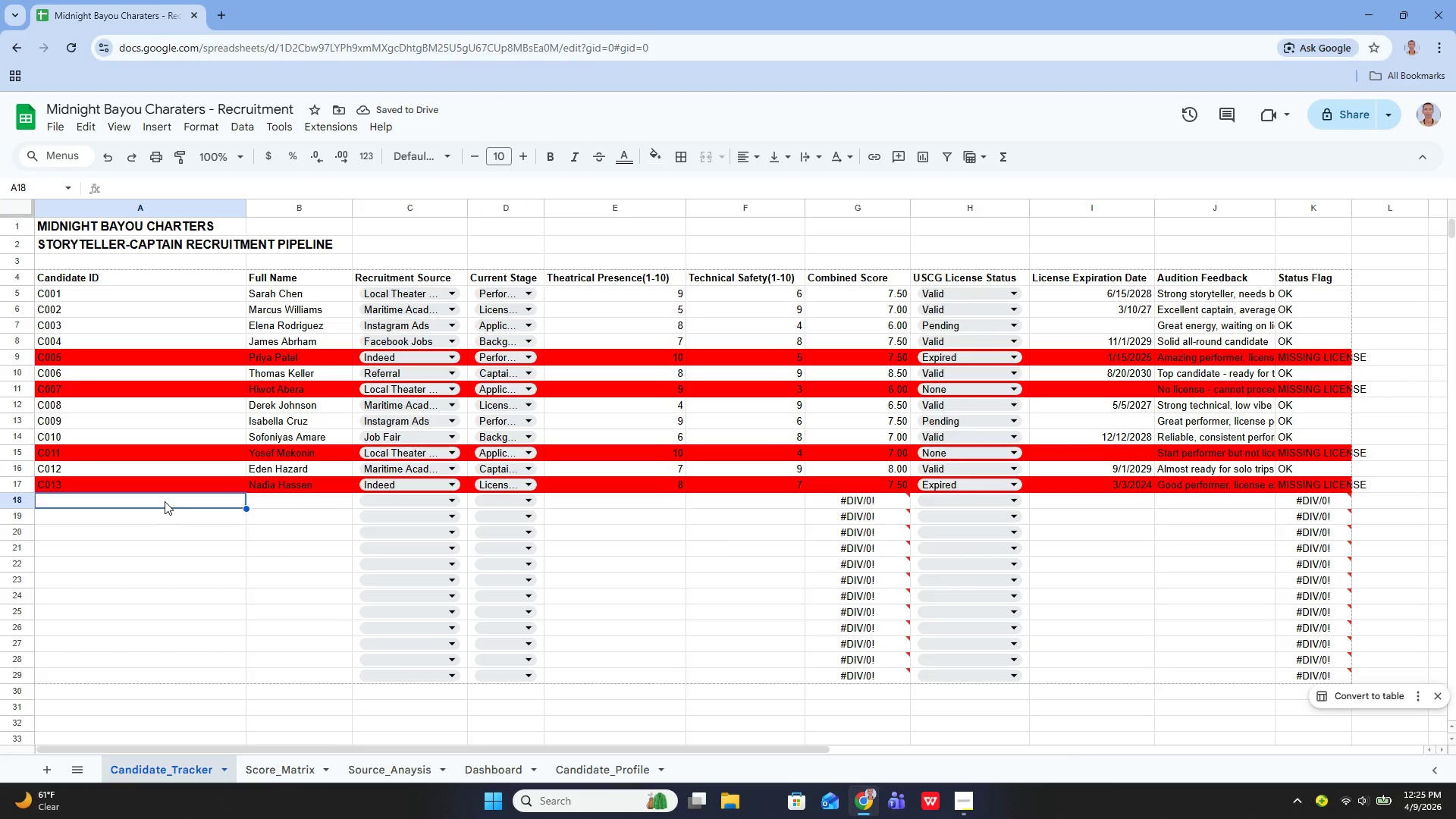 
key(Shift+ShiftRight)
 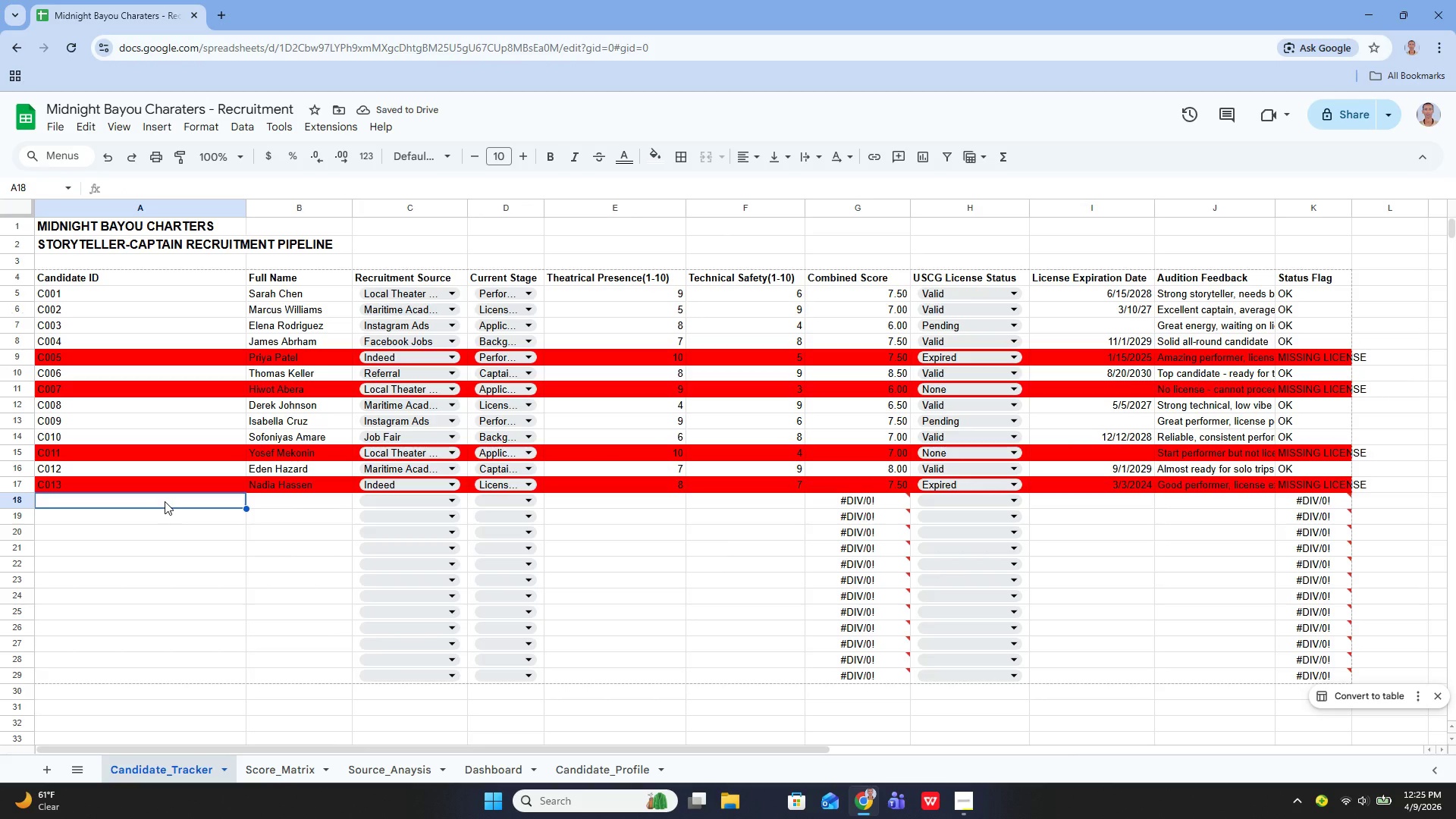 
key(Enter)
 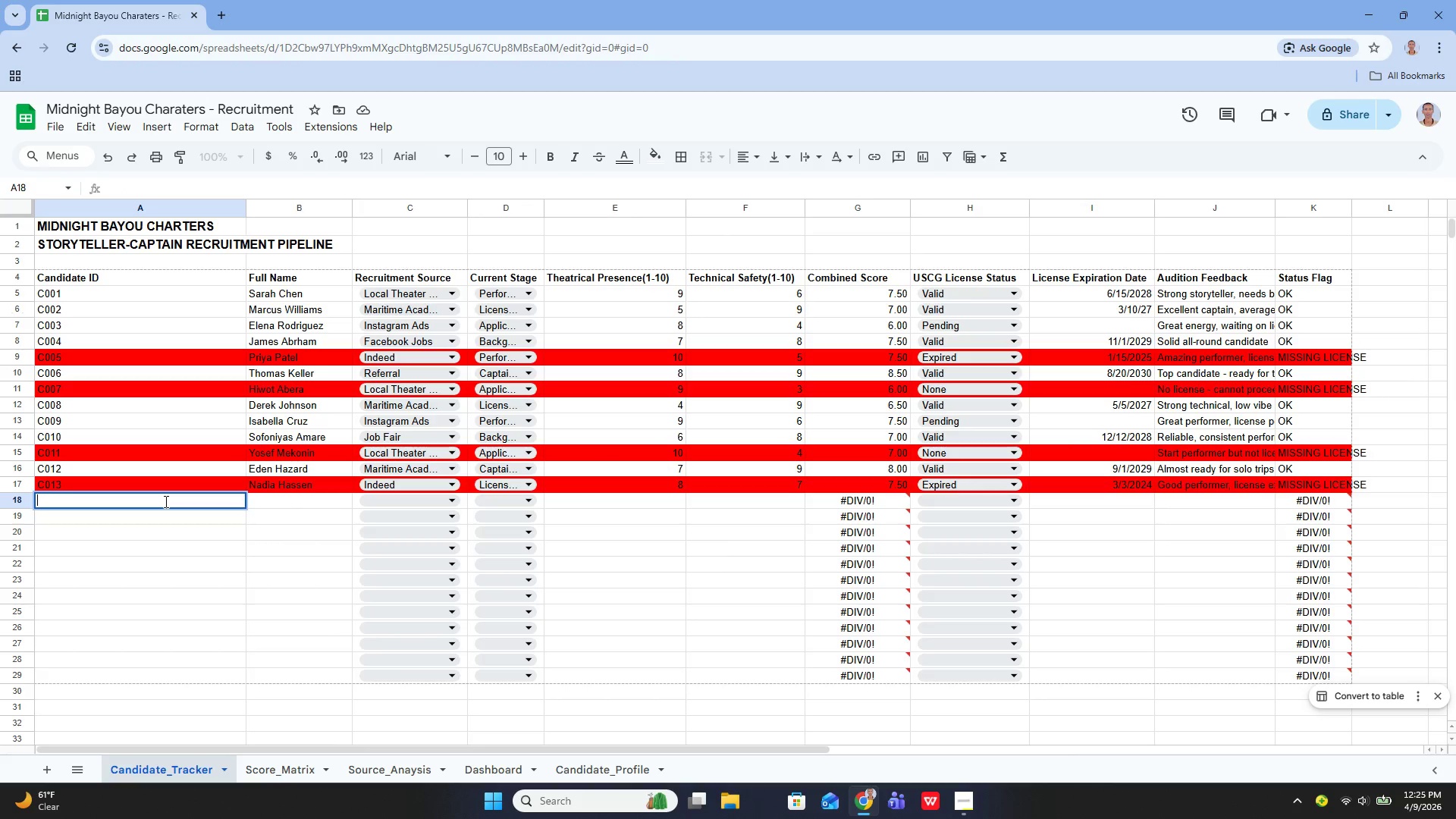 
type(Co14)
 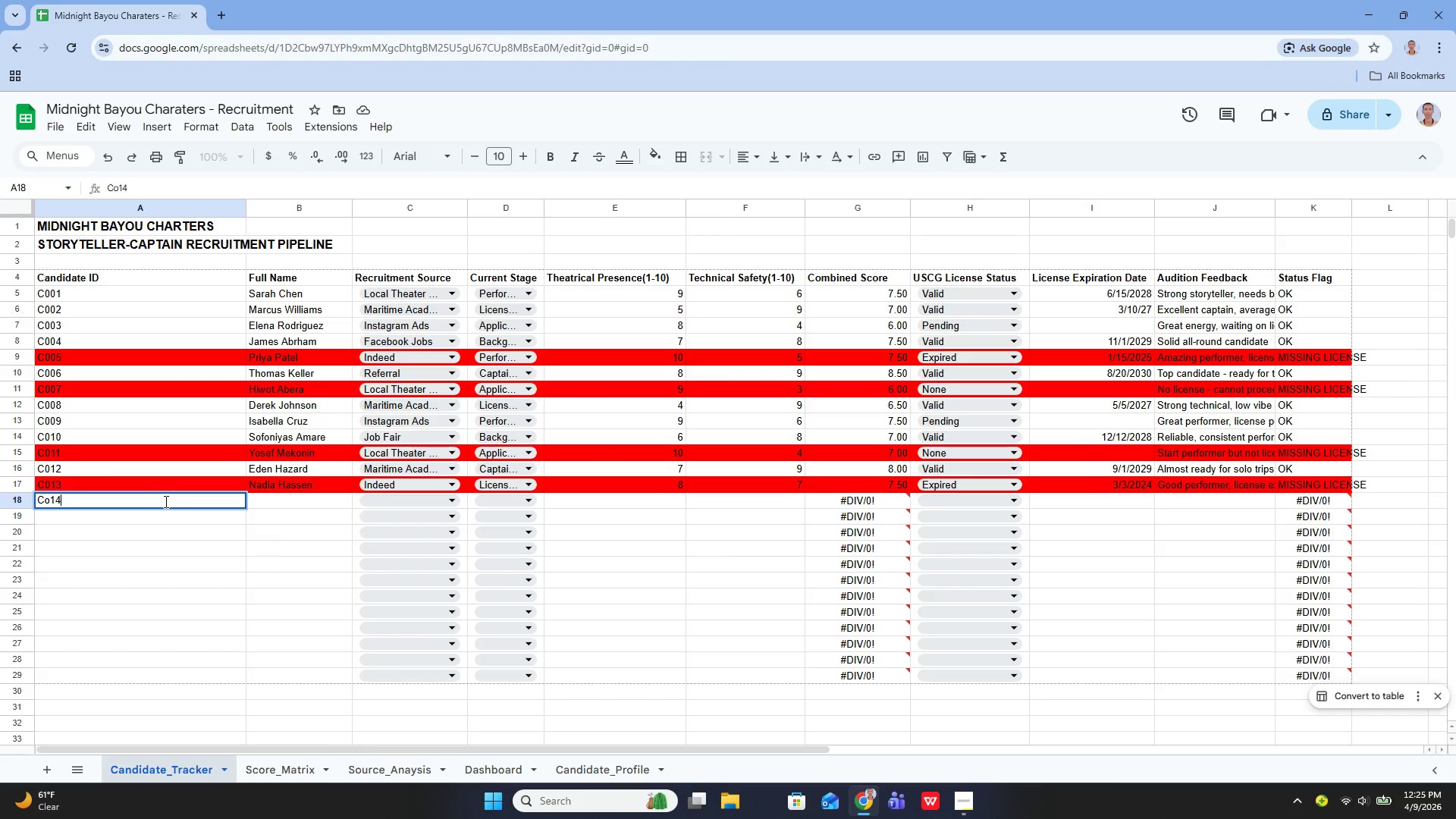 
key(Enter)
 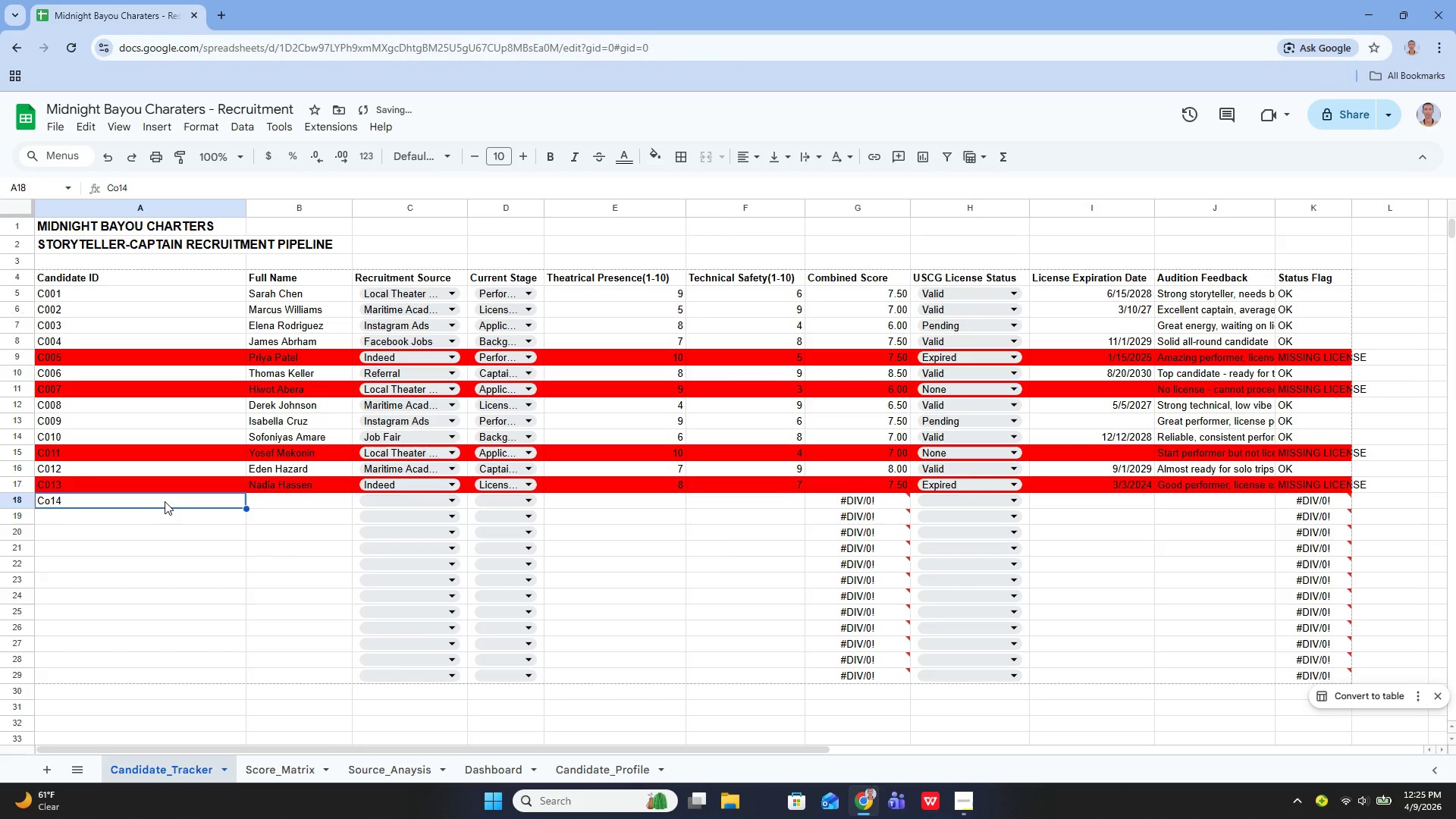 
key(ArrowUp)
 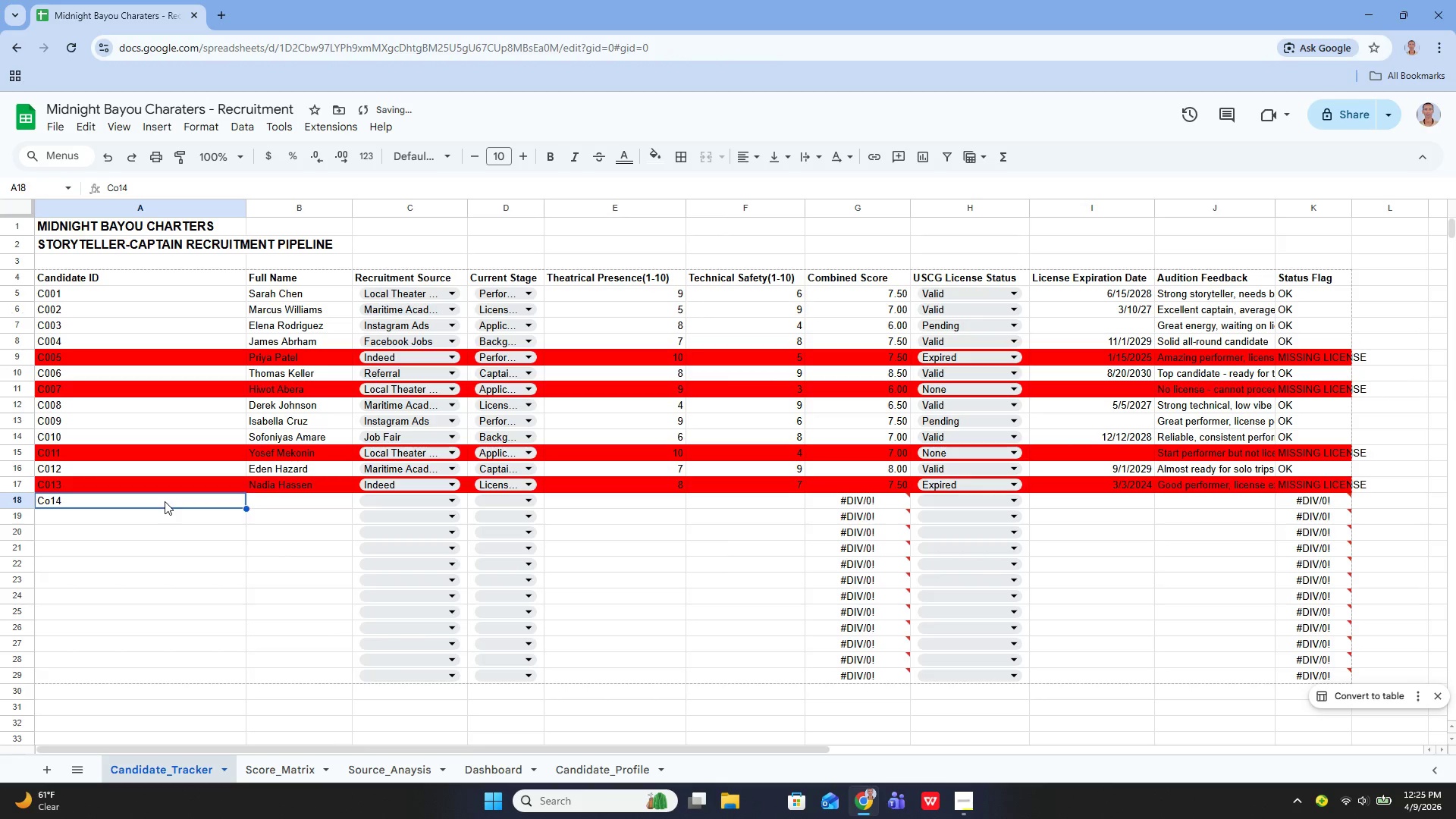 
key(Enter)
 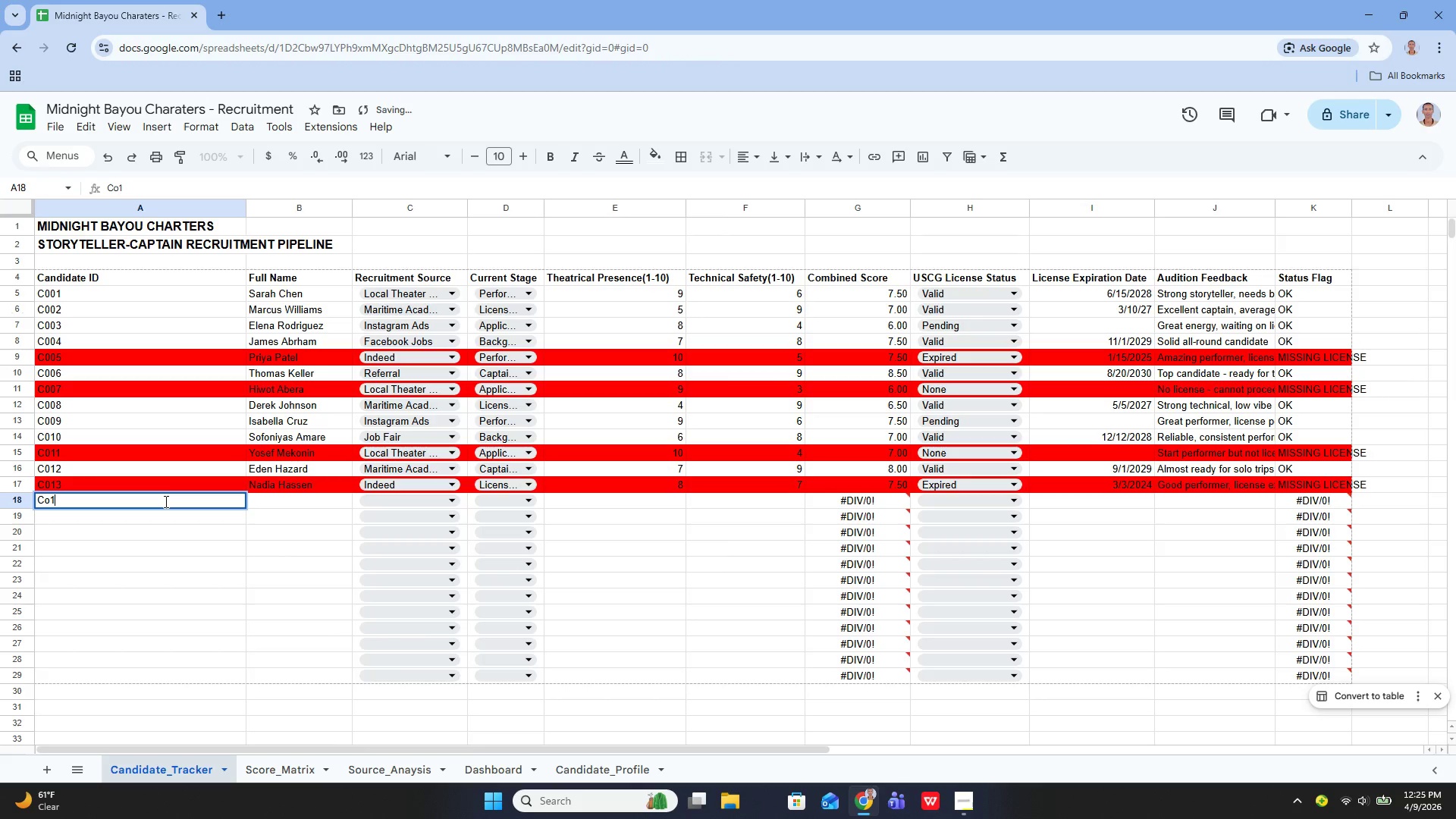 
key(Backspace)
key(Backspace)
key(Backspace)
type(01)
 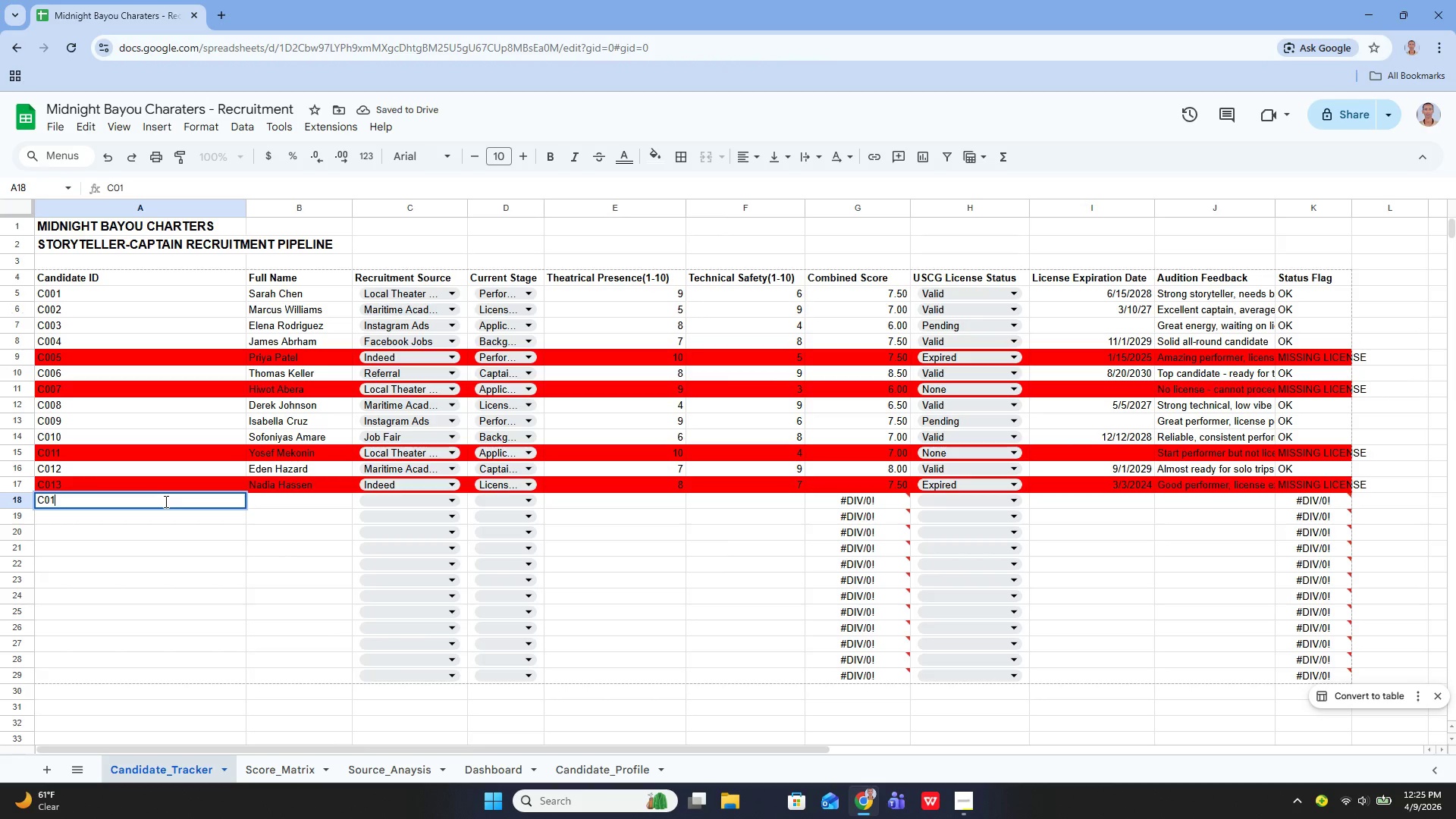 
key(Enter)
 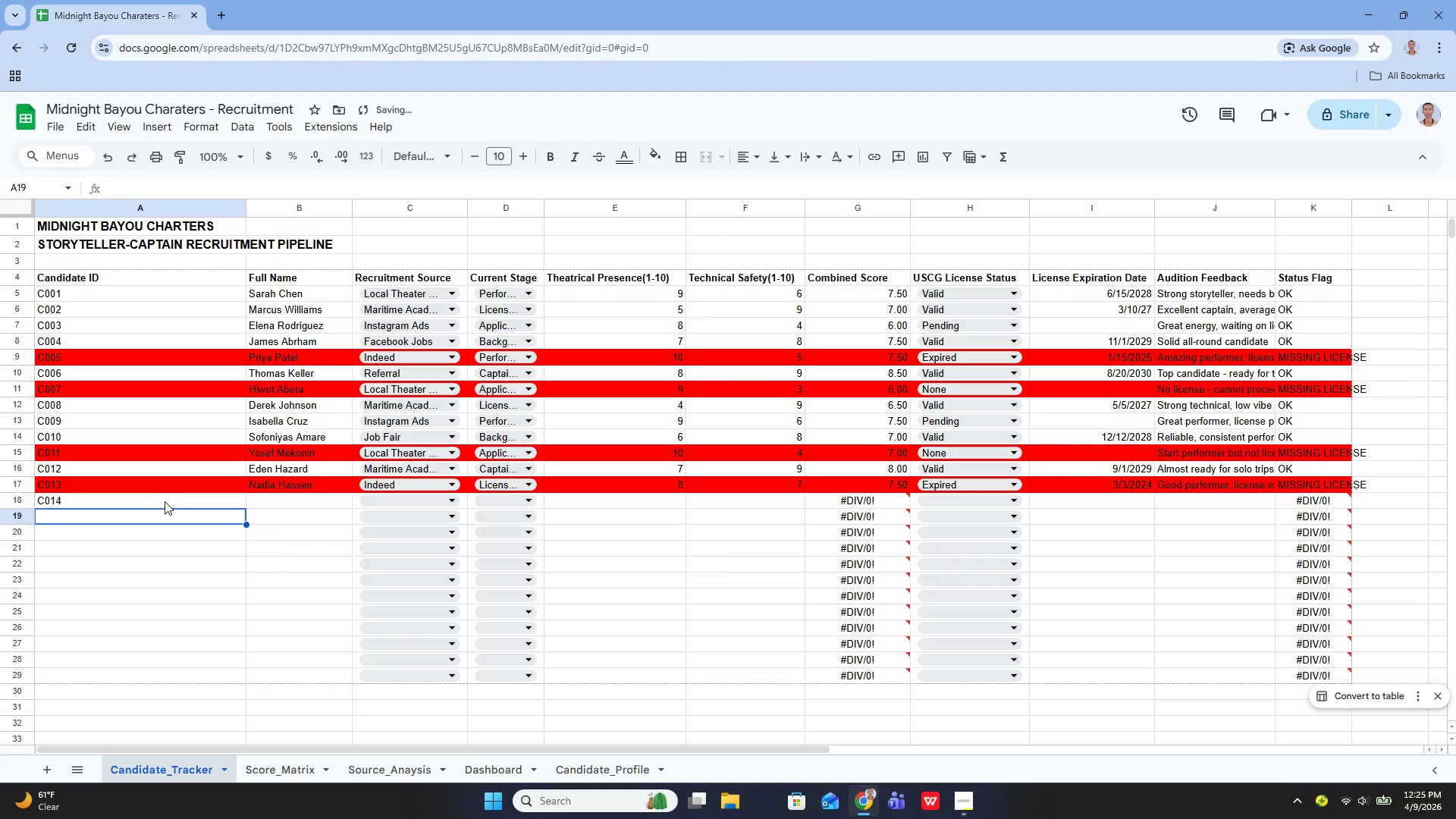 
key(ArrowUp)
 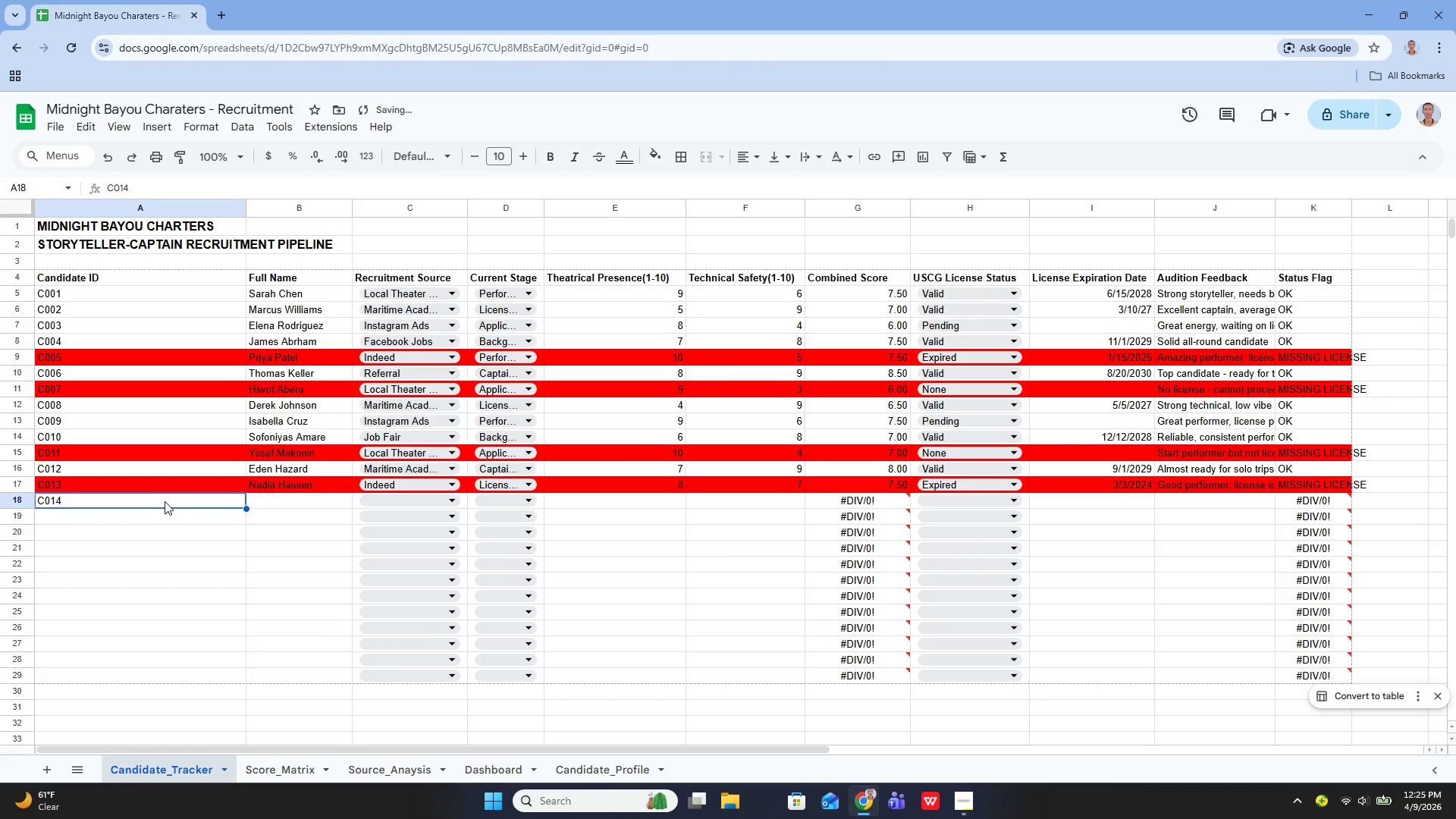 
key(ArrowRight)
 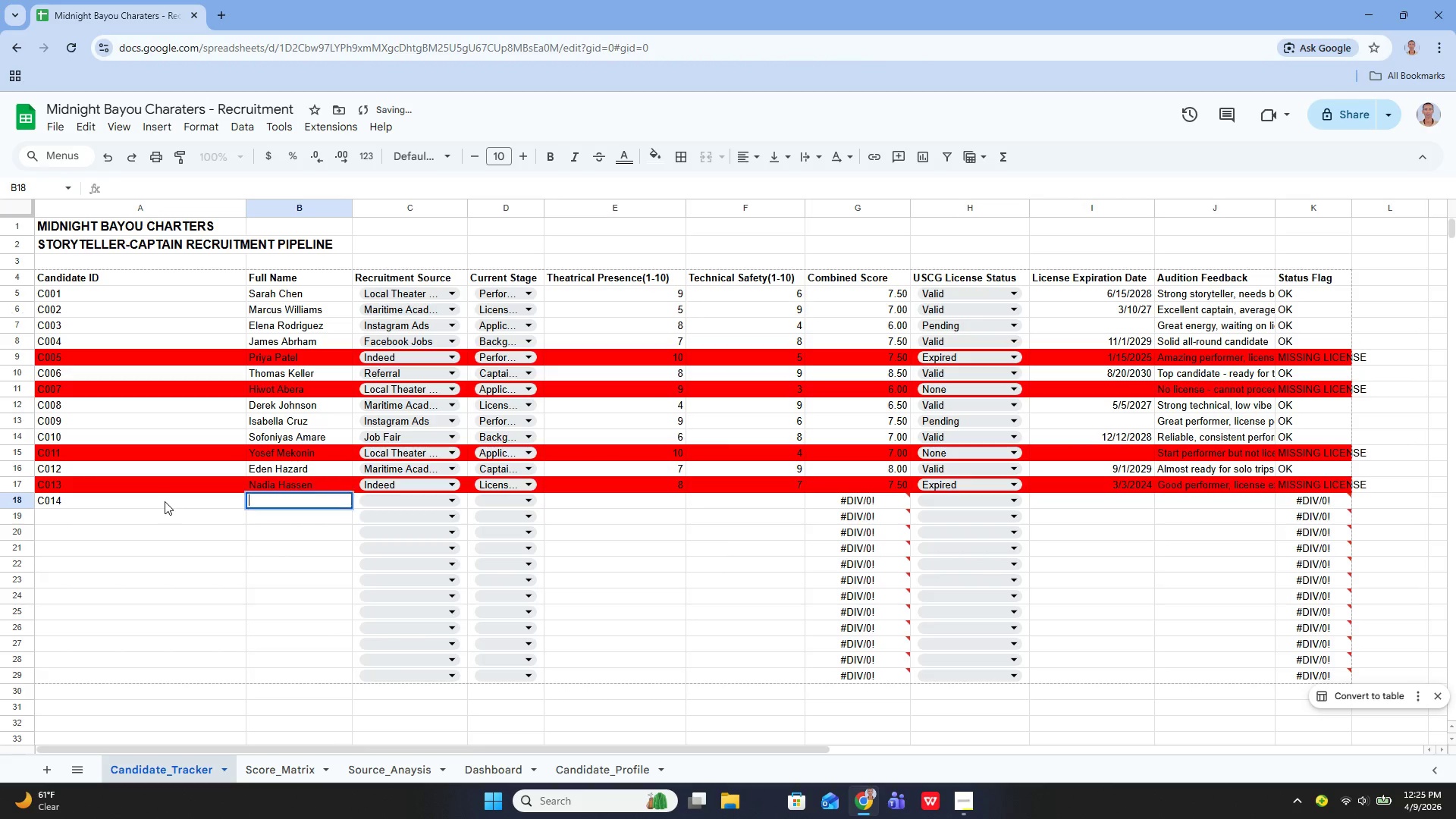 
key(Enter)
 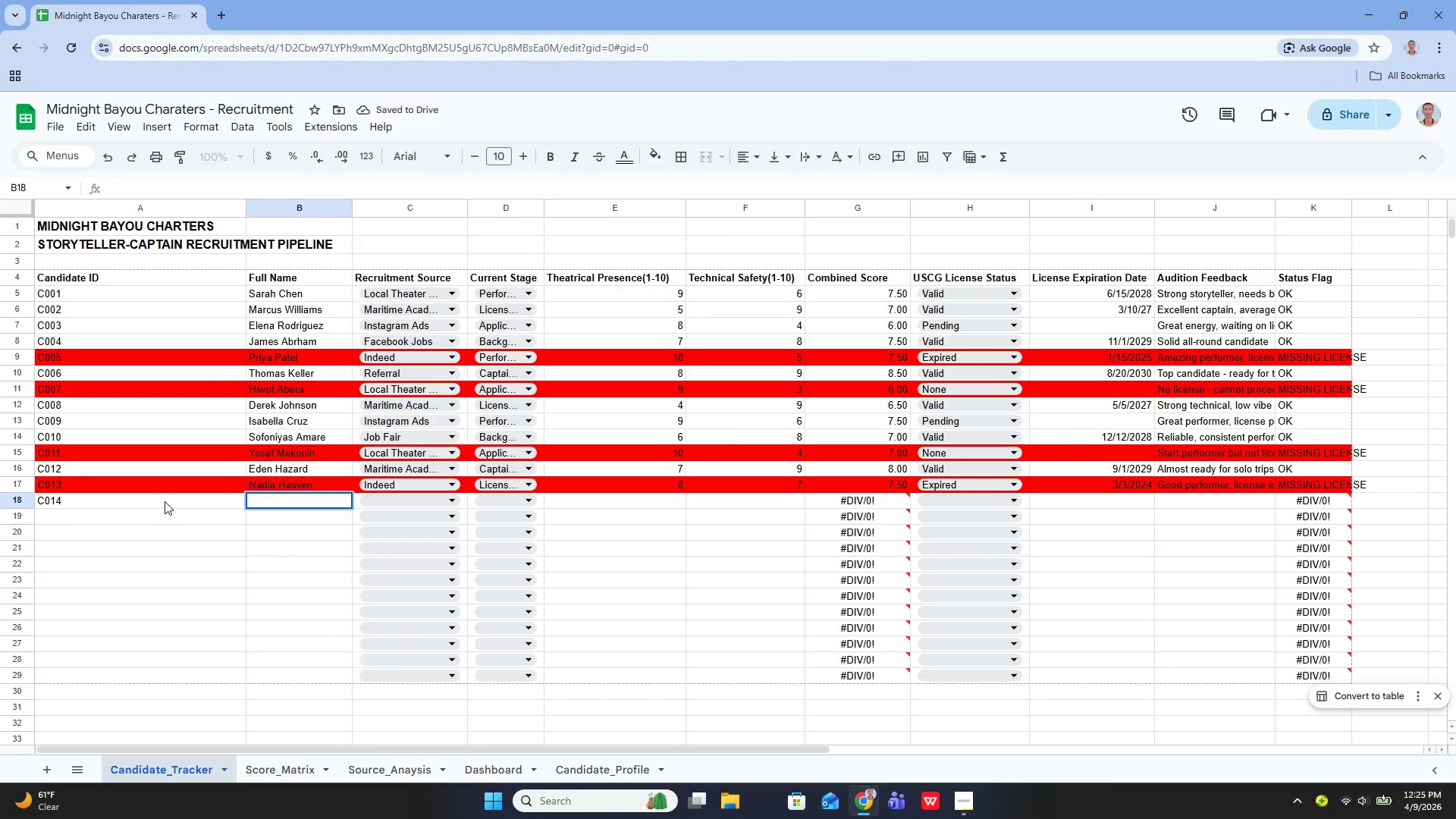 
type(Kaleb Birhanu)
 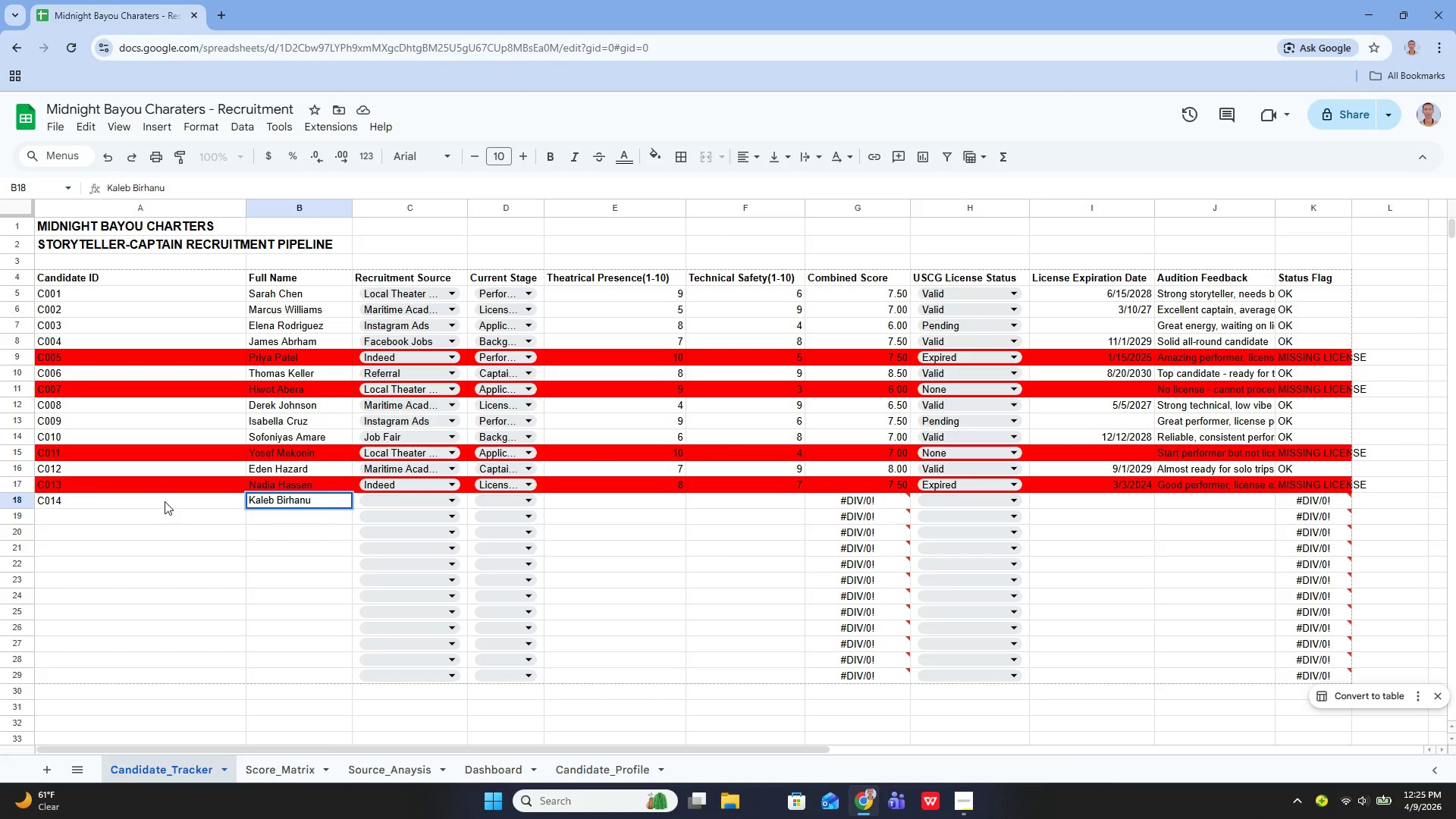 
key(ArrowRight)
 